 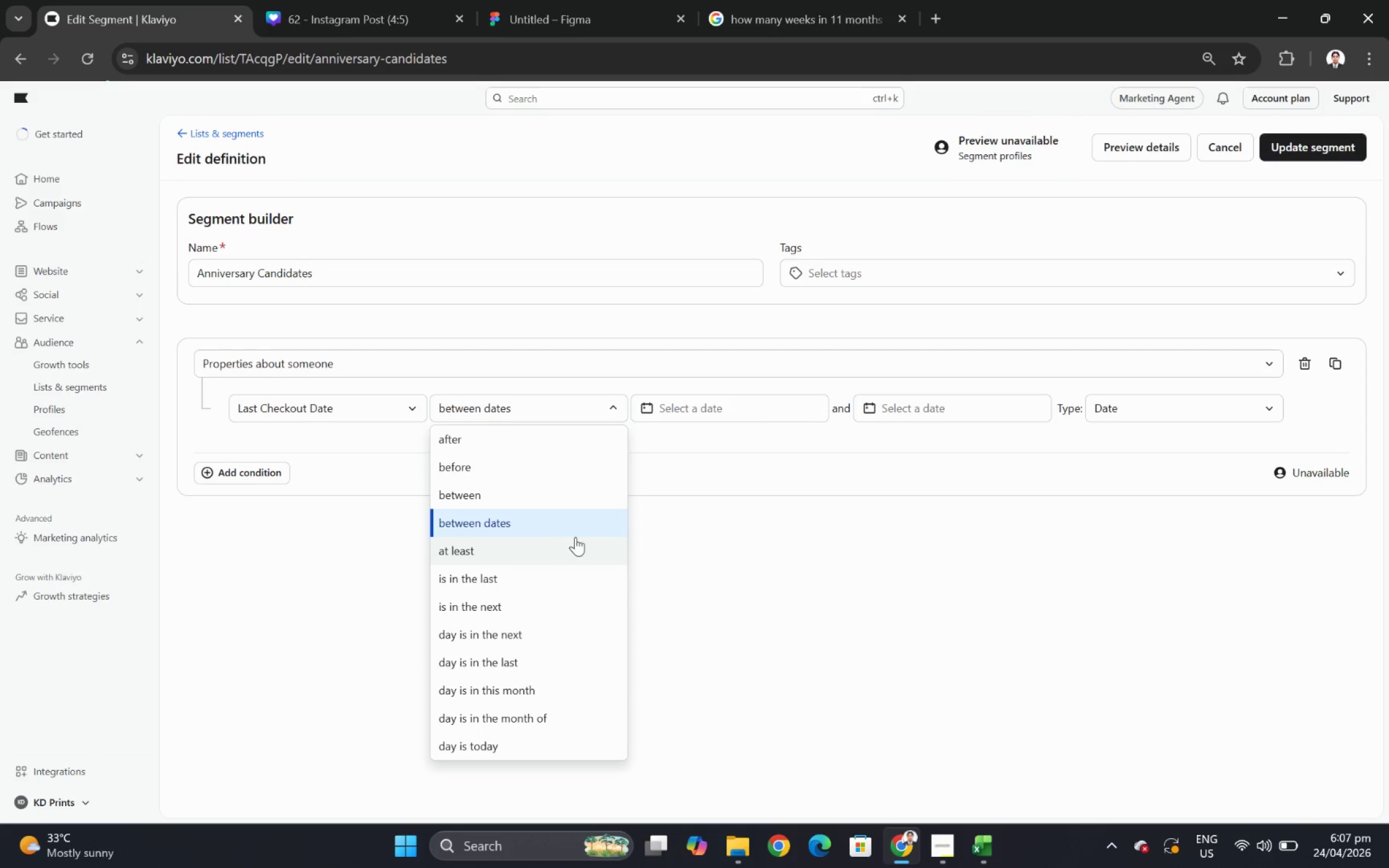 
left_click([400, 409])
 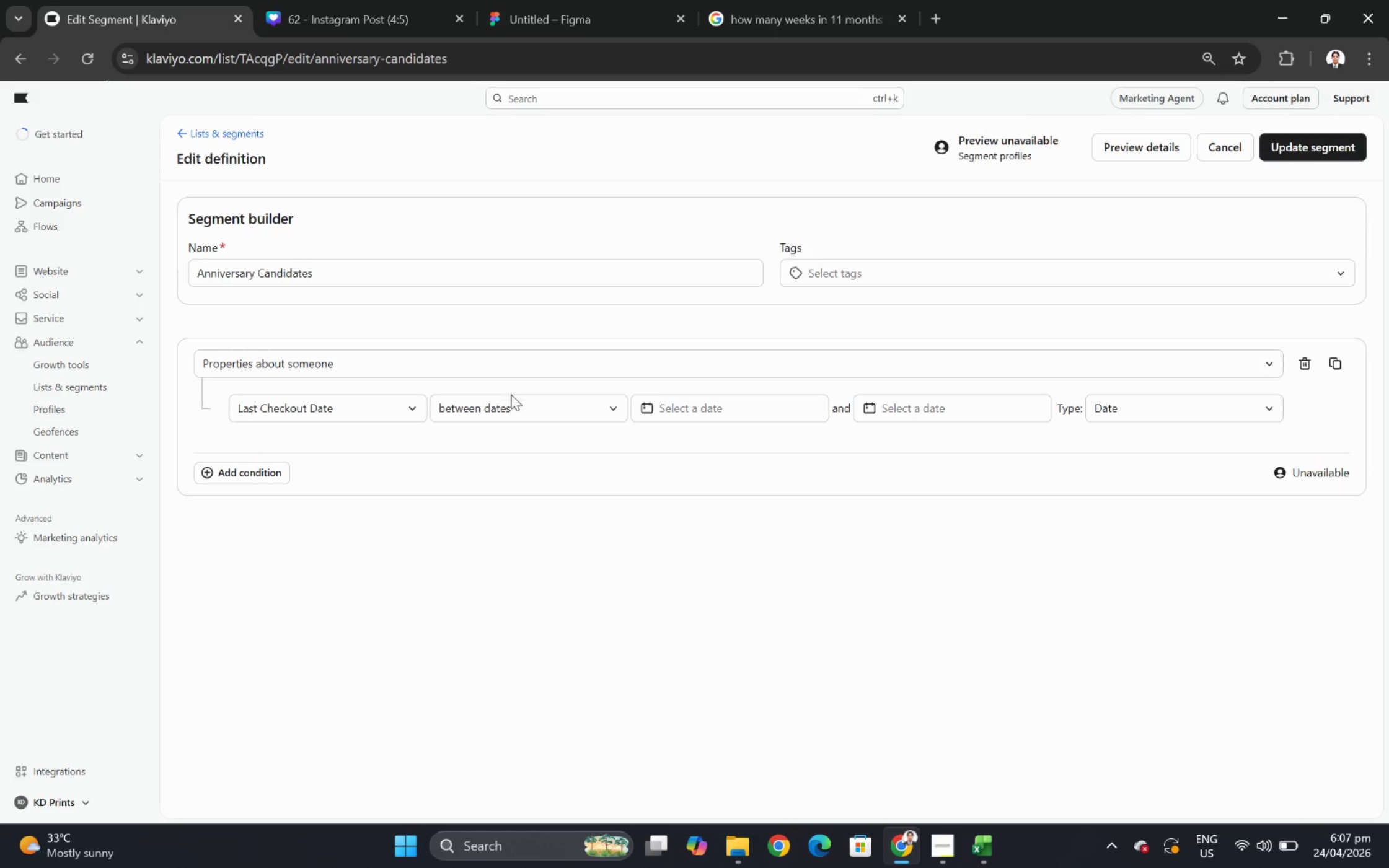 
left_click([514, 400])
 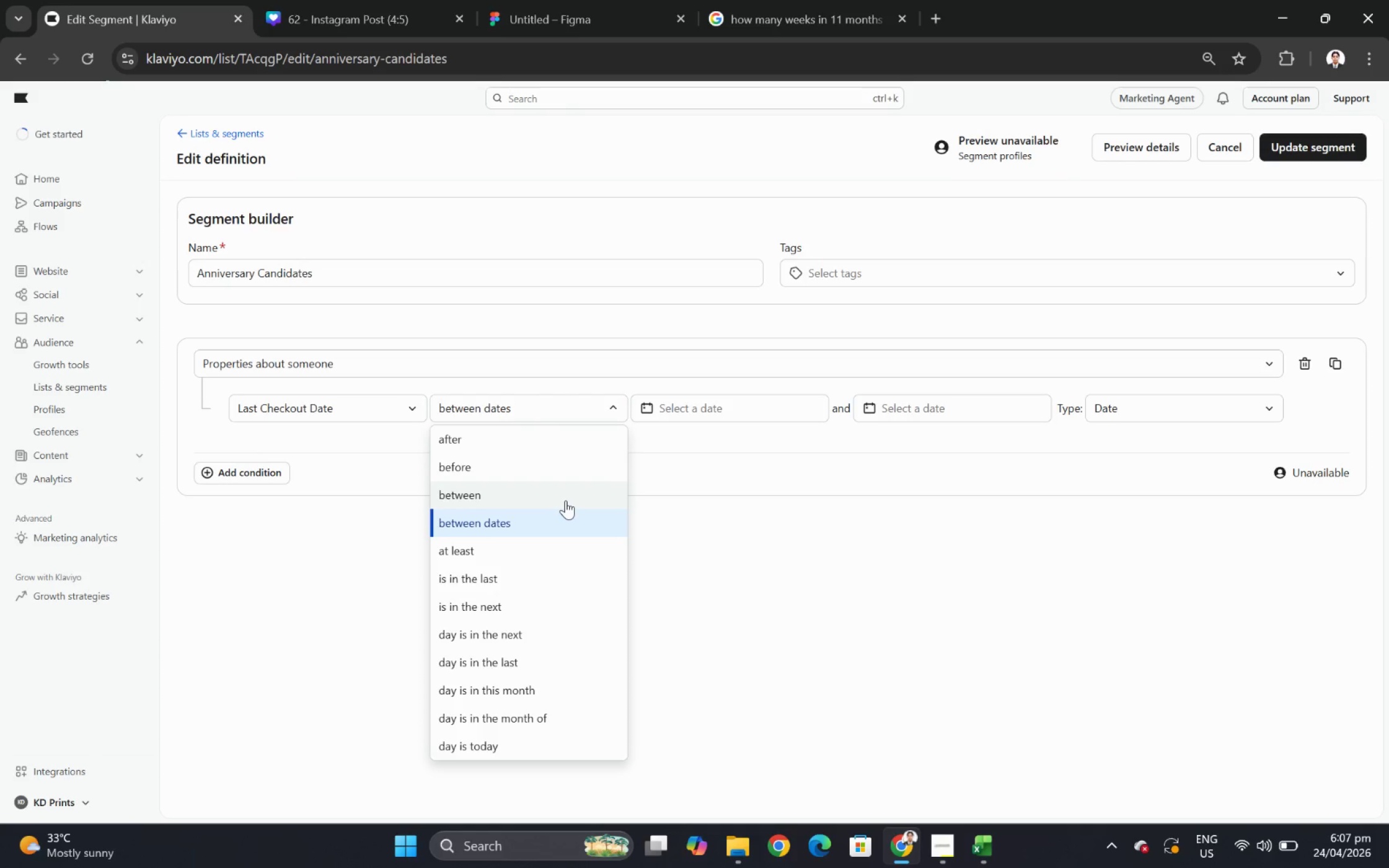 
scroll: coordinate [565, 499], scroll_direction: up, amount: 1.0
 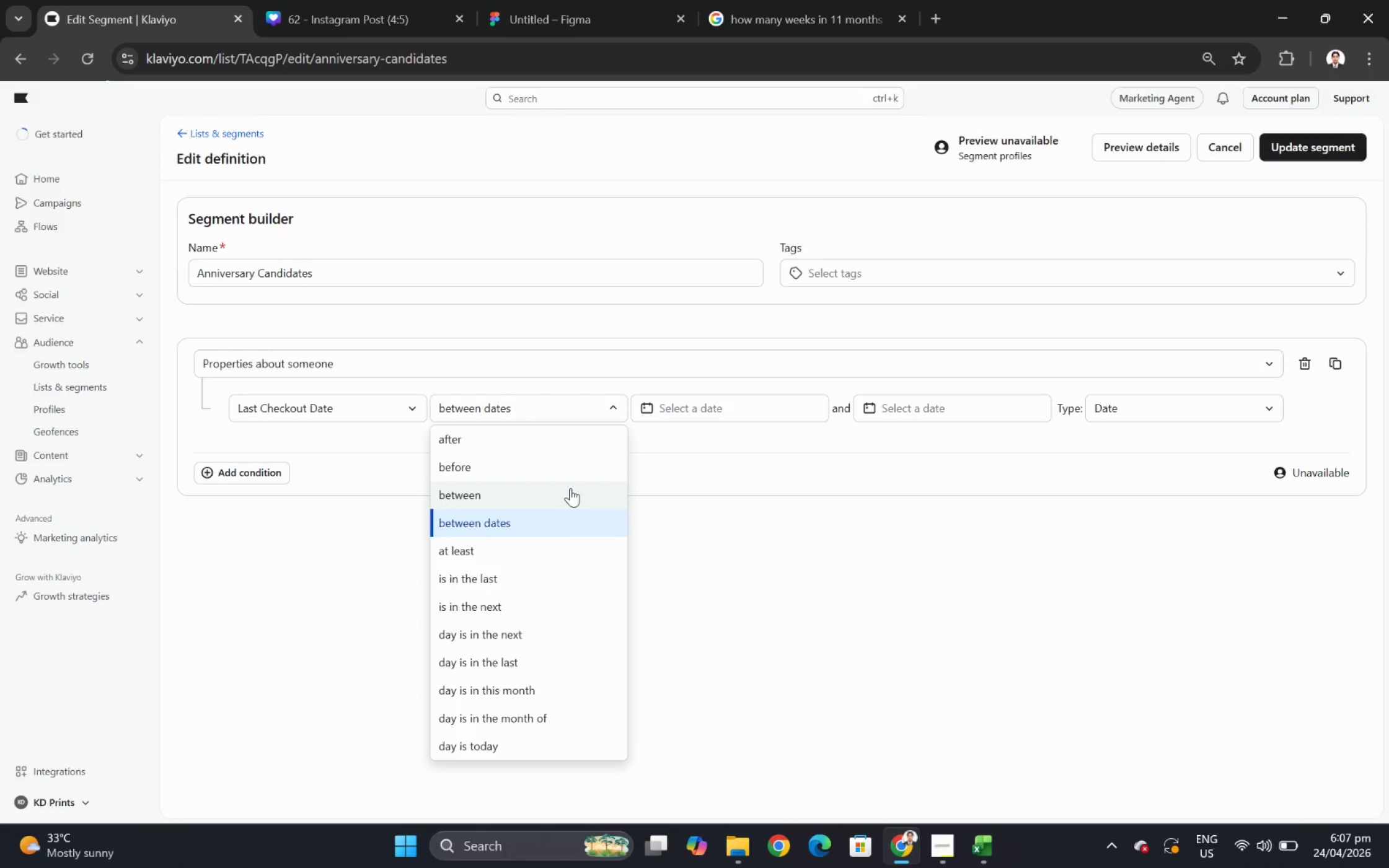 
wait(6.03)
 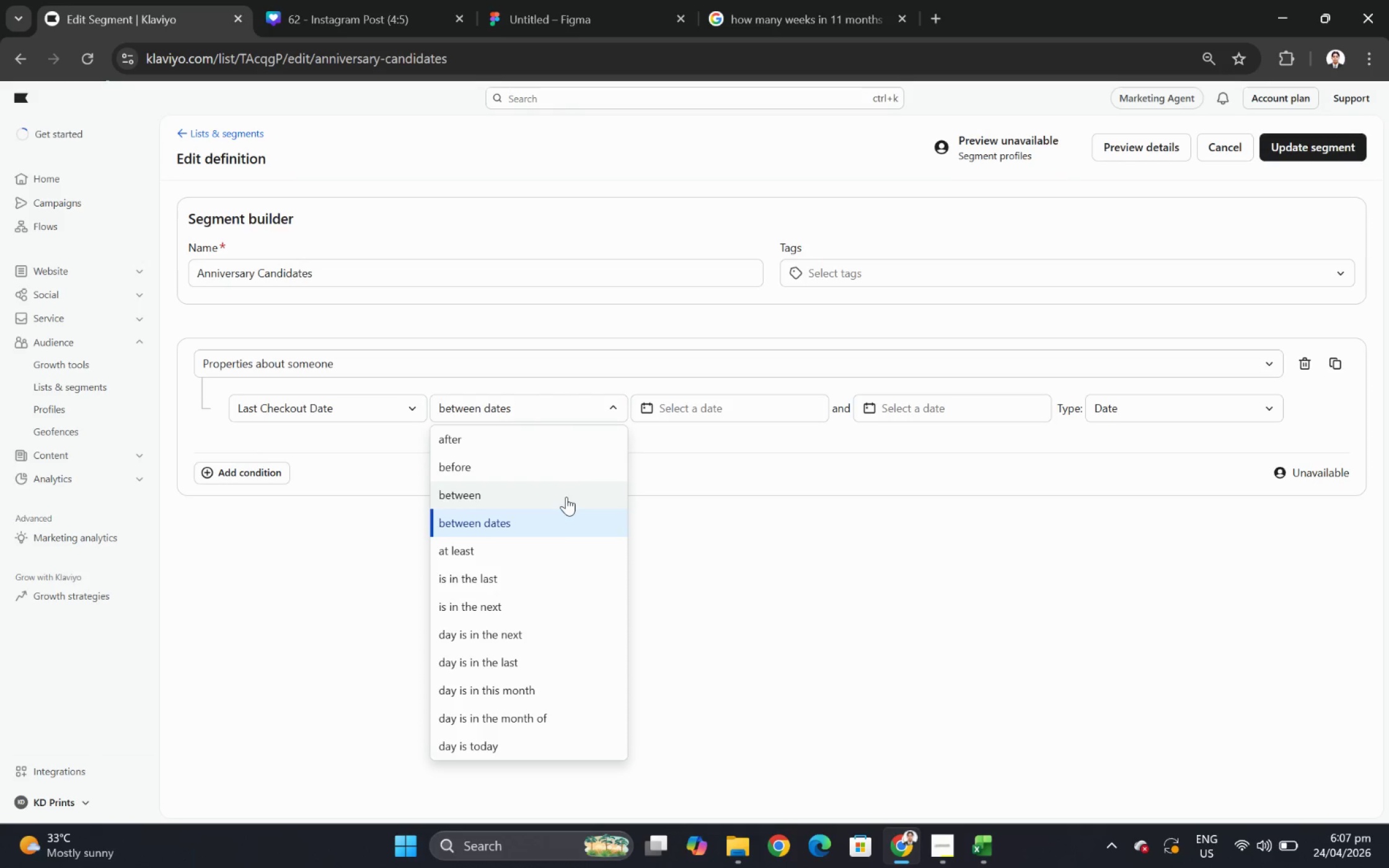 
left_click([572, 470])
 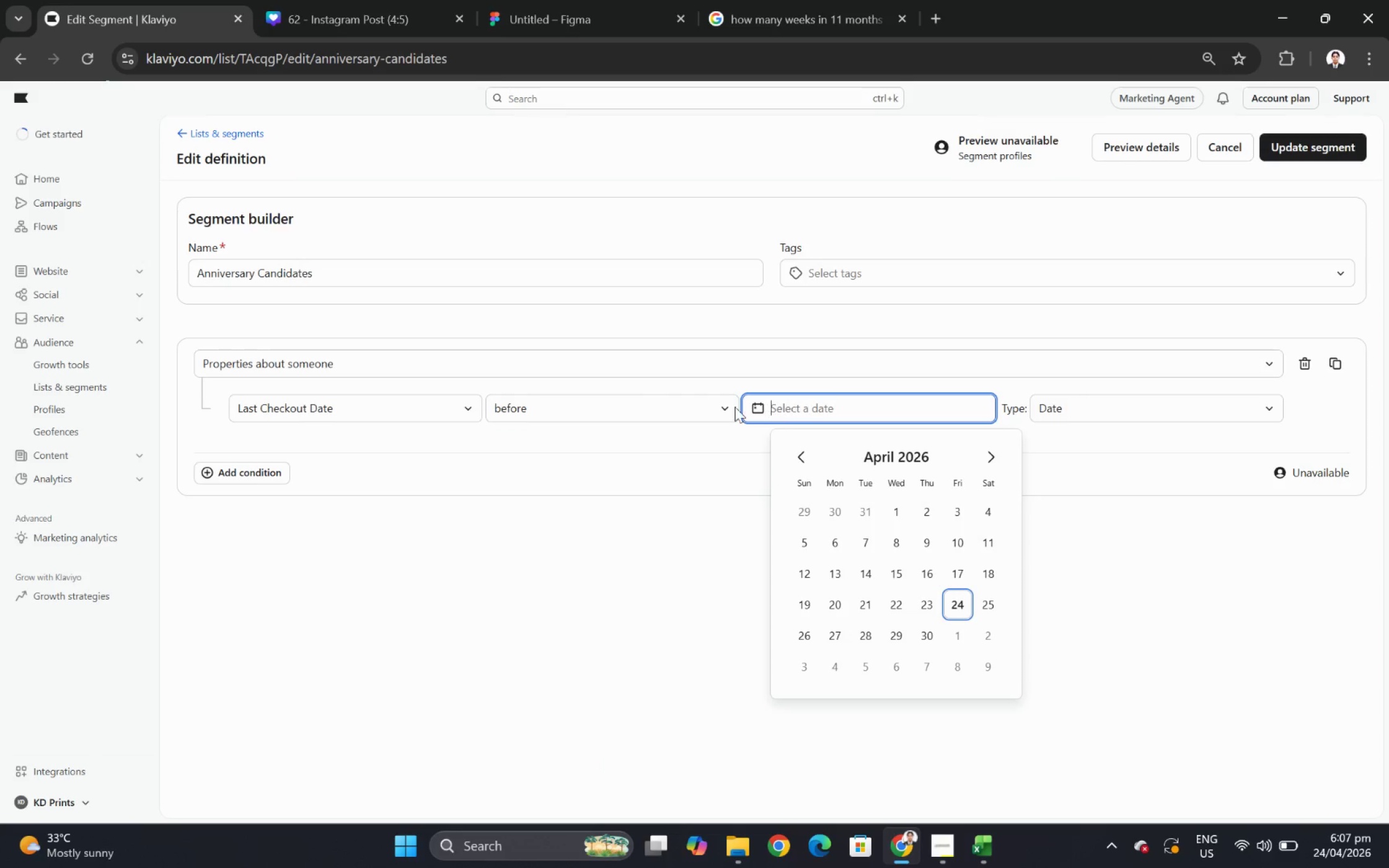 
left_click([714, 408])
 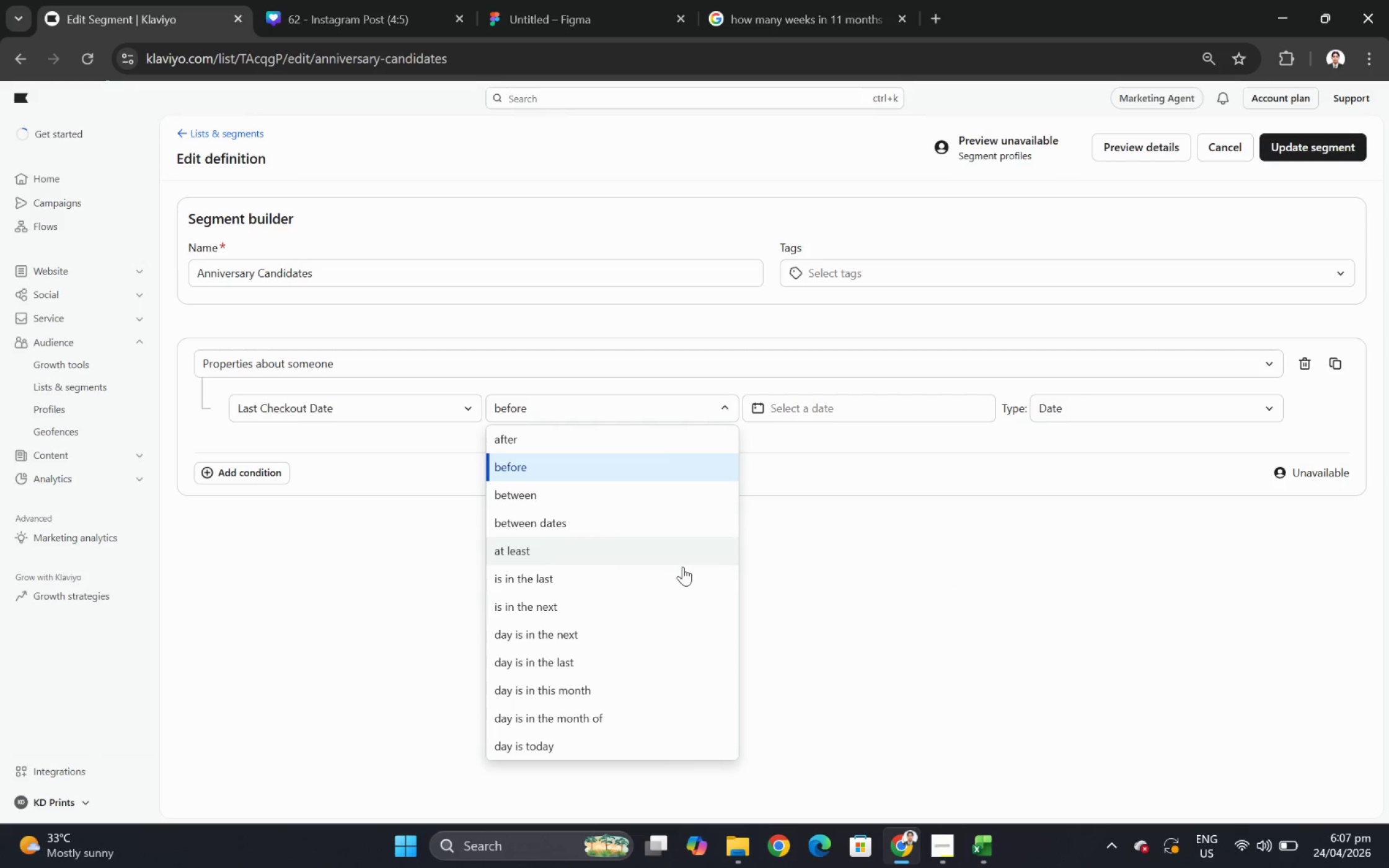 
wait(9.49)
 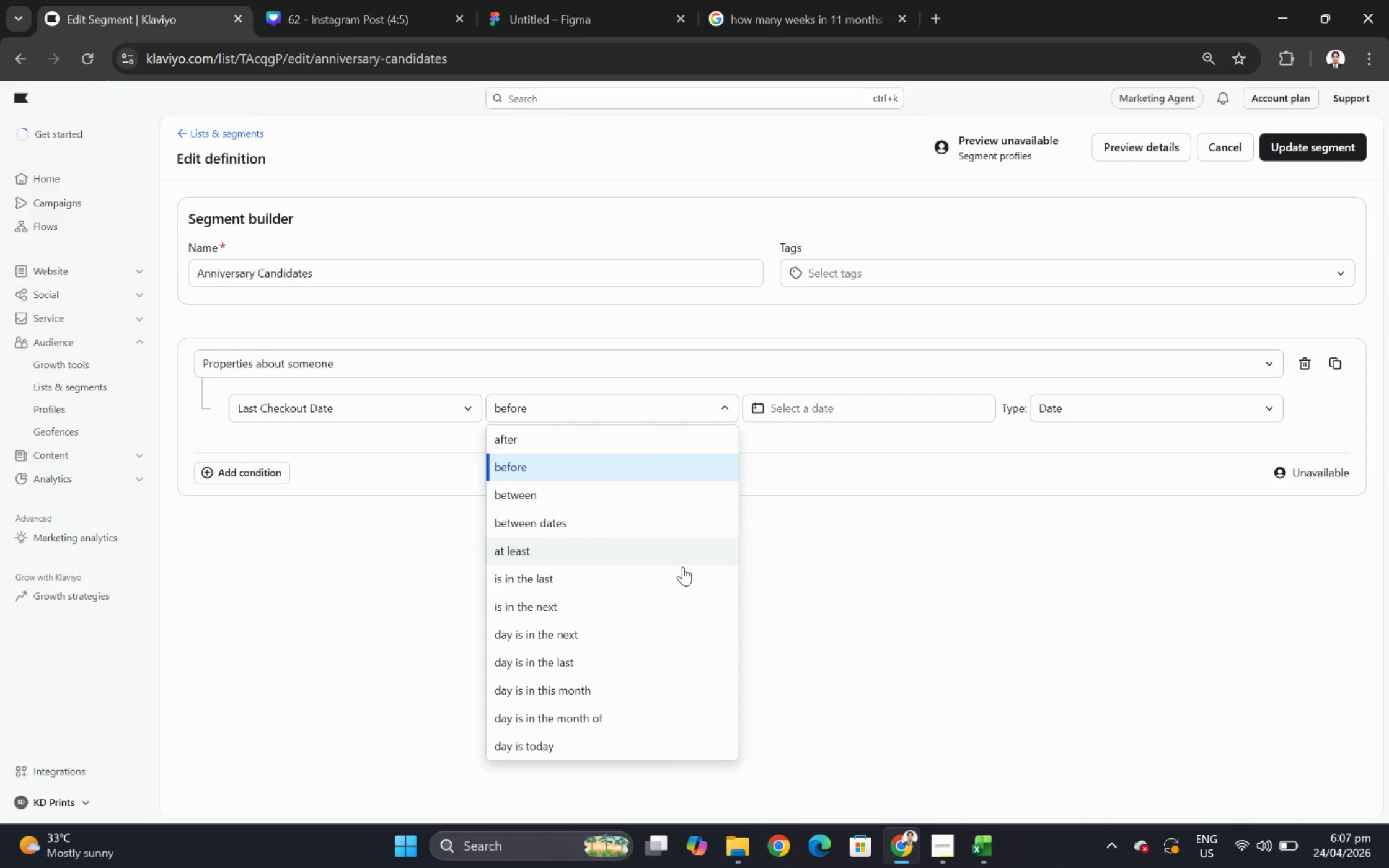 
left_click([689, 574])
 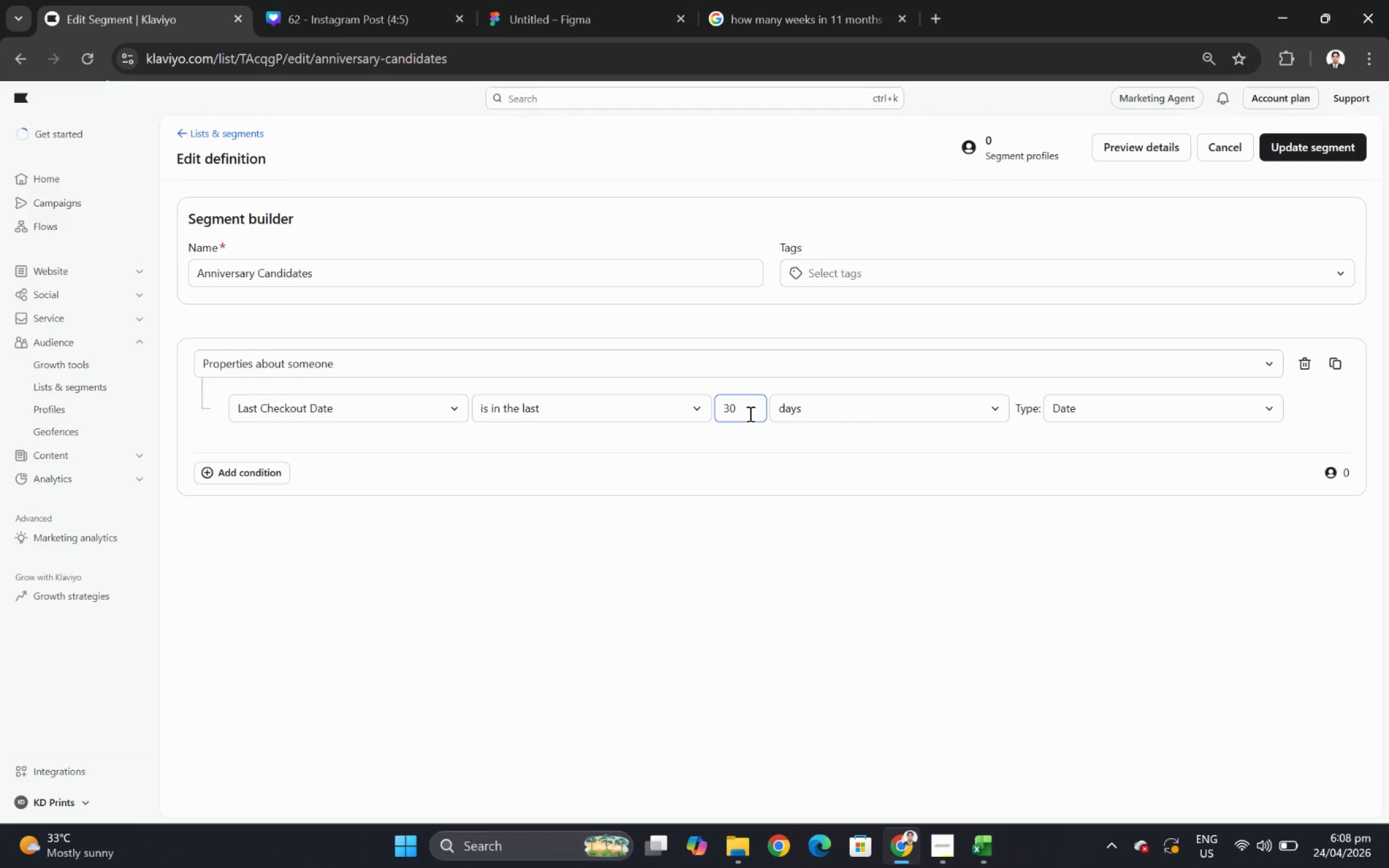 
double_click([740, 410])
 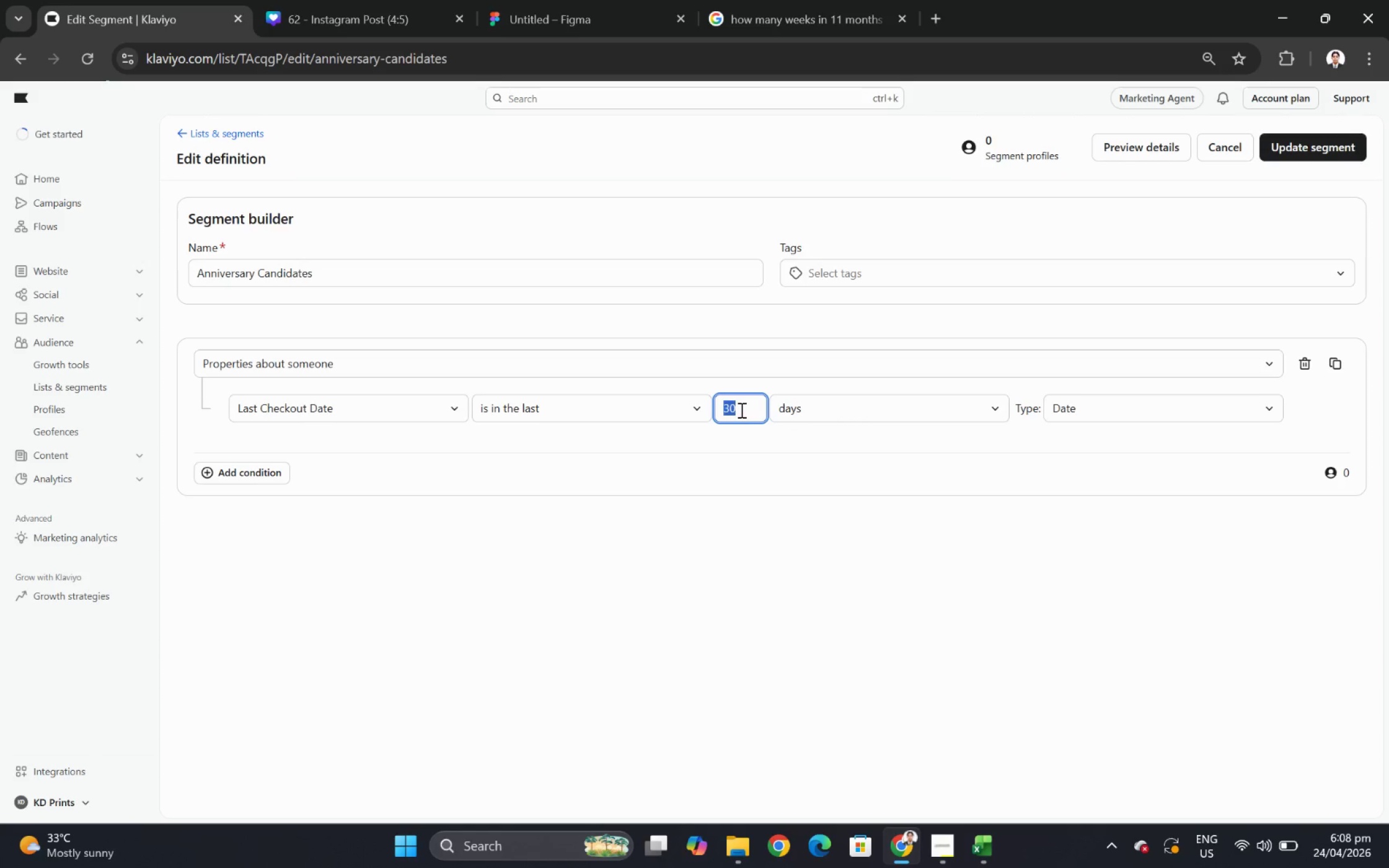 
key(Numpad3)
 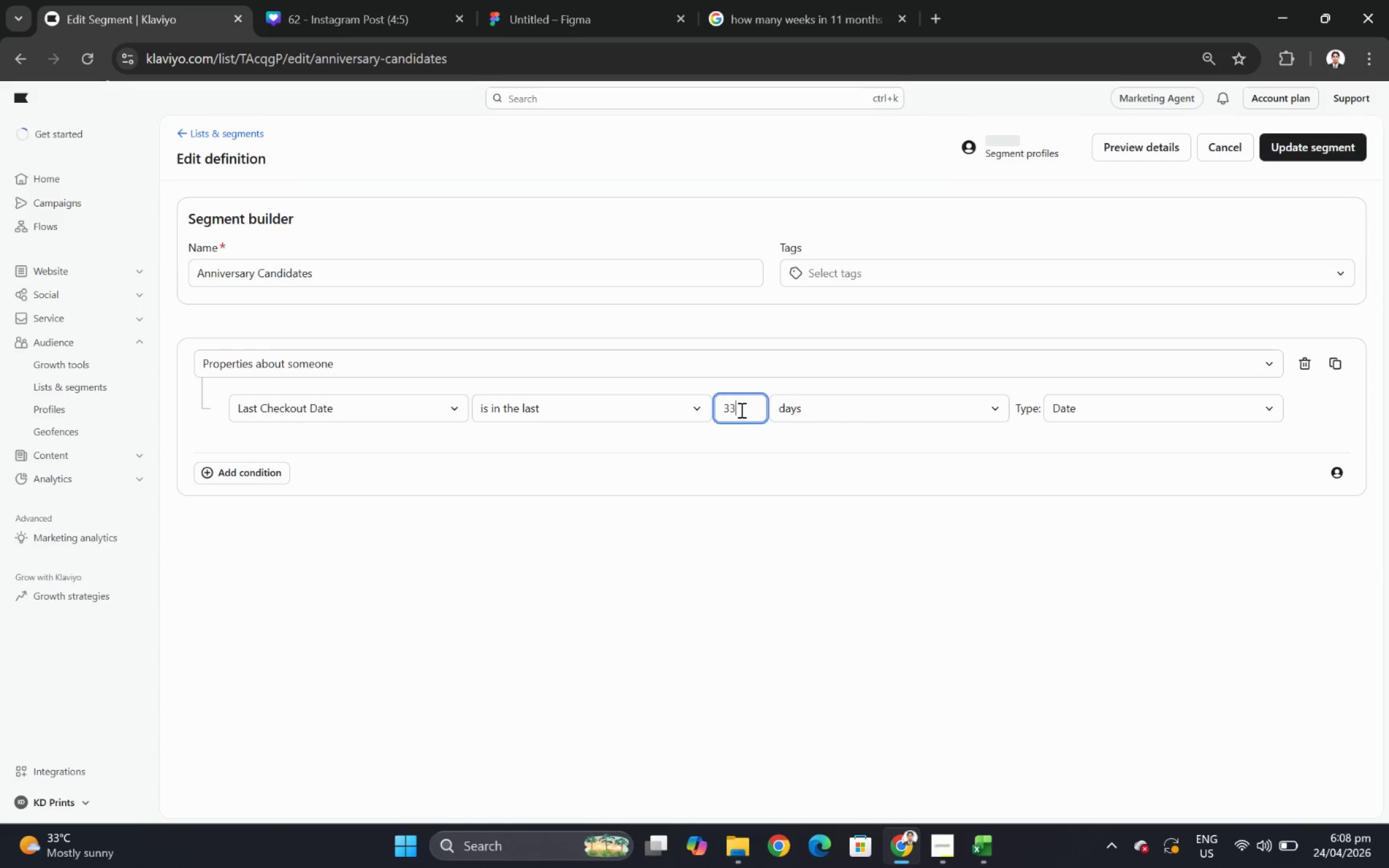 
key(Numpad3)
 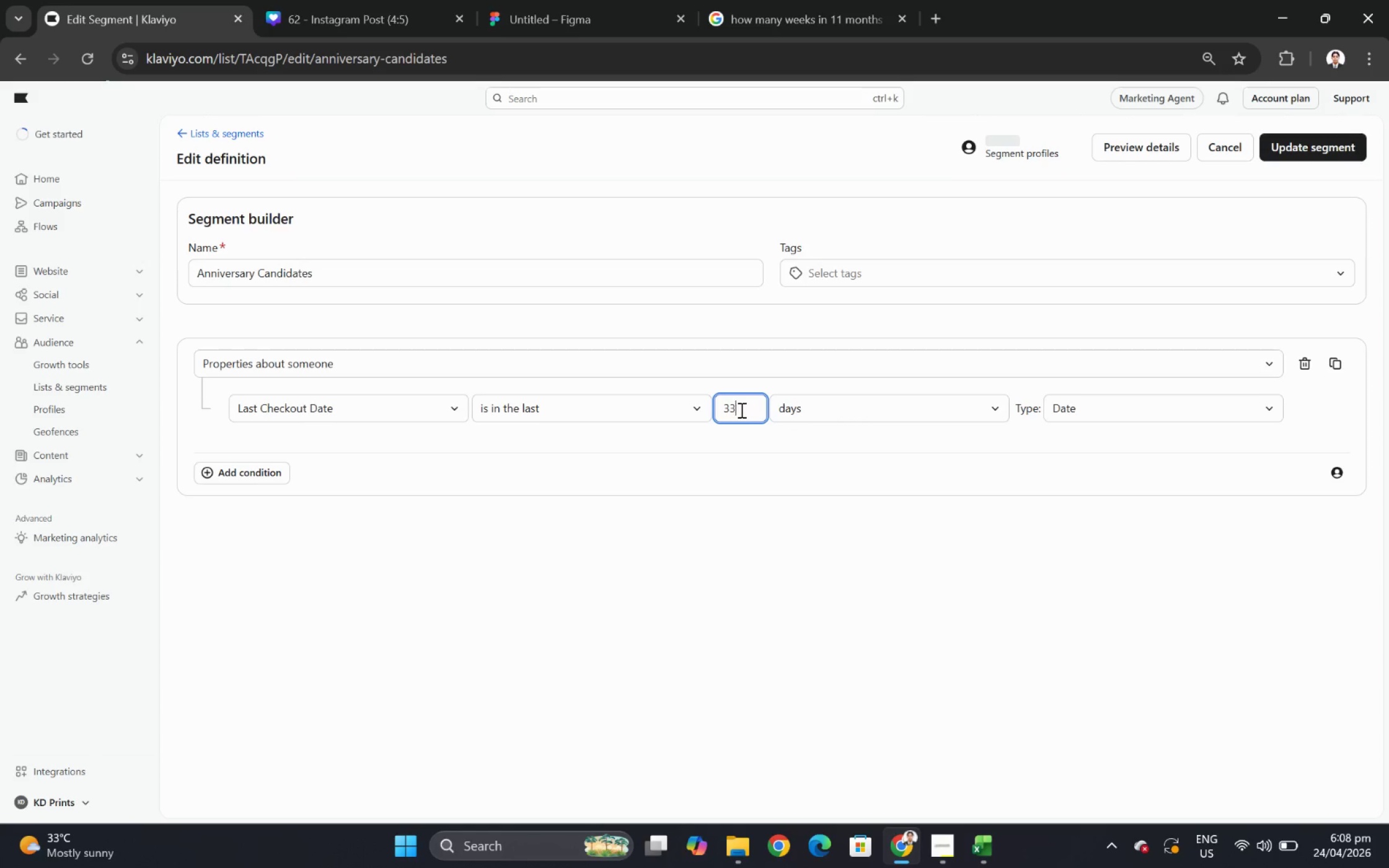 
key(Numpad5)
 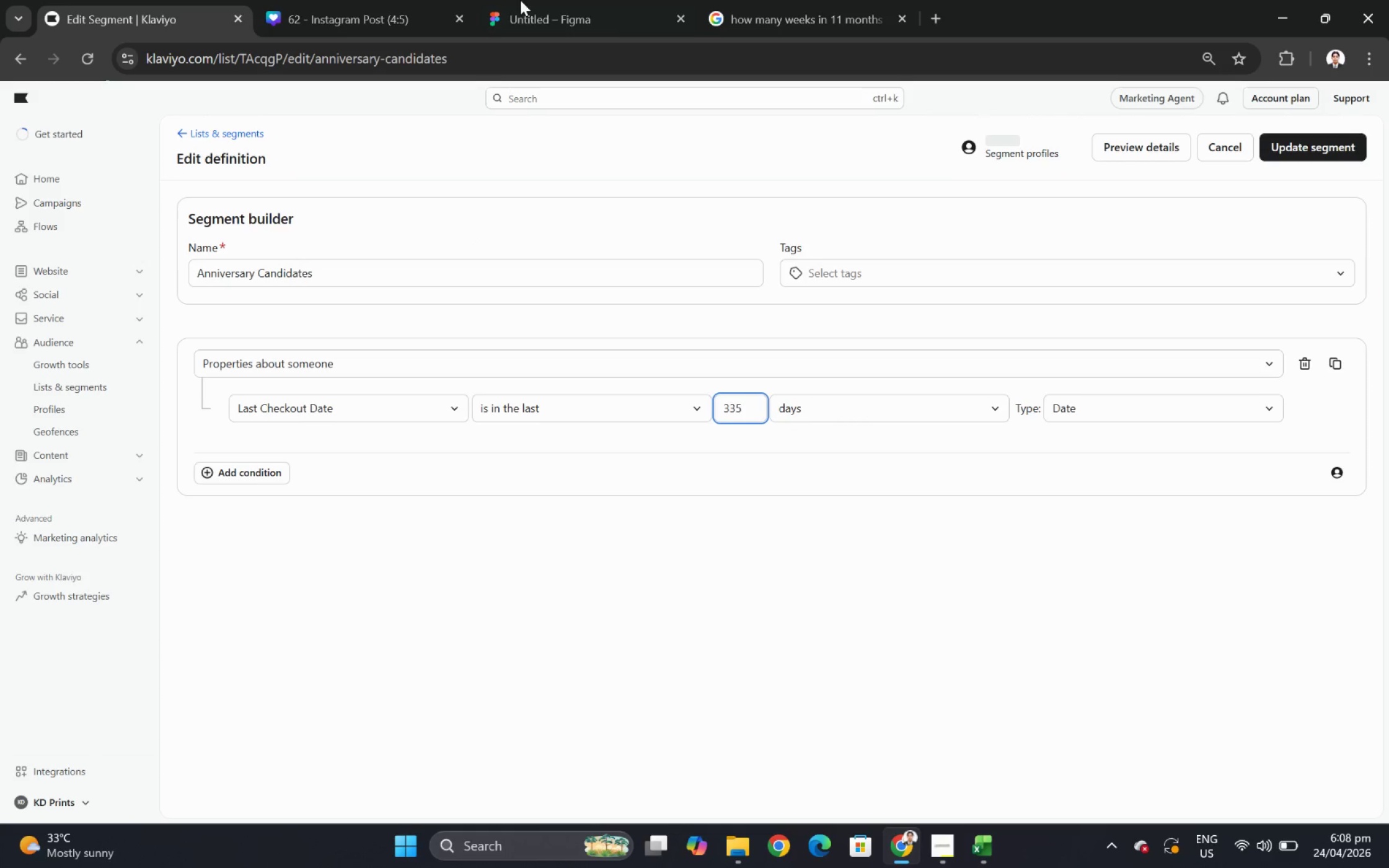 
left_click([829, 0])
 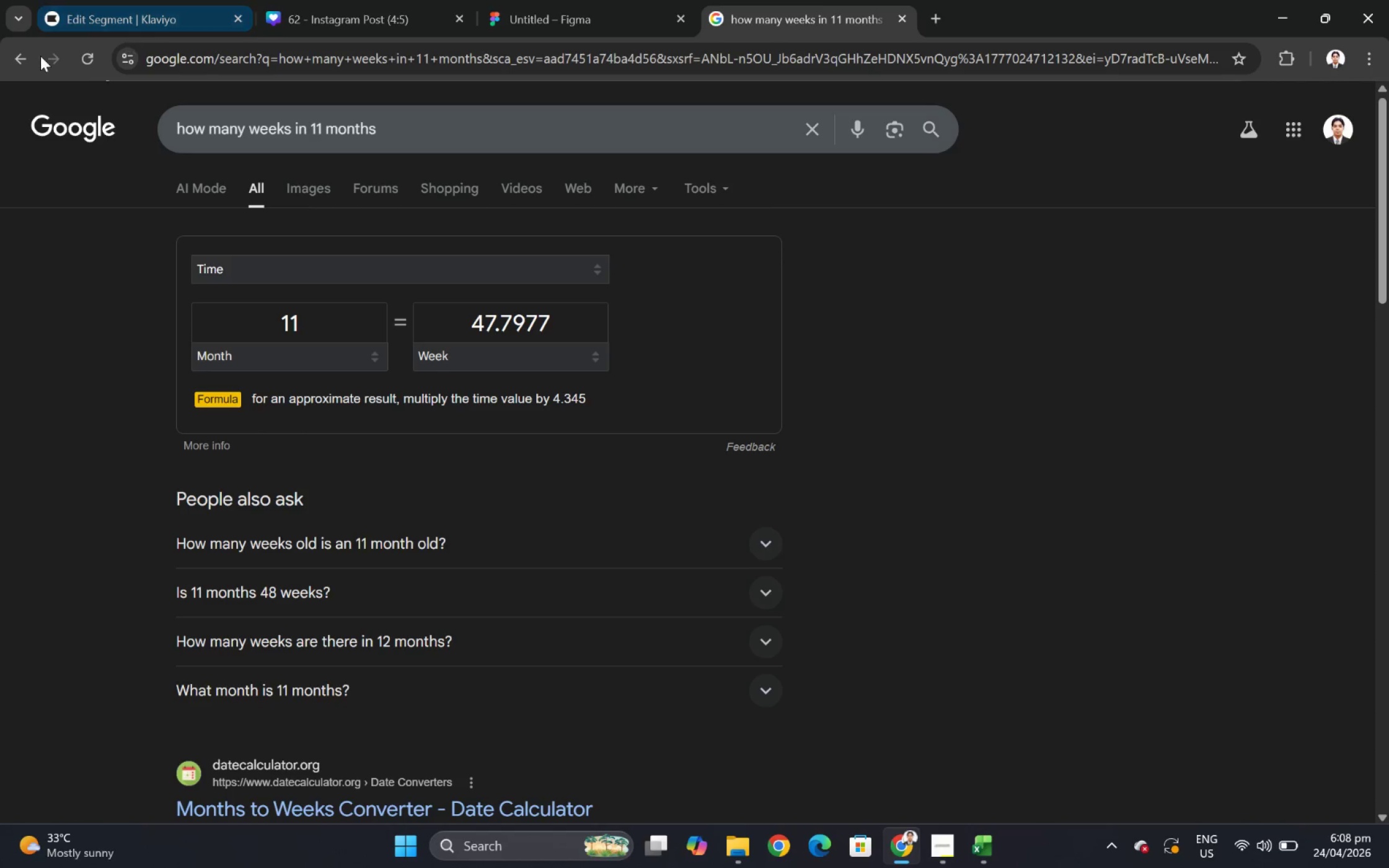 
left_click([22, 50])
 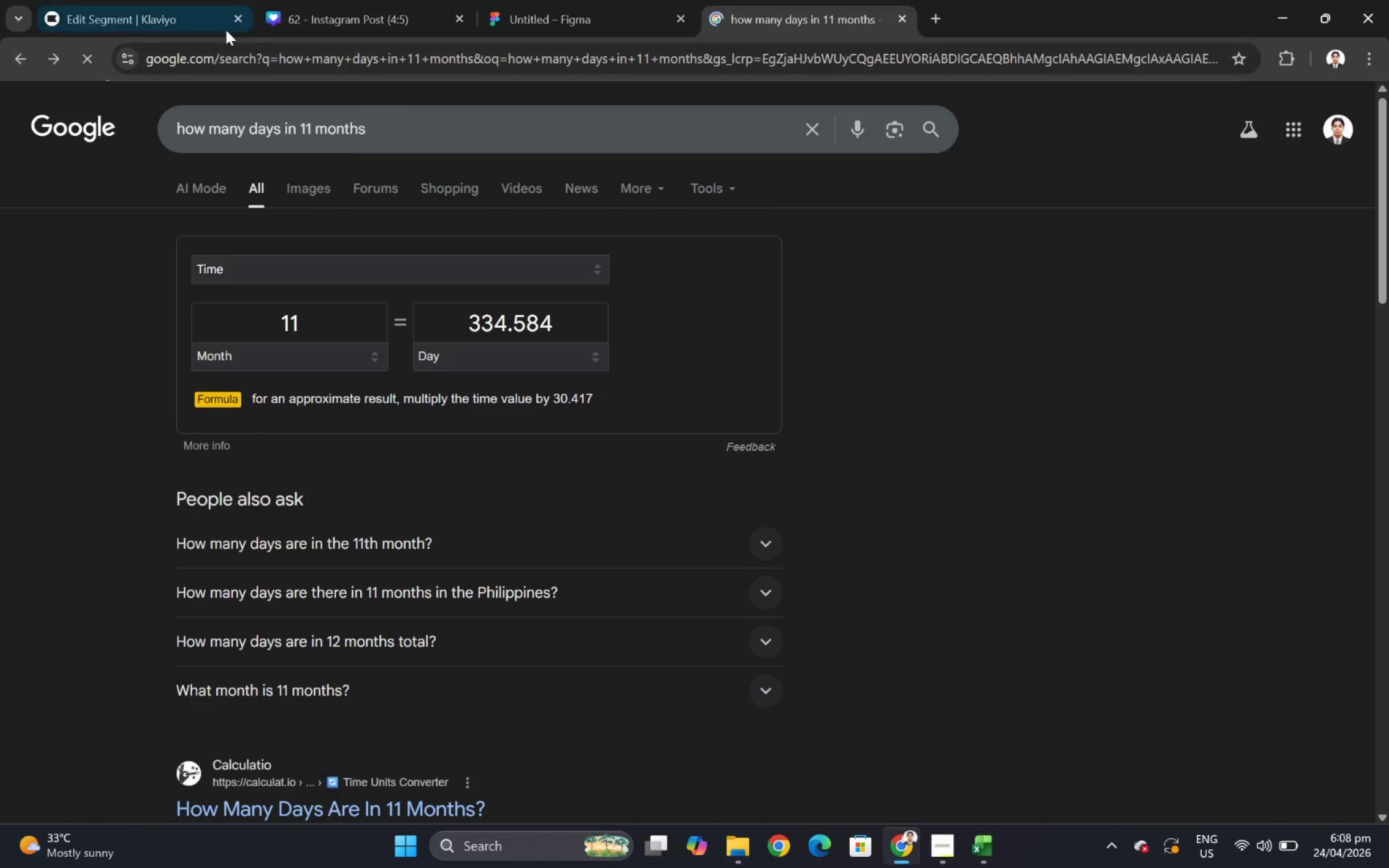 
mouse_move([281, 32])
 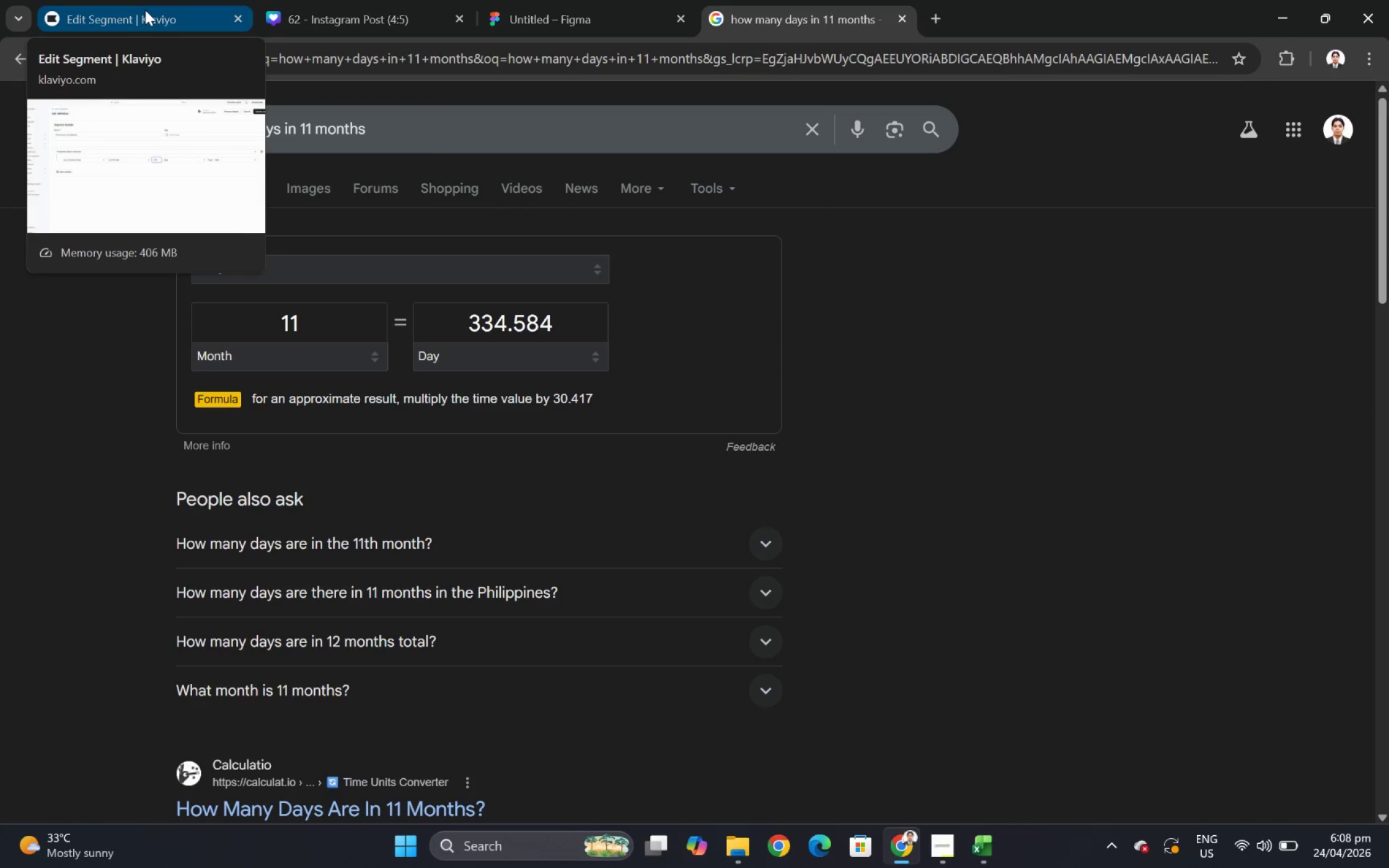 
left_click([145, 10])
 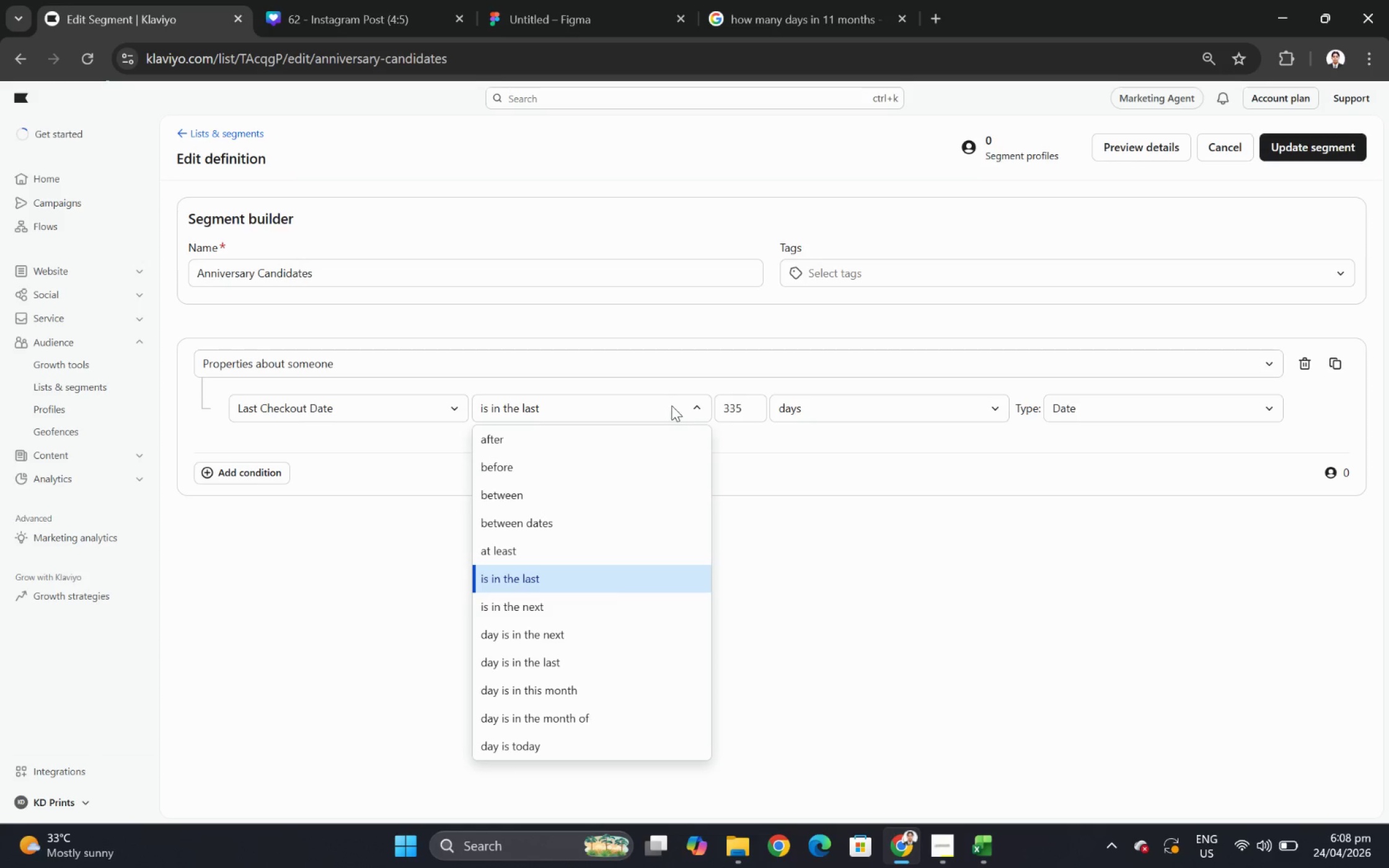 
wait(24.4)
 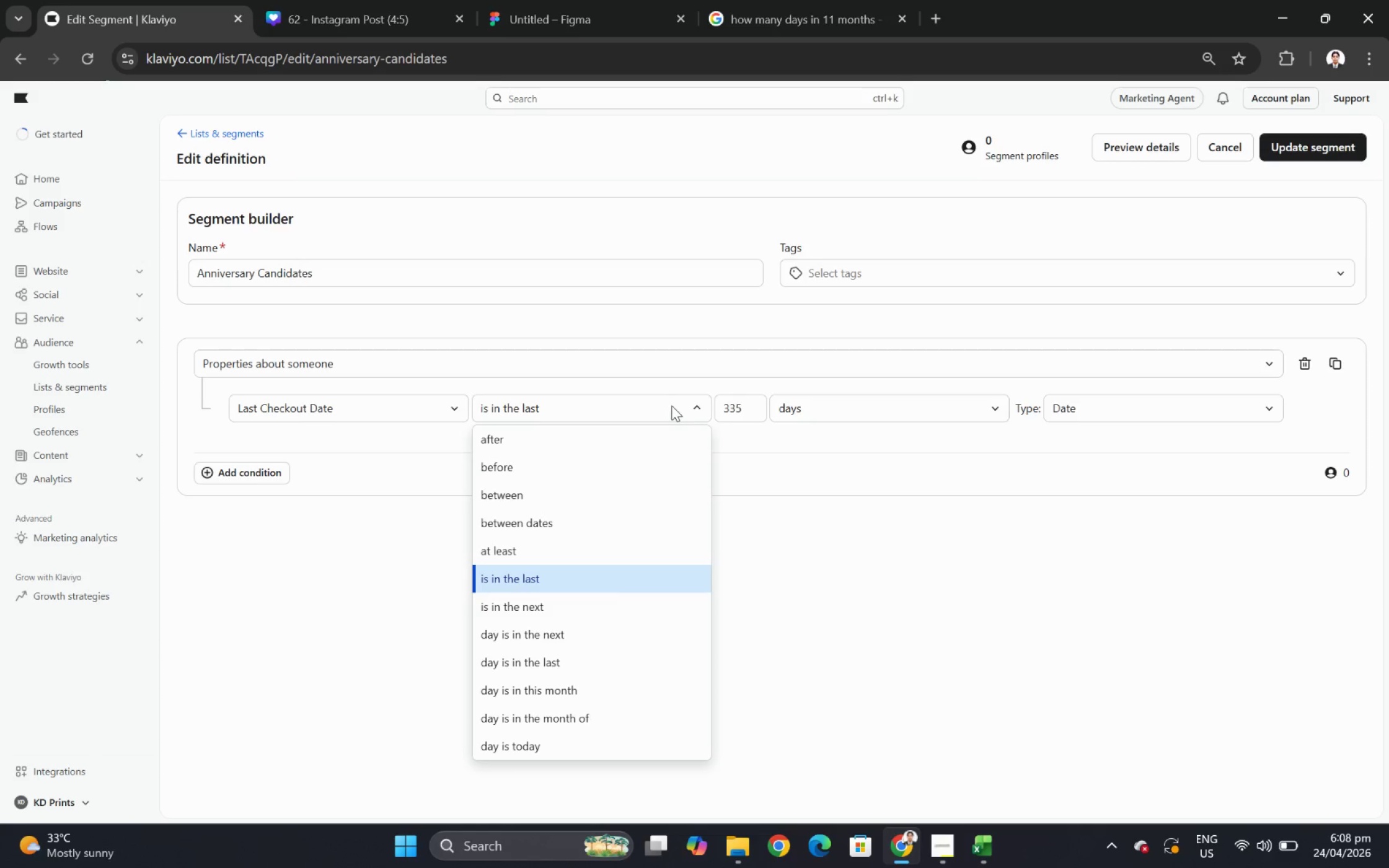 
scroll: coordinate [545, 230], scroll_direction: down, amount: 1.0
 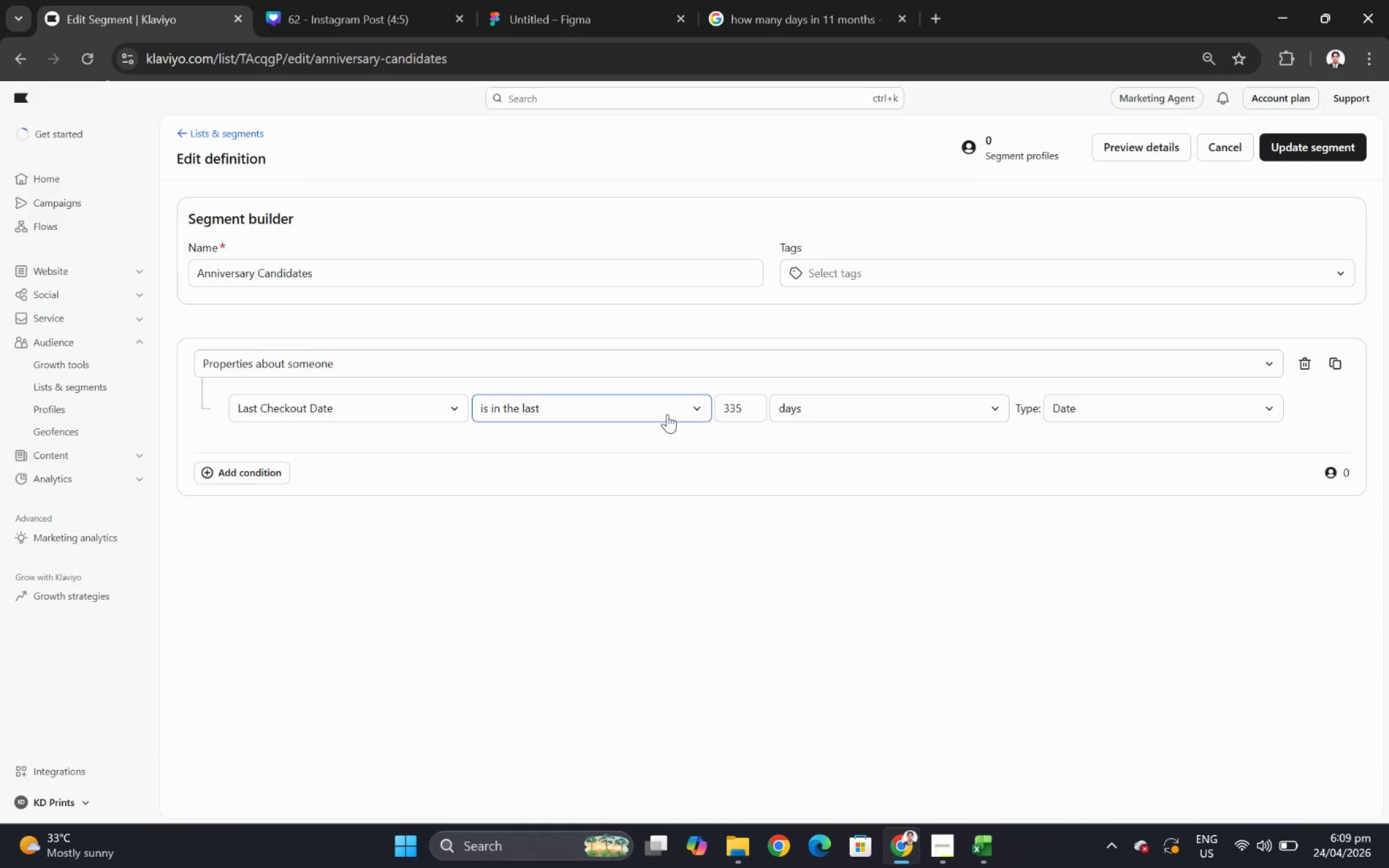 
wait(53.2)
 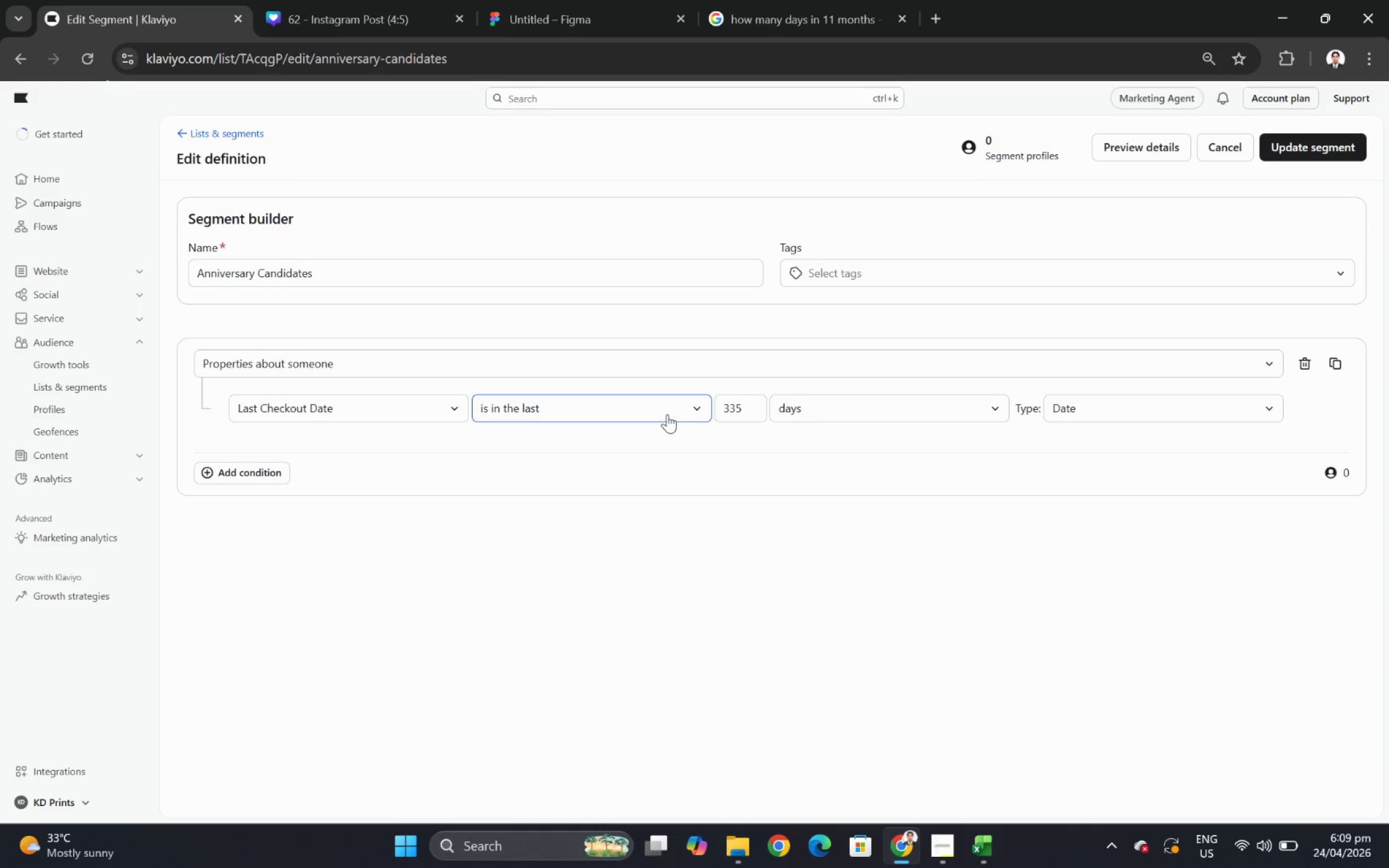 
left_click([986, 843])
 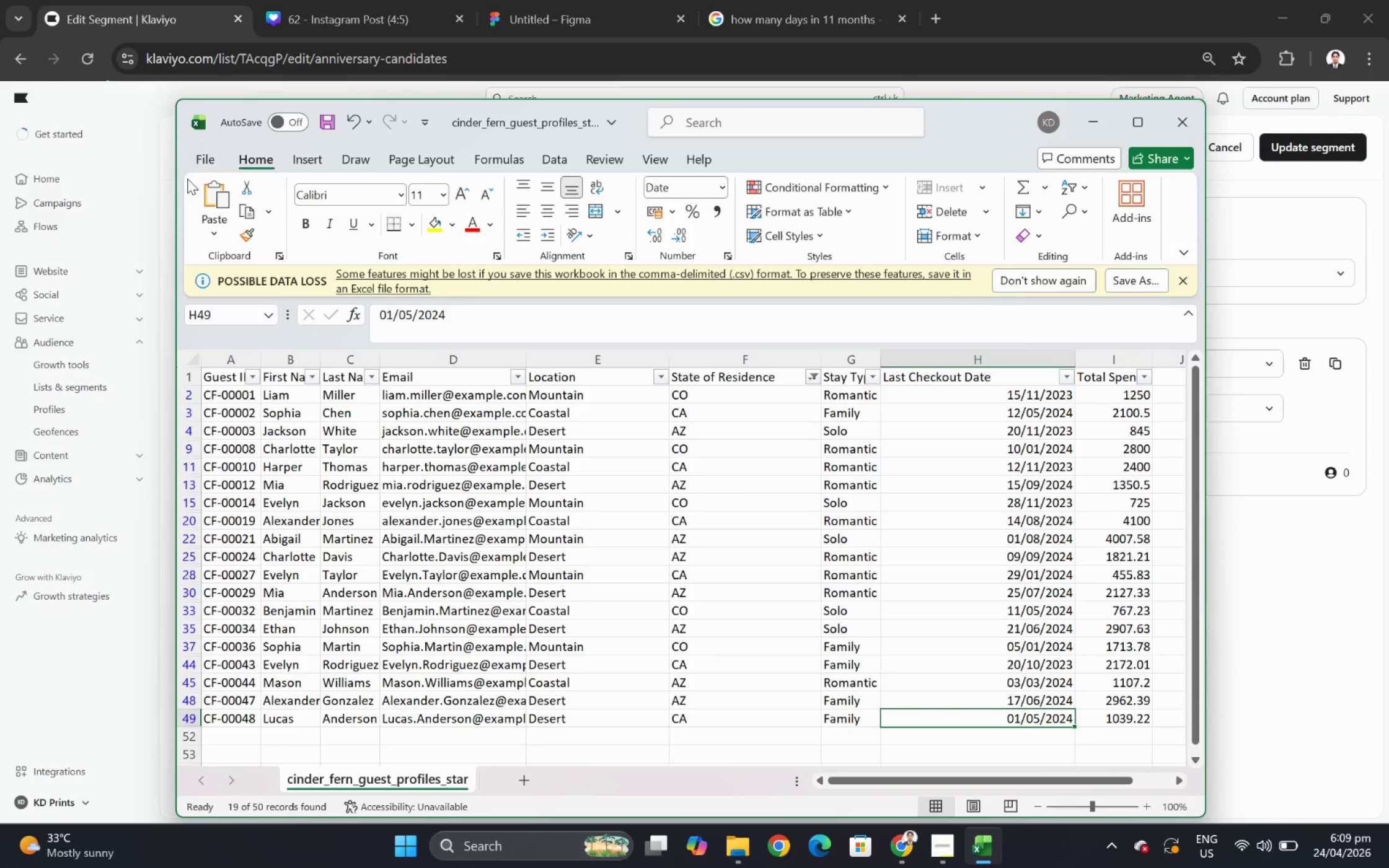 
left_click([209, 151])
 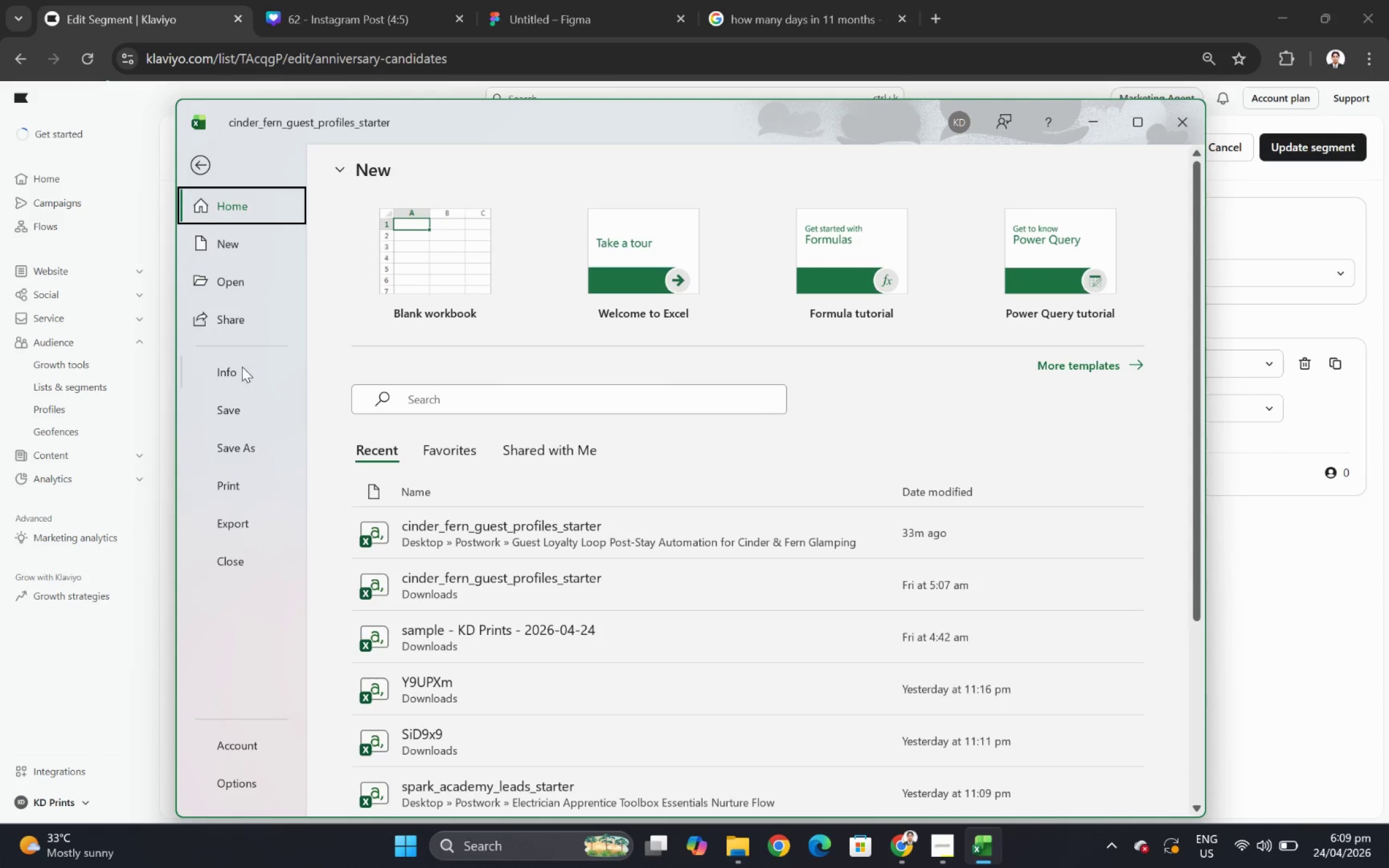 
left_click([240, 413])
 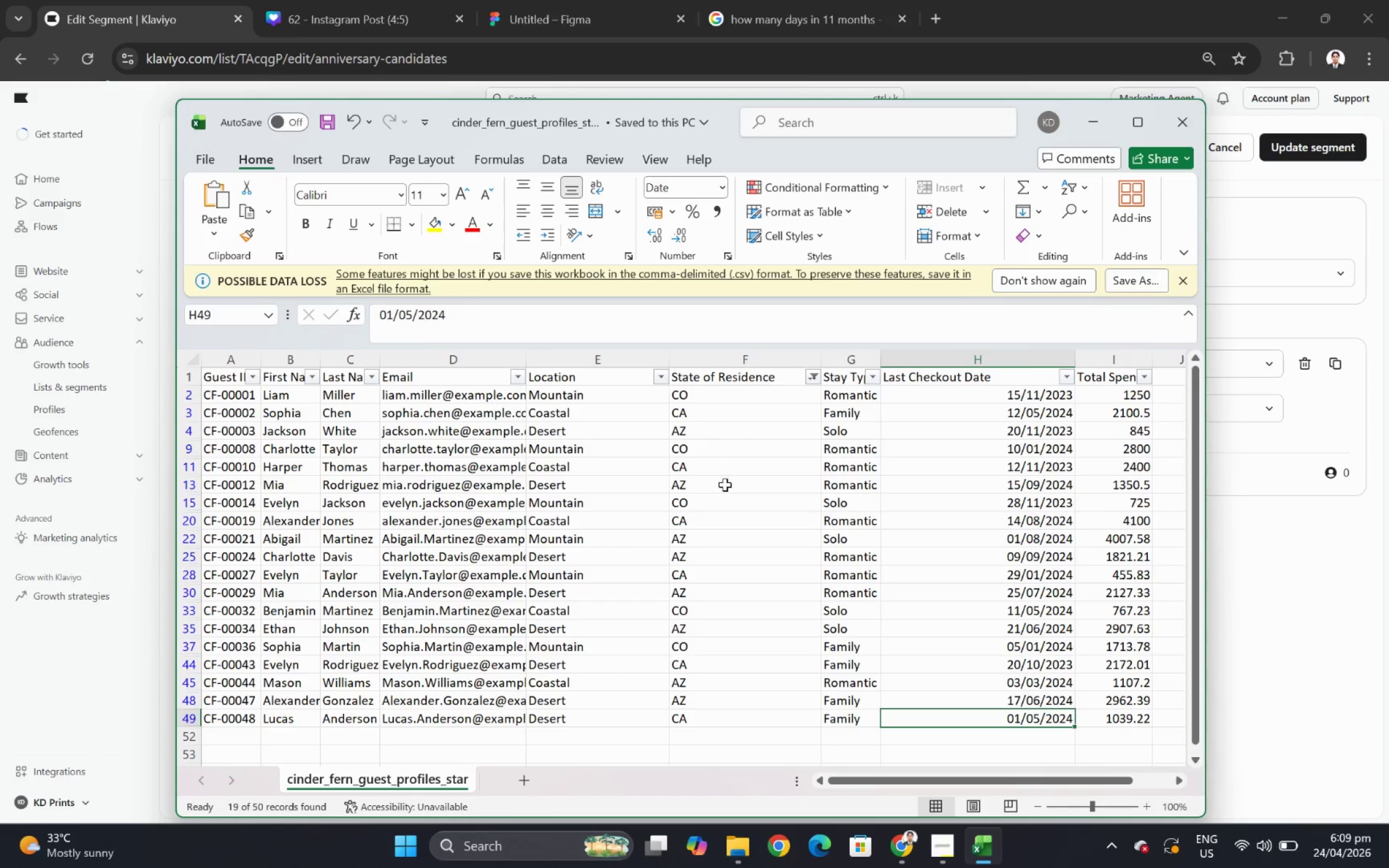 
left_click([205, 156])
 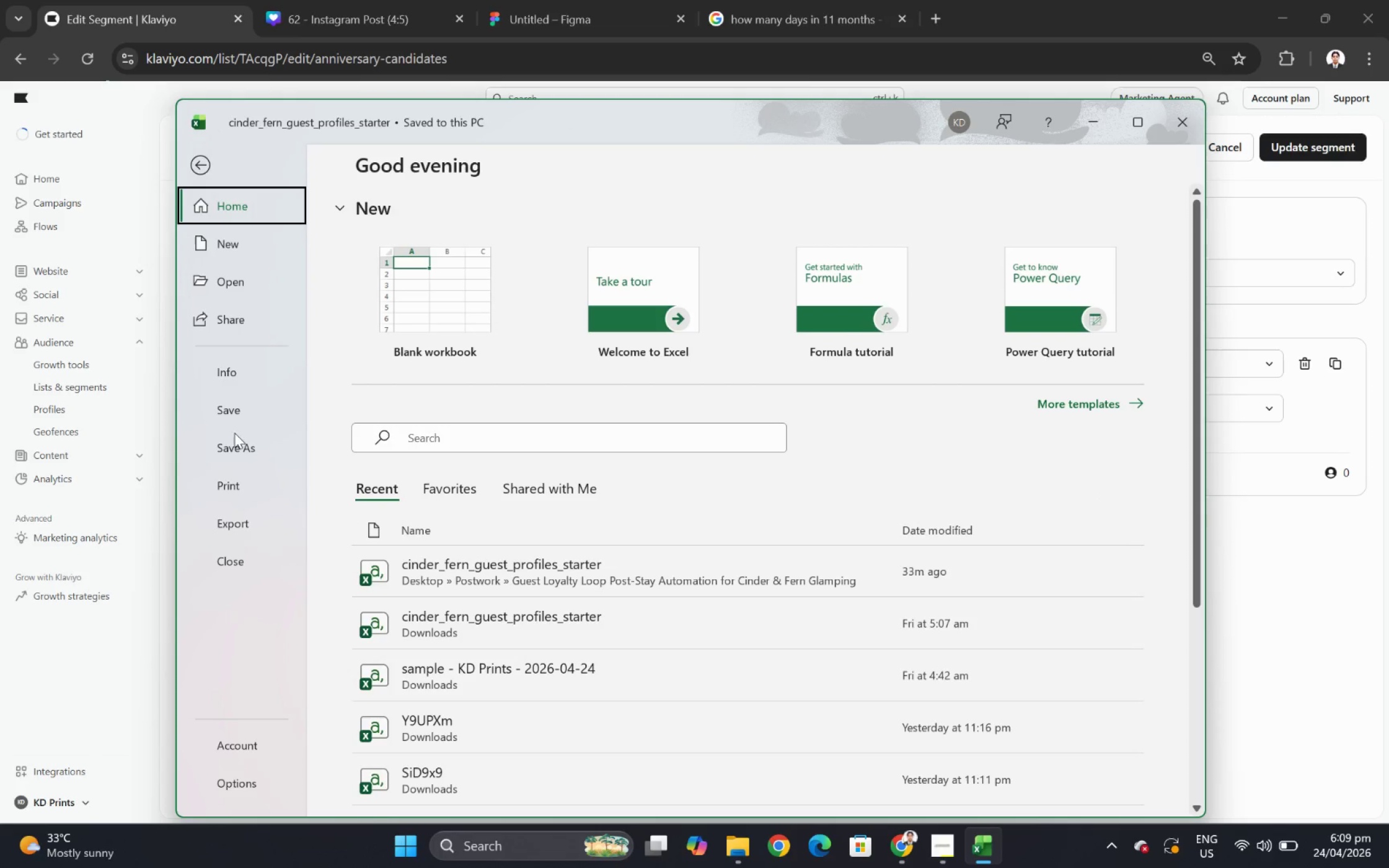 
left_click([238, 442])
 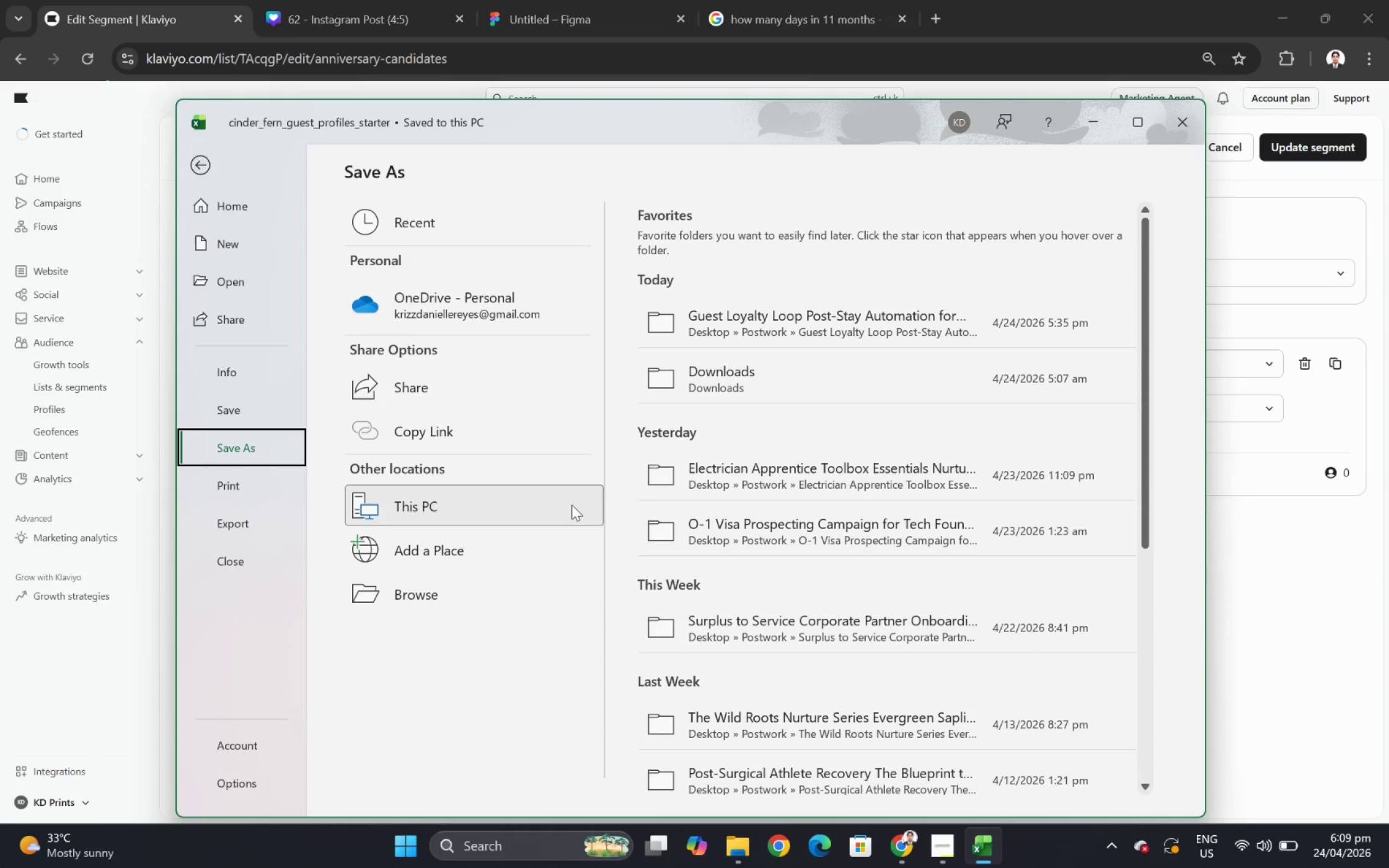 
wait(6.64)
 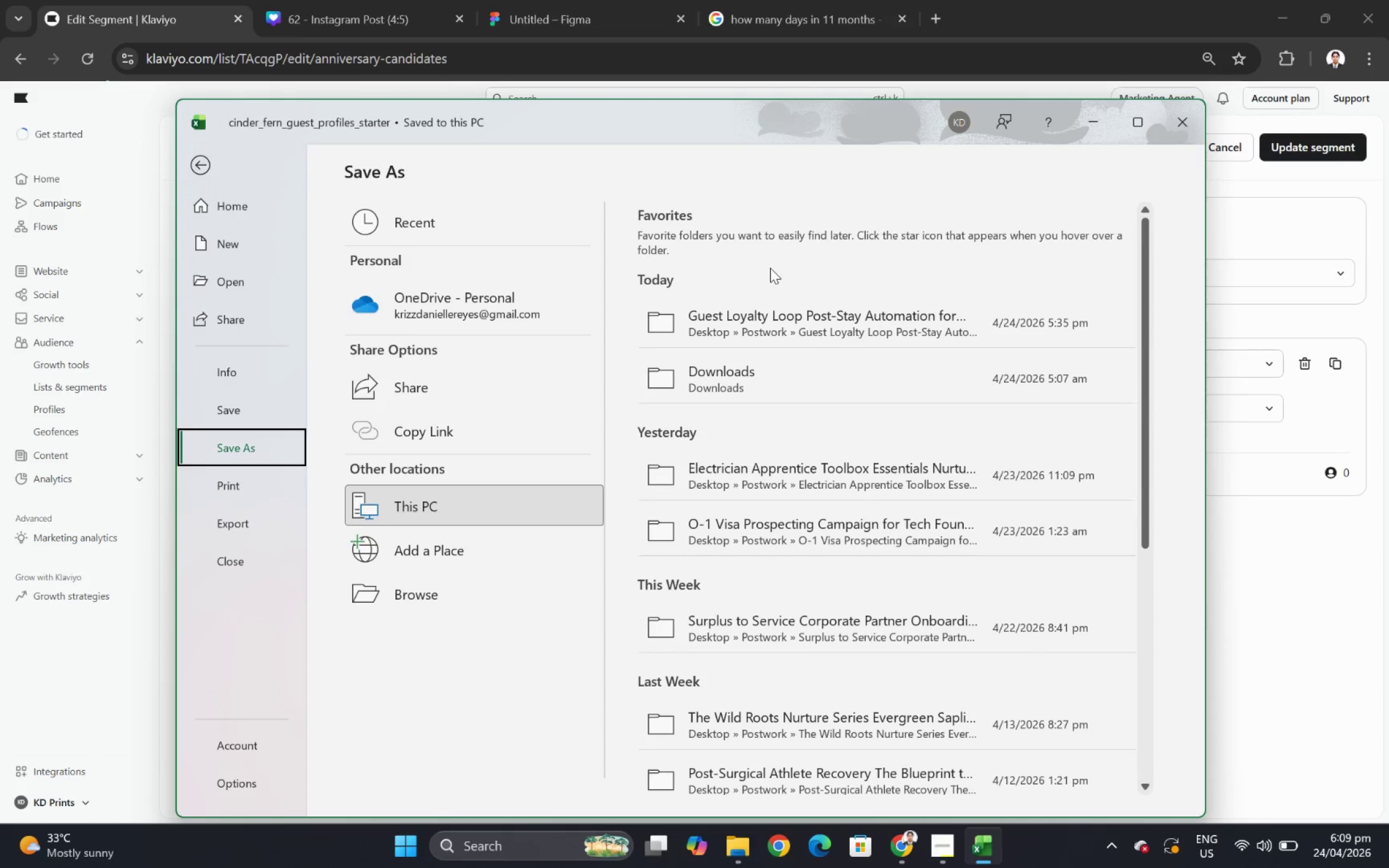 
left_click([514, 515])
 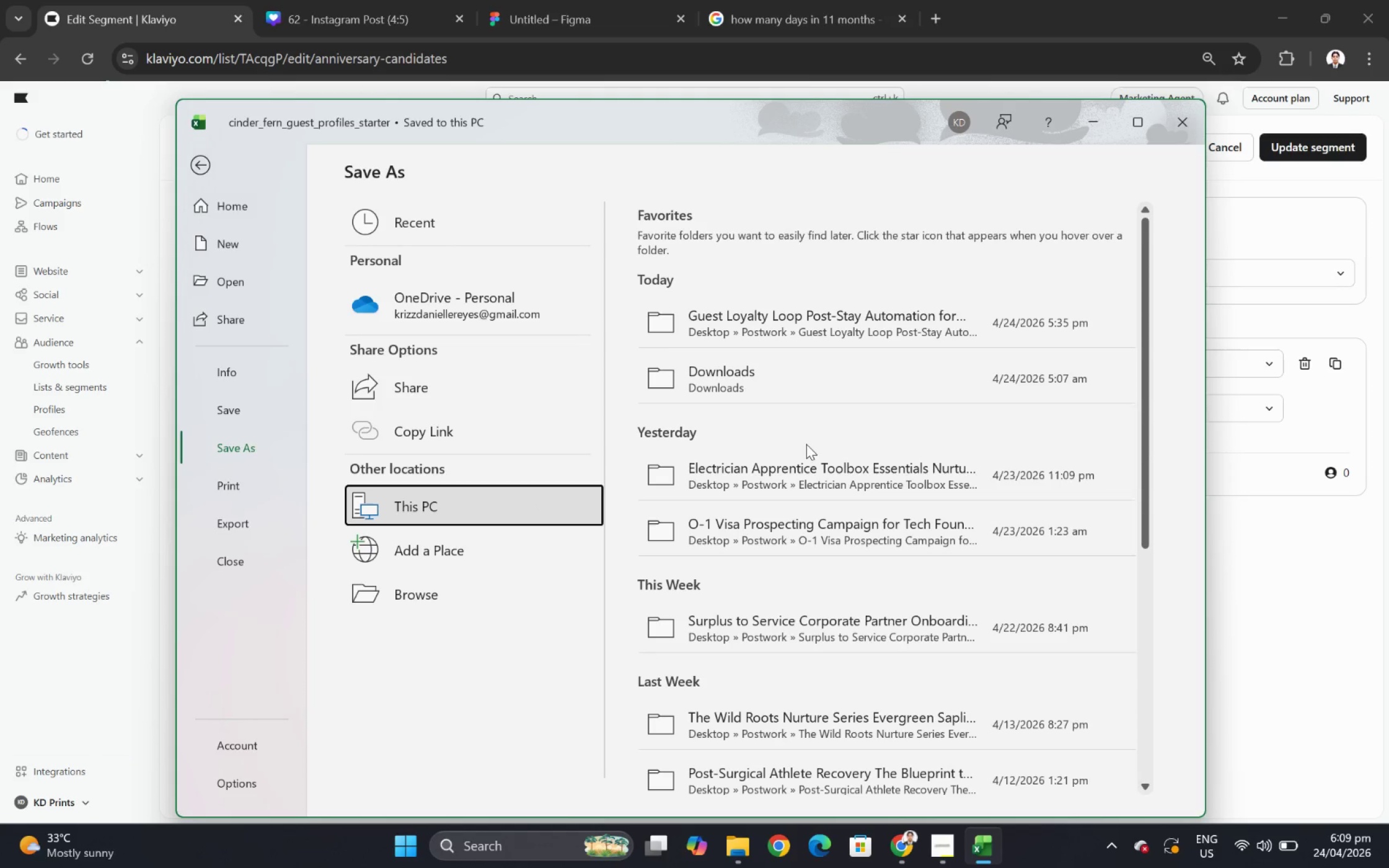 
scroll: coordinate [850, 469], scroll_direction: up, amount: 4.0
 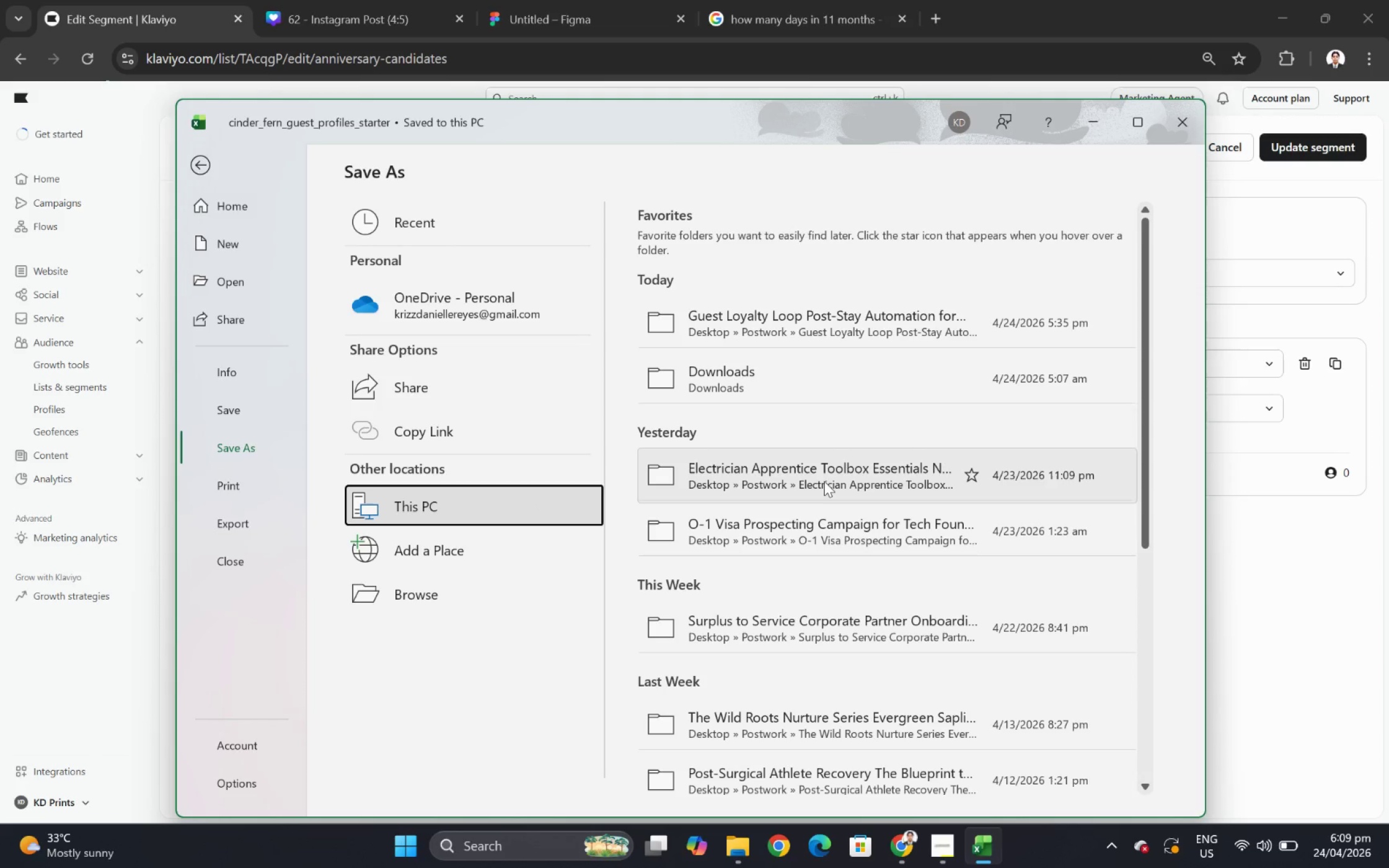 
left_click([805, 331])
 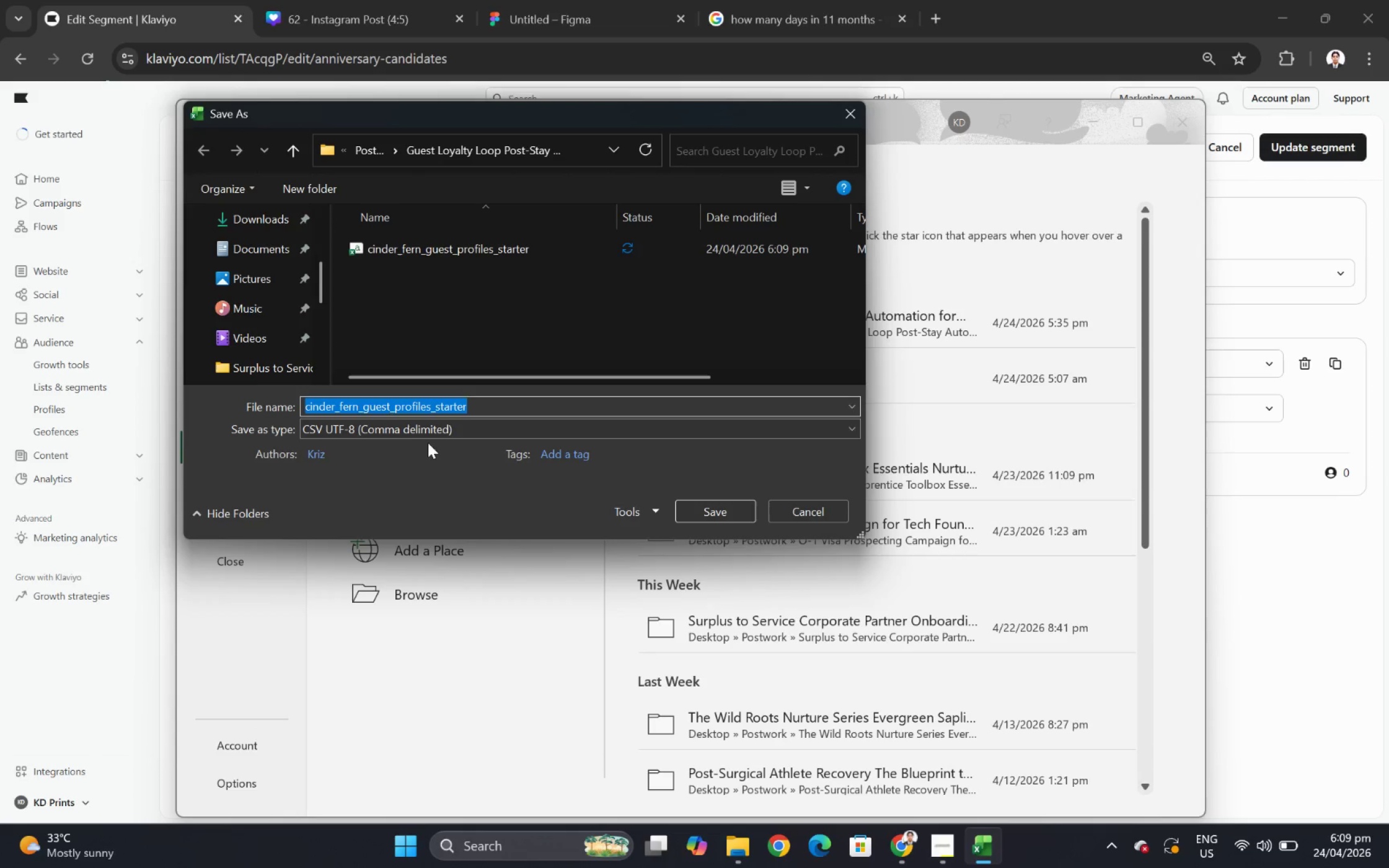 
left_click([508, 411])
 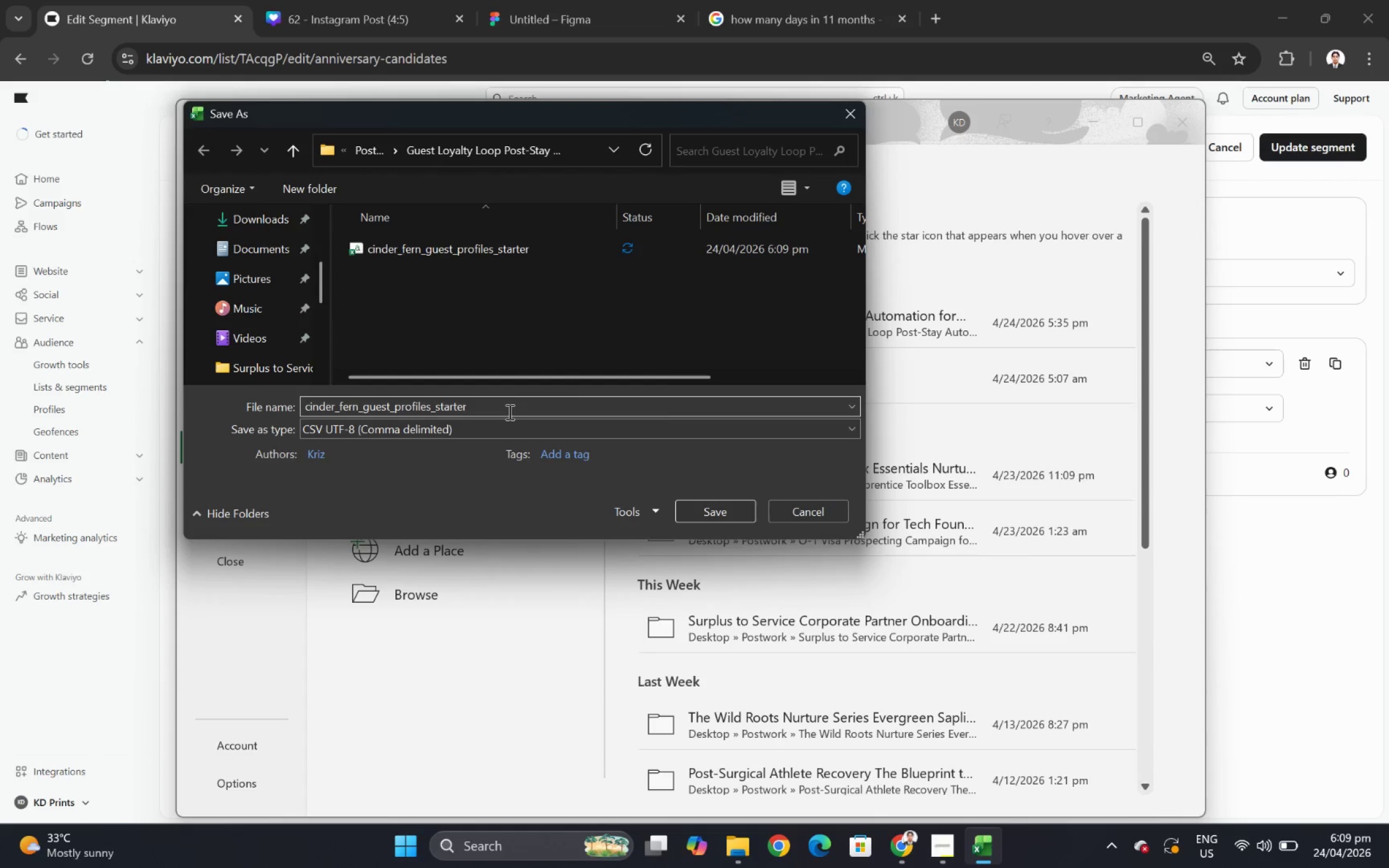 
type(sample 2)
 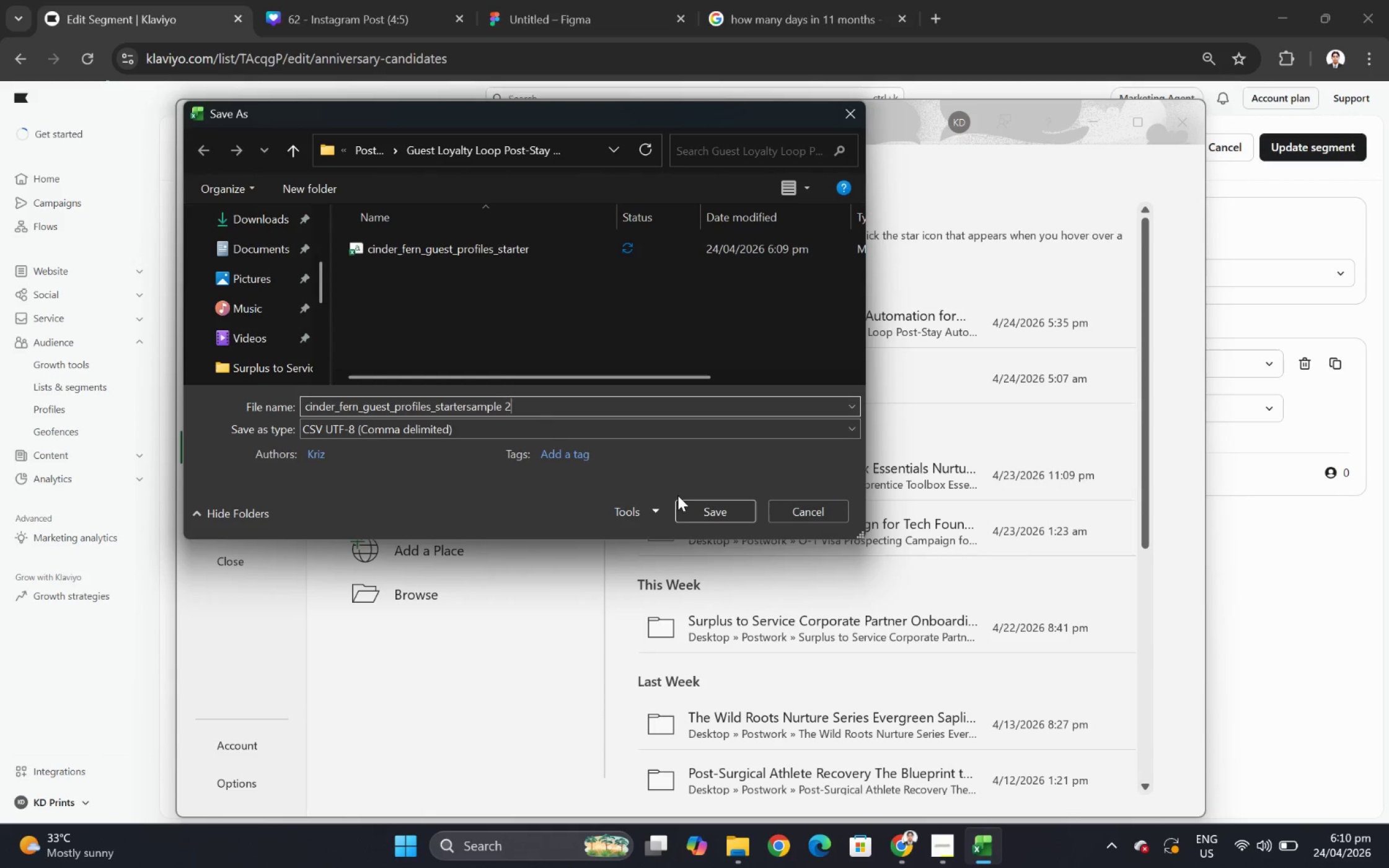 
left_click([682, 504])
 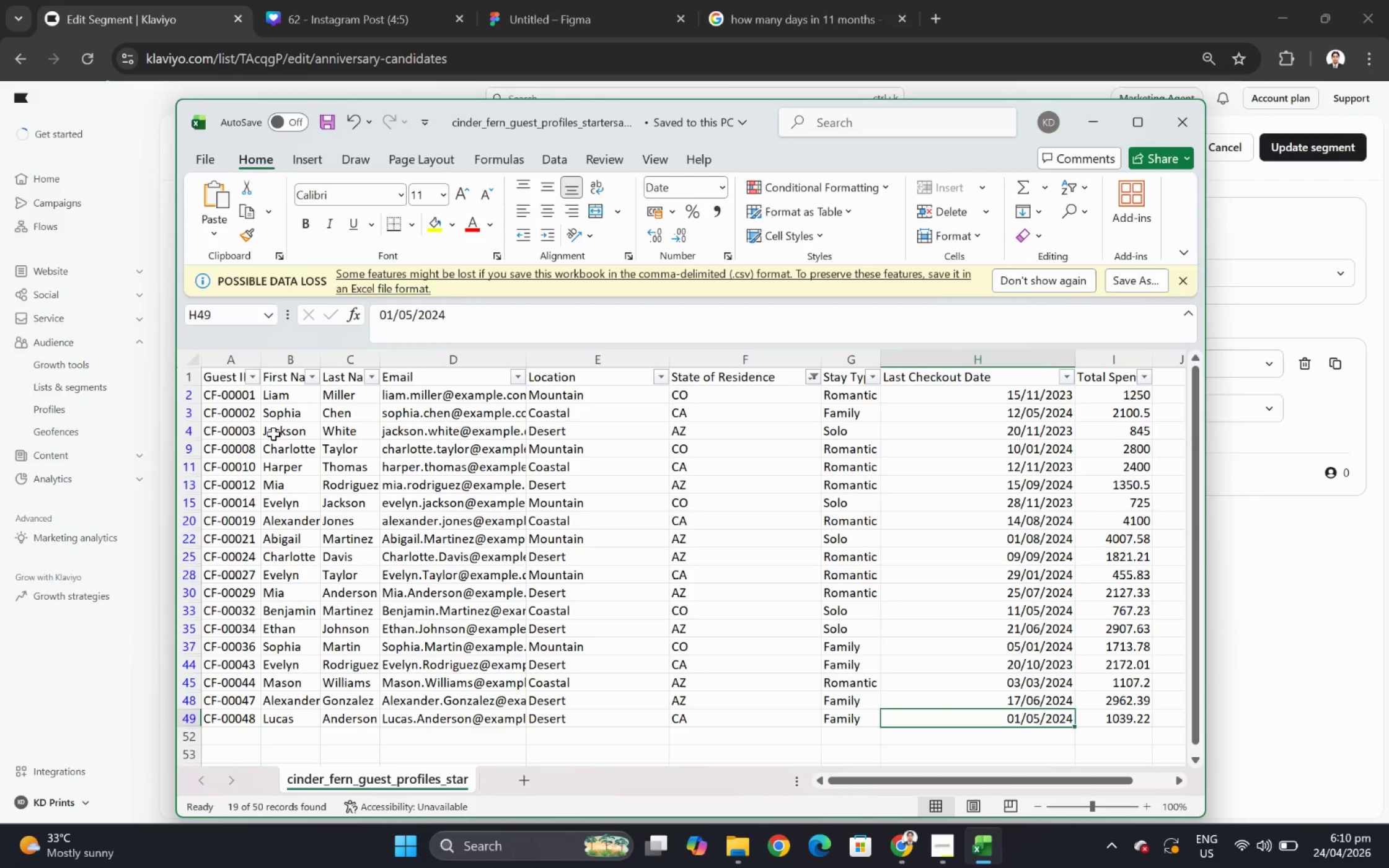 
left_click([232, 437])
 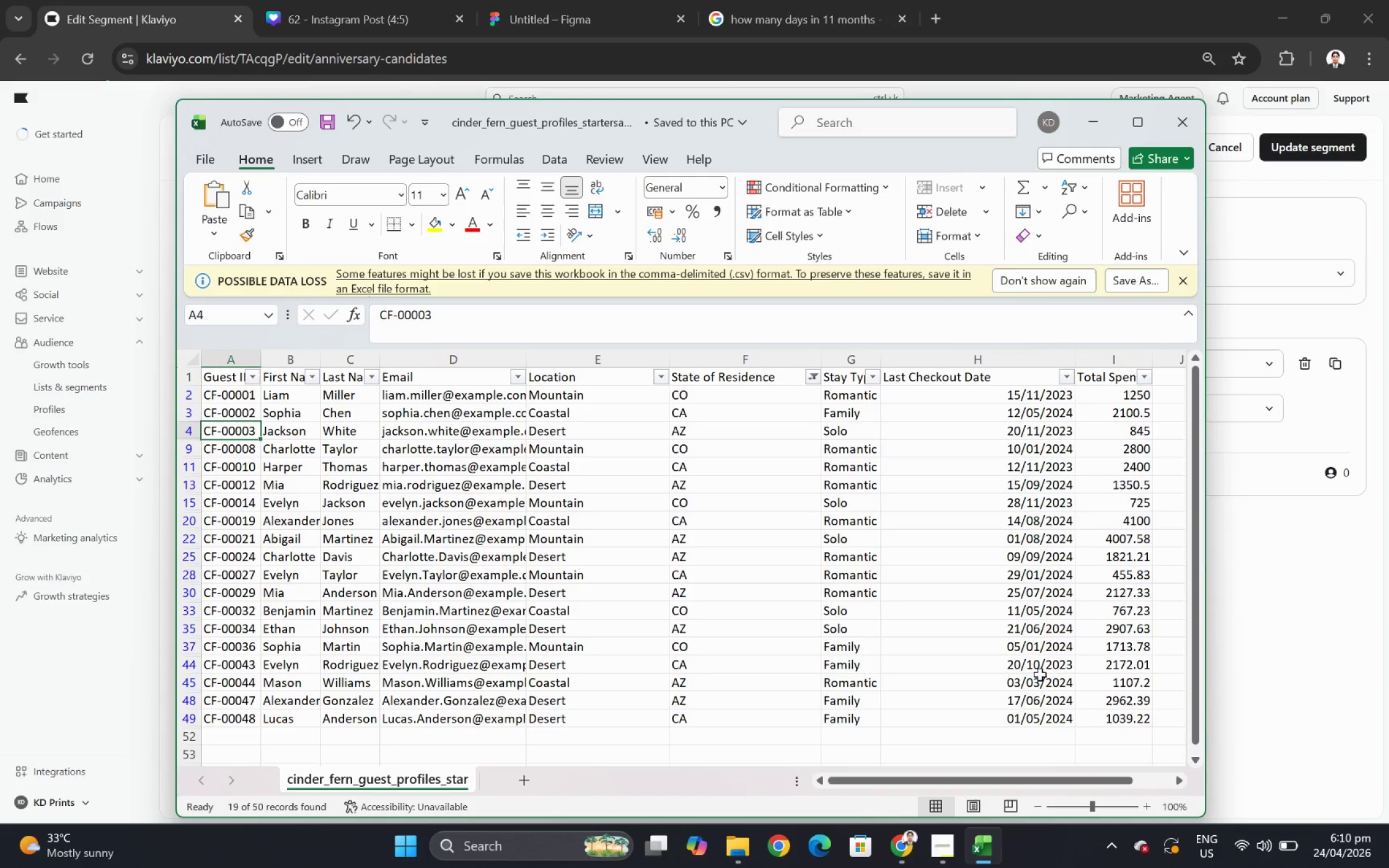 
hold_key(key=ShiftLeft, duration=0.93)
left_click([1128, 718])
 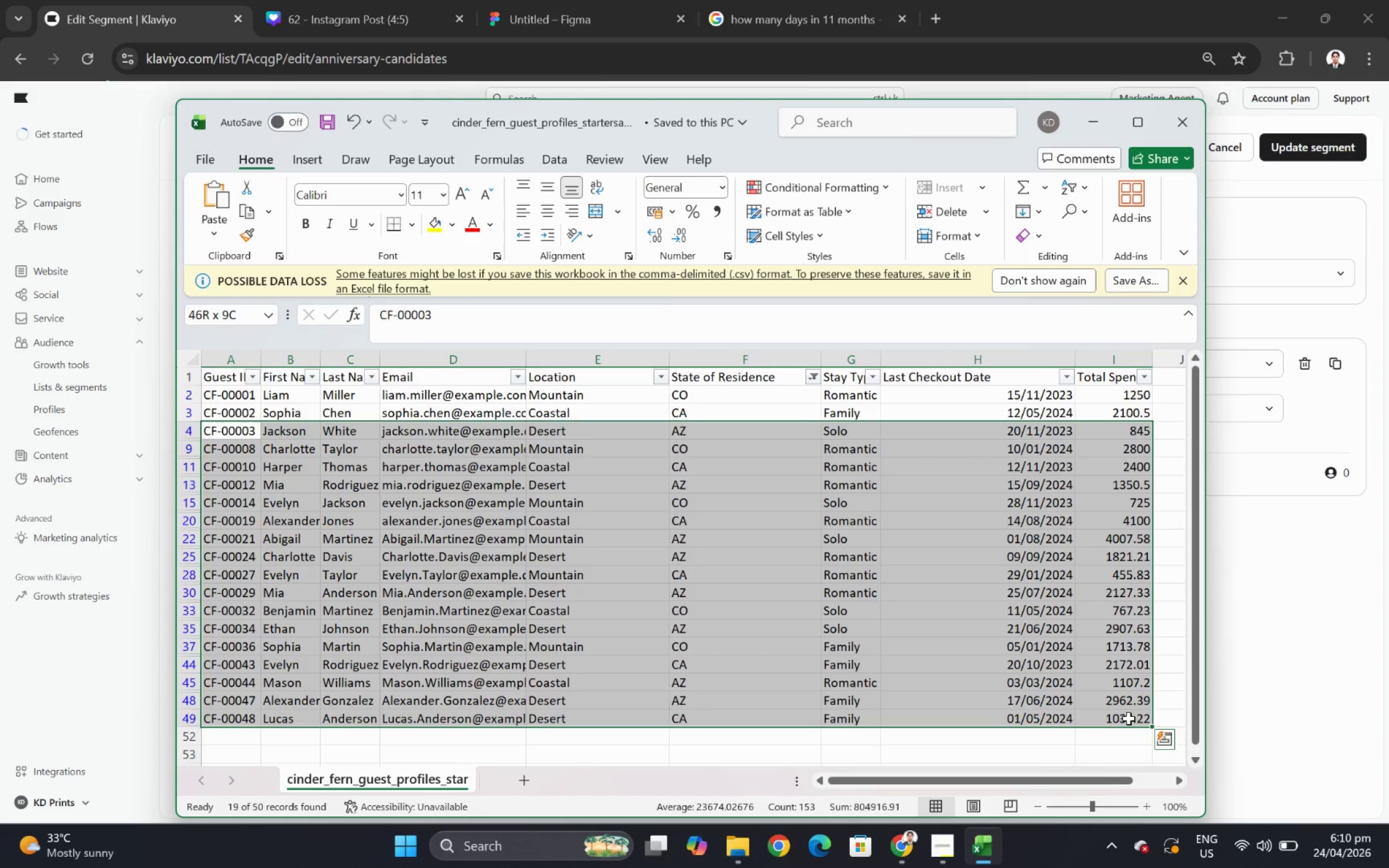 
key(Delete)
 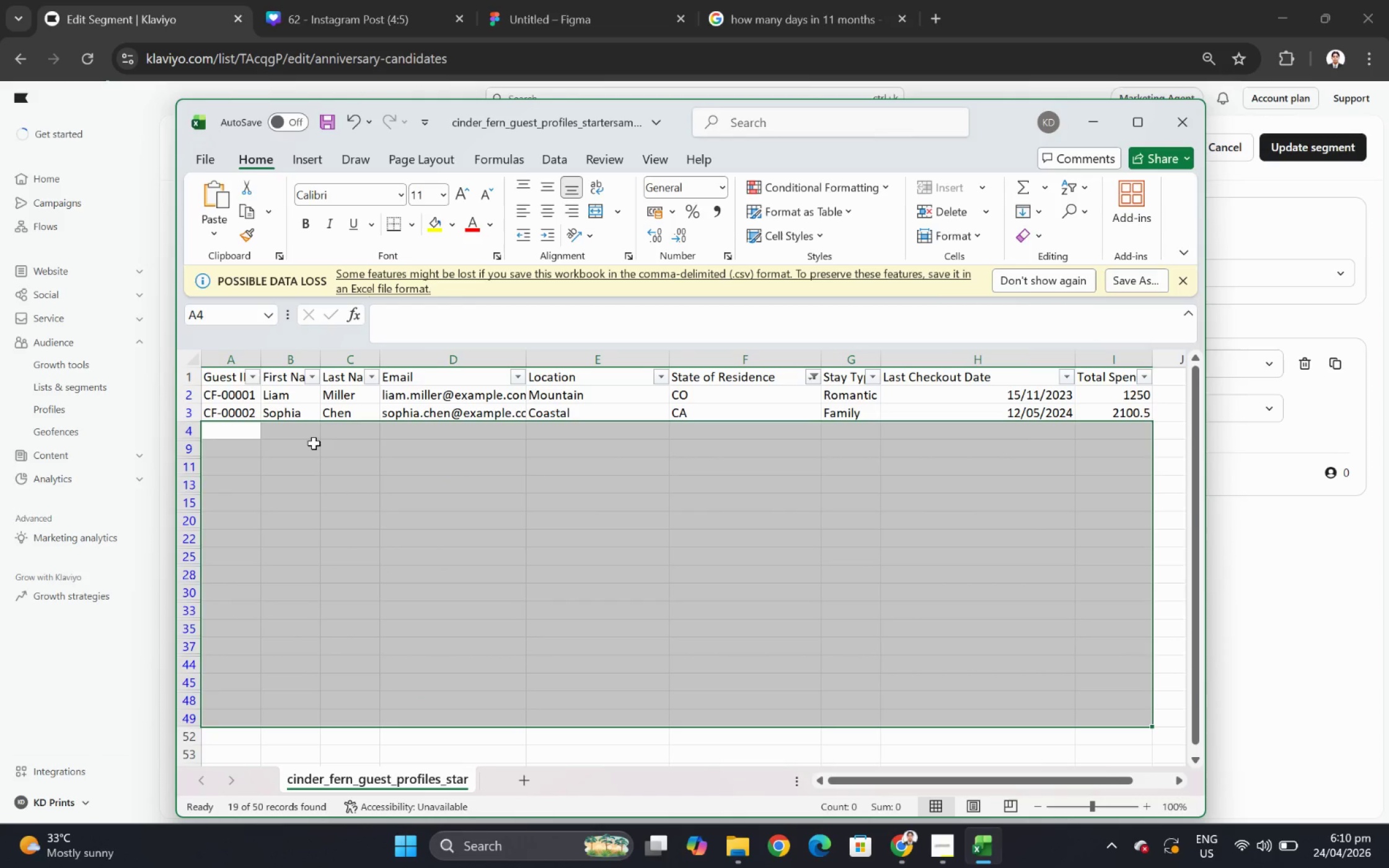 
left_click([335, 449])
 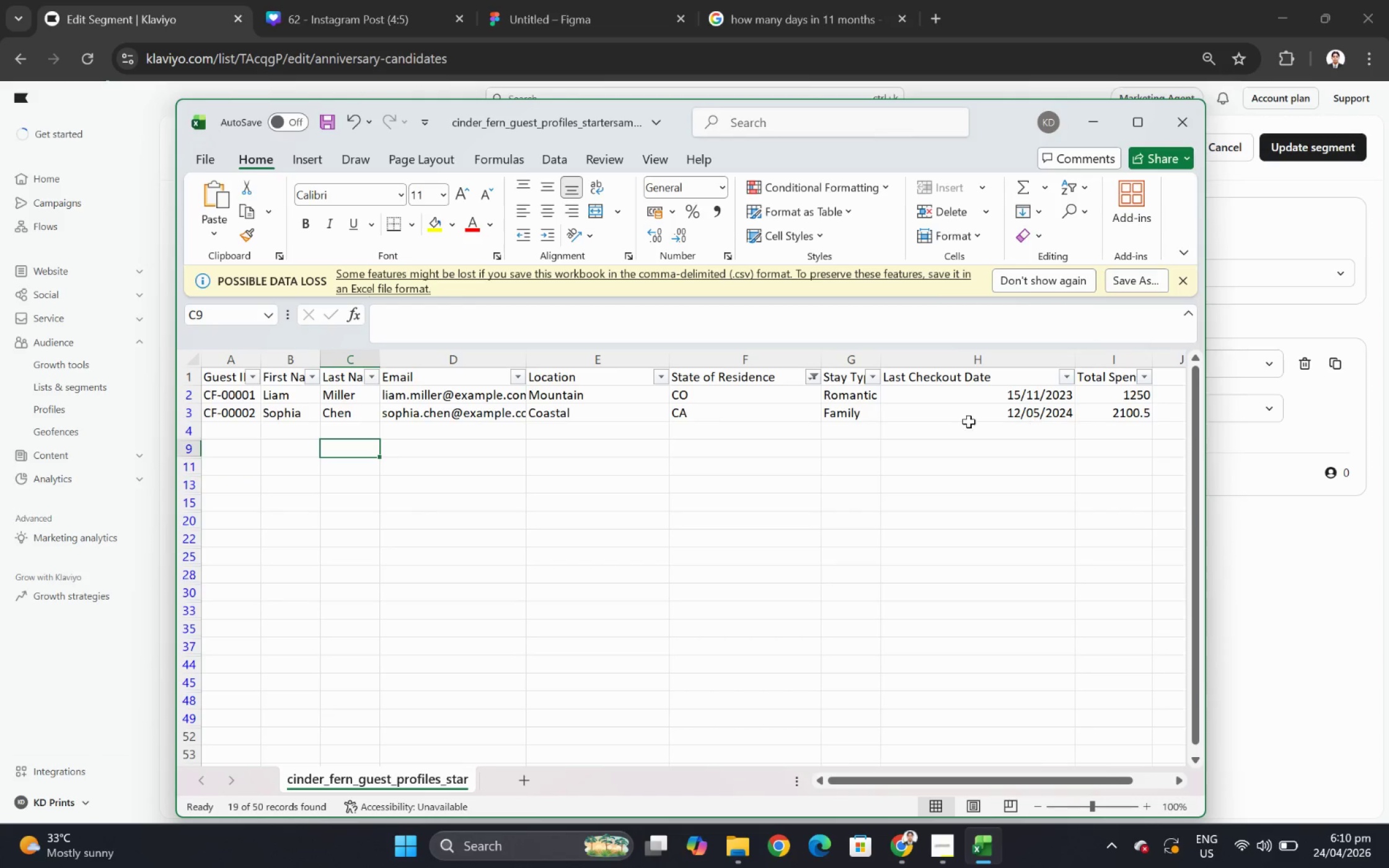 
left_click([330, 405])
 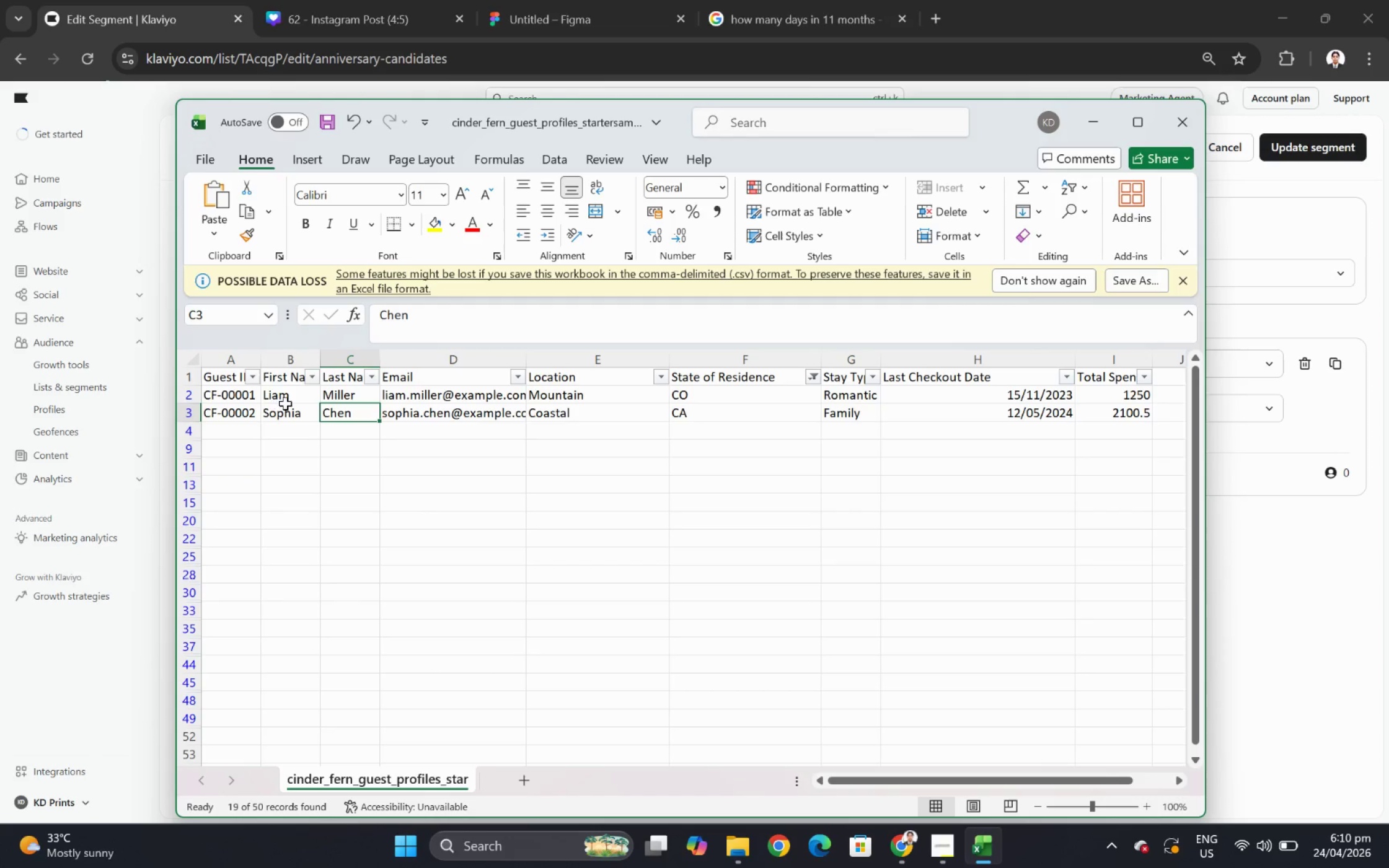 
left_click([283, 397])
 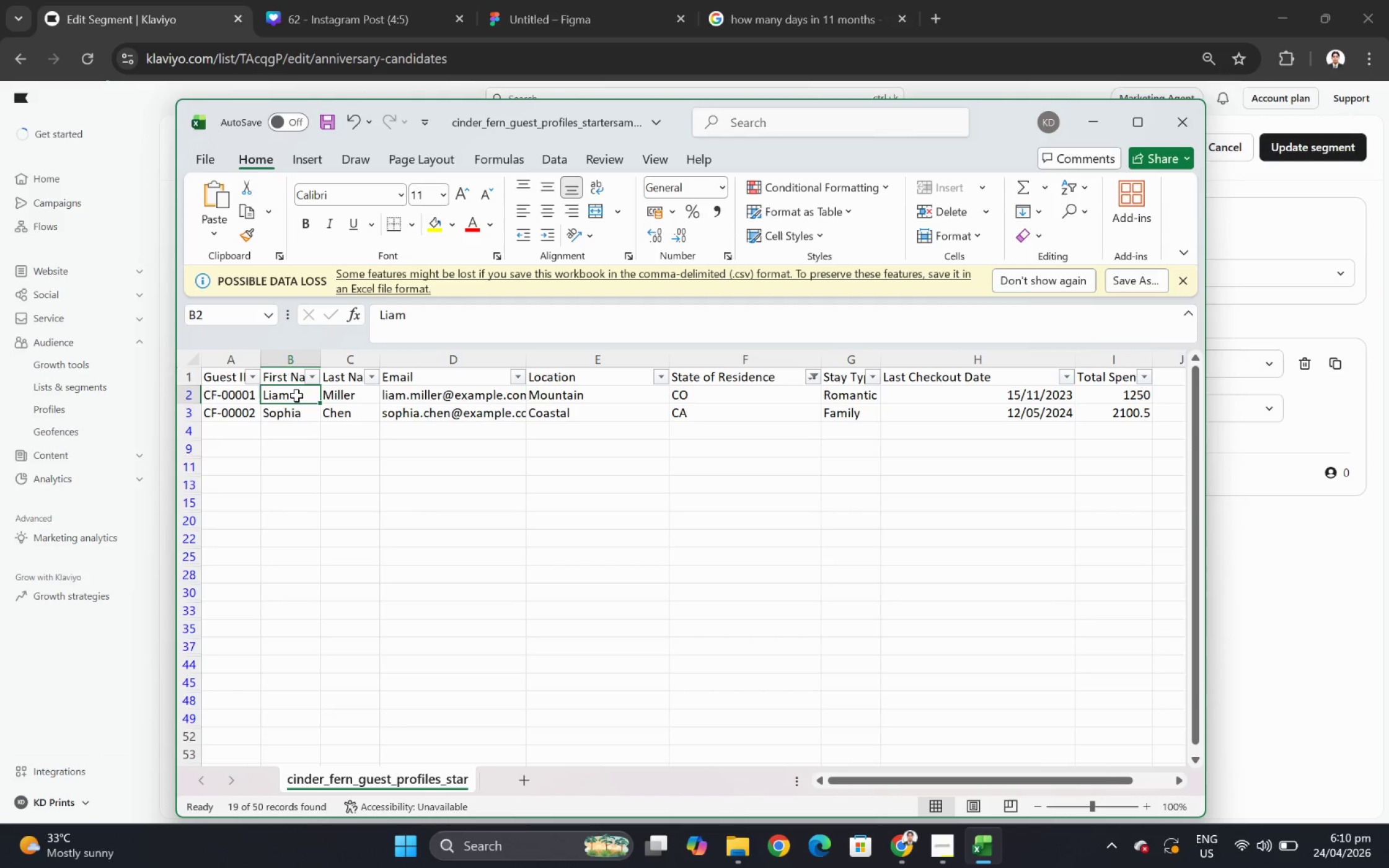 
double_click([296, 395])
 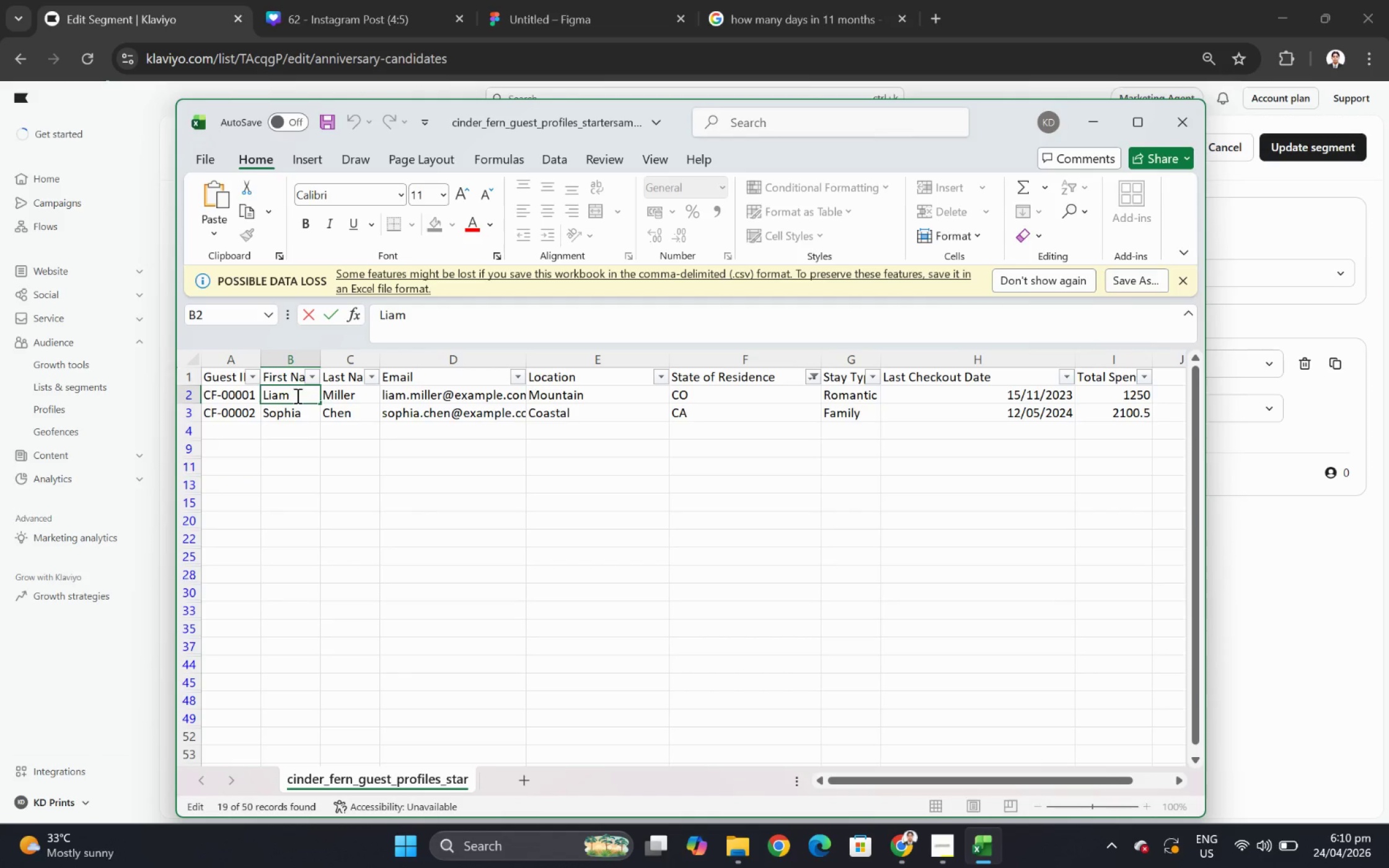 
triple_click([296, 395])
 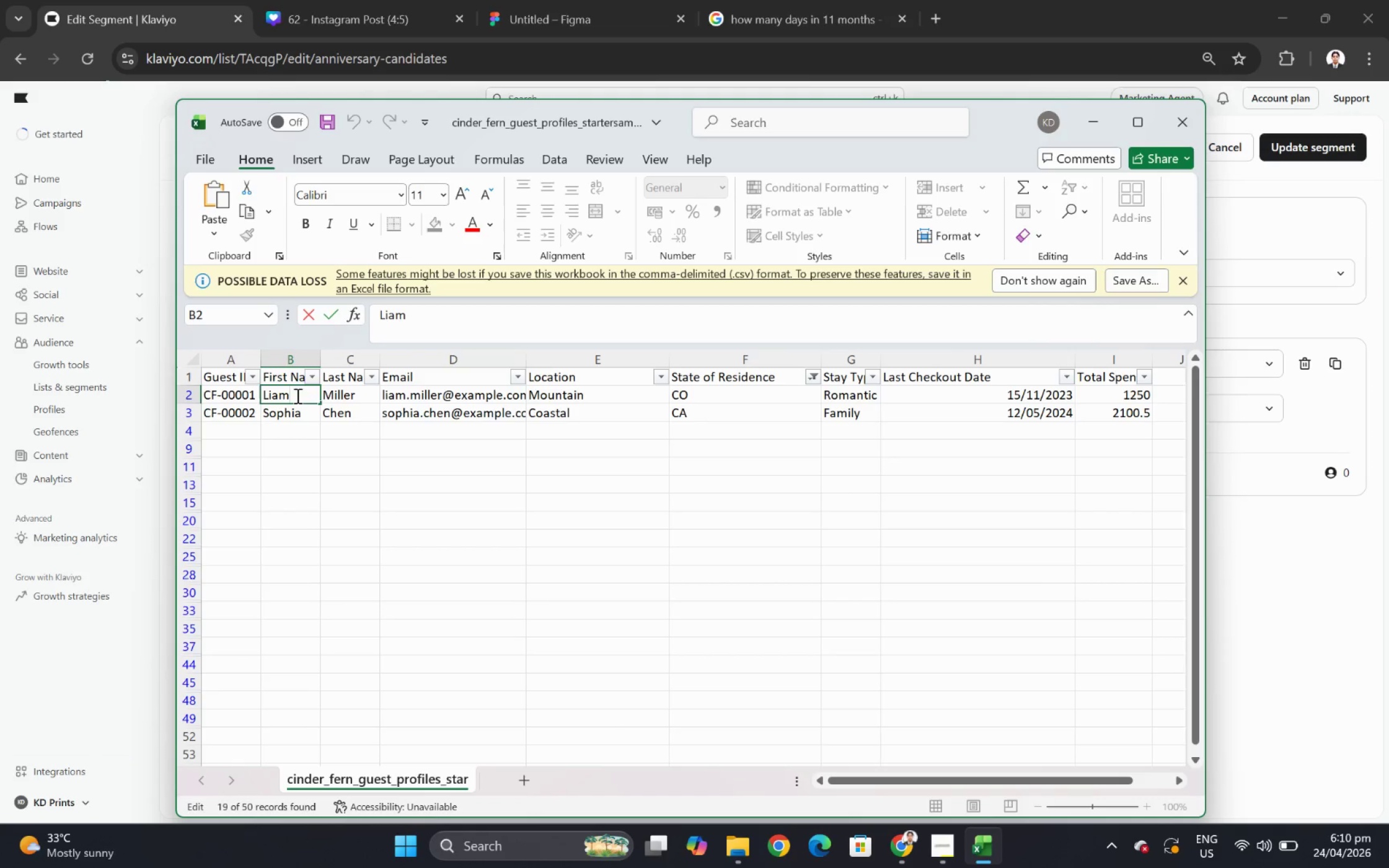 
triple_click([296, 395])
 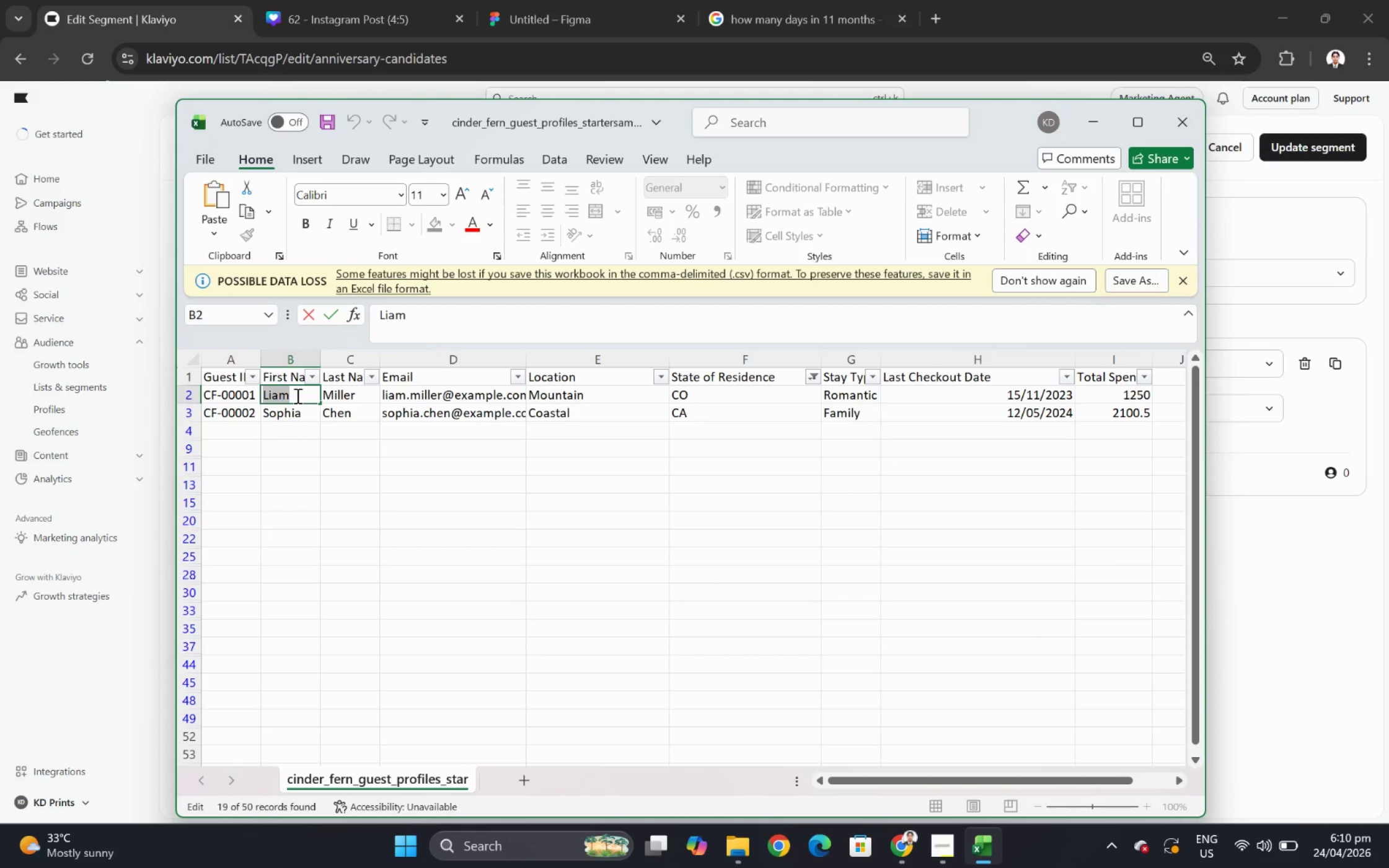 
triple_click([296, 395])
 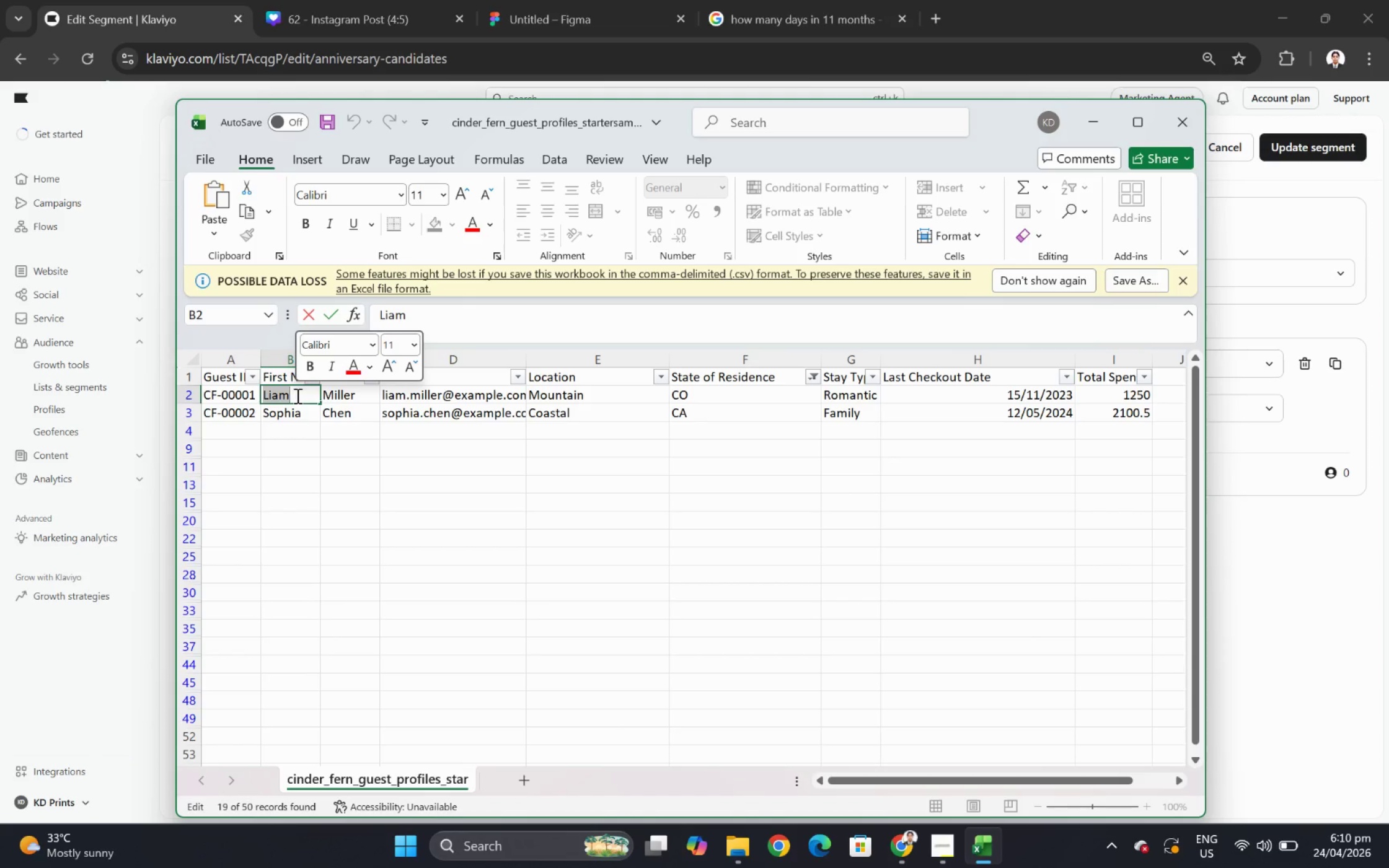 
wait(5.54)
 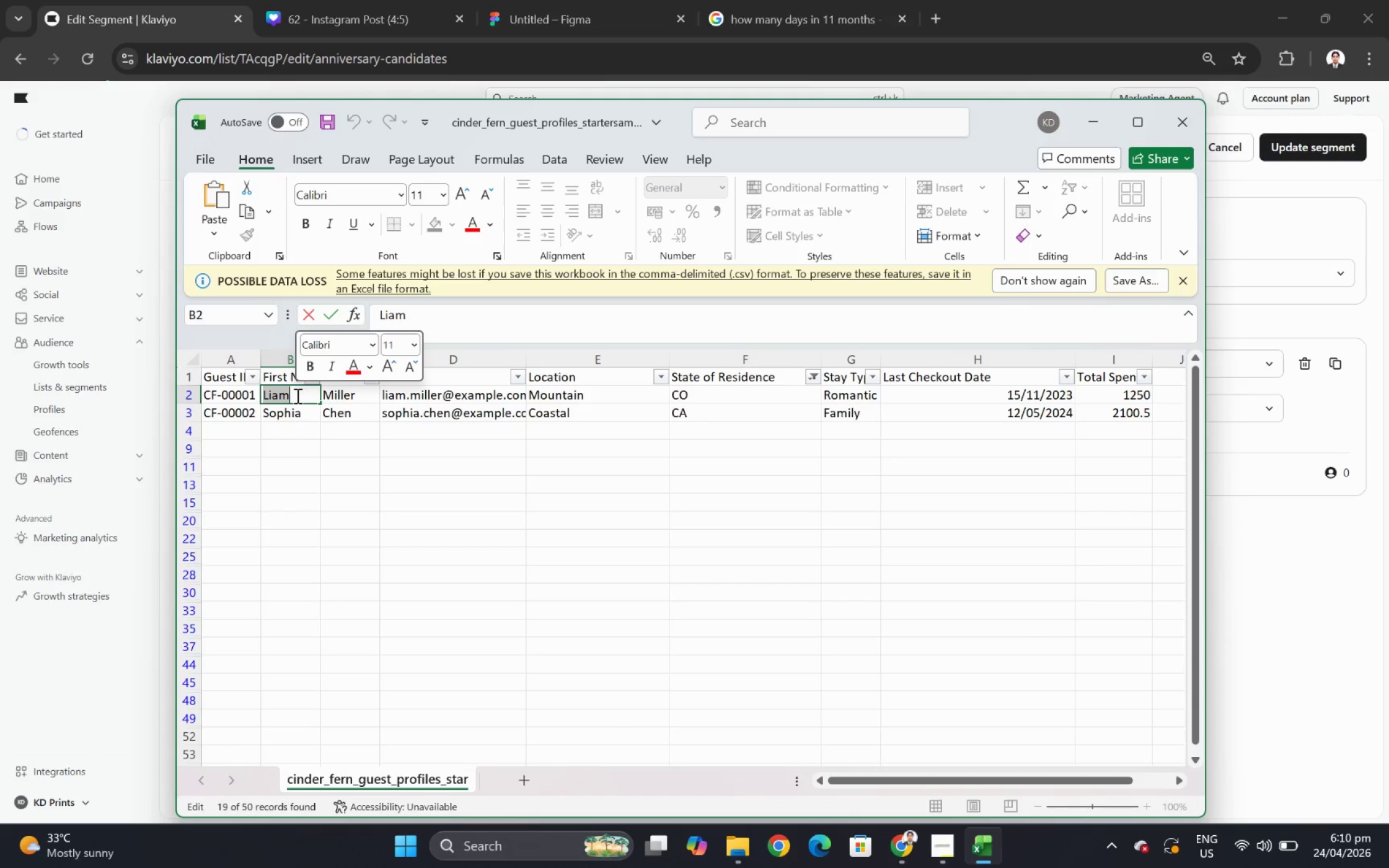 
type(Wilo)
key(Backspace)
type(liam)
key(Tab)
type(Martinez)
 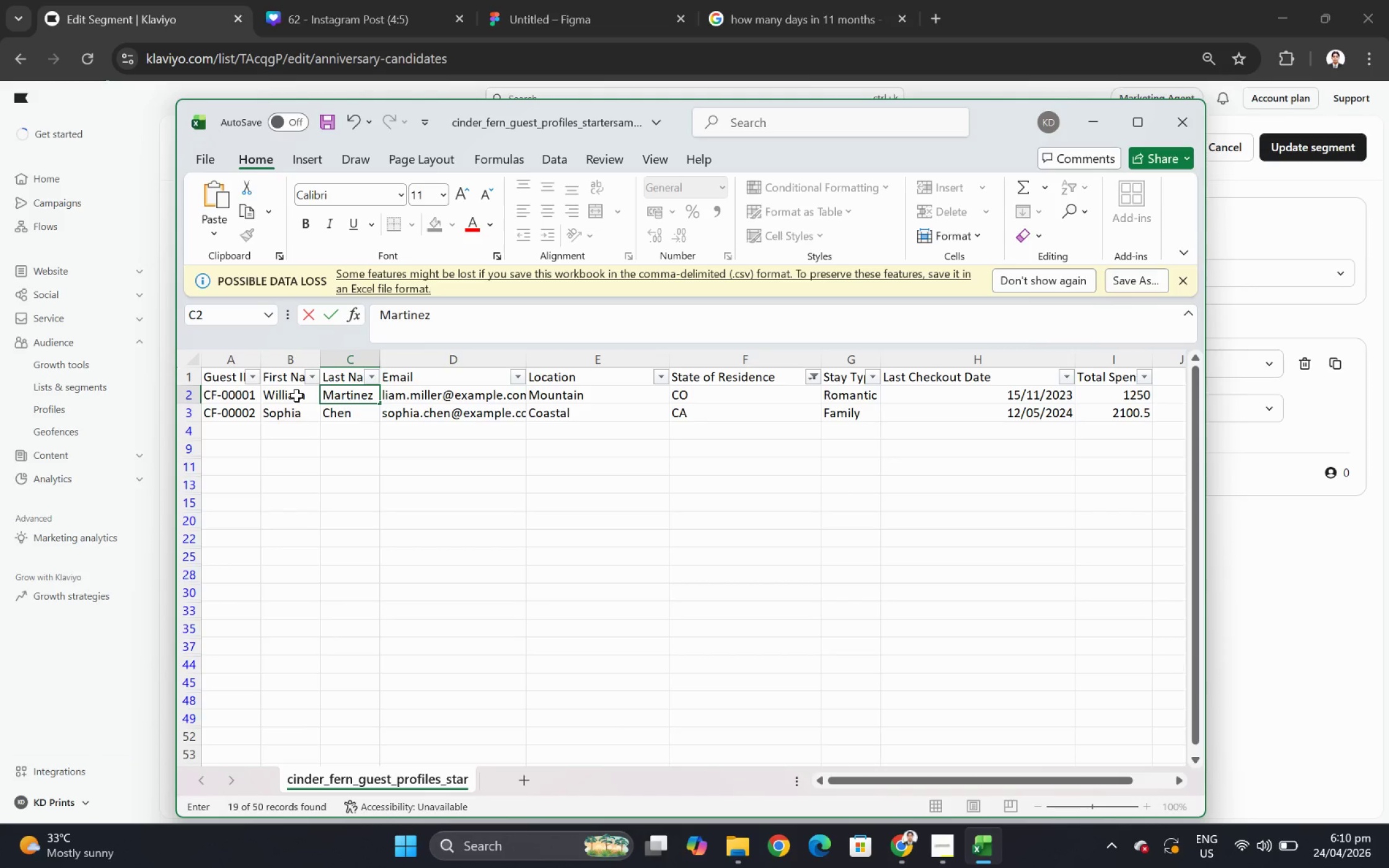 
key(ArrowDown)
 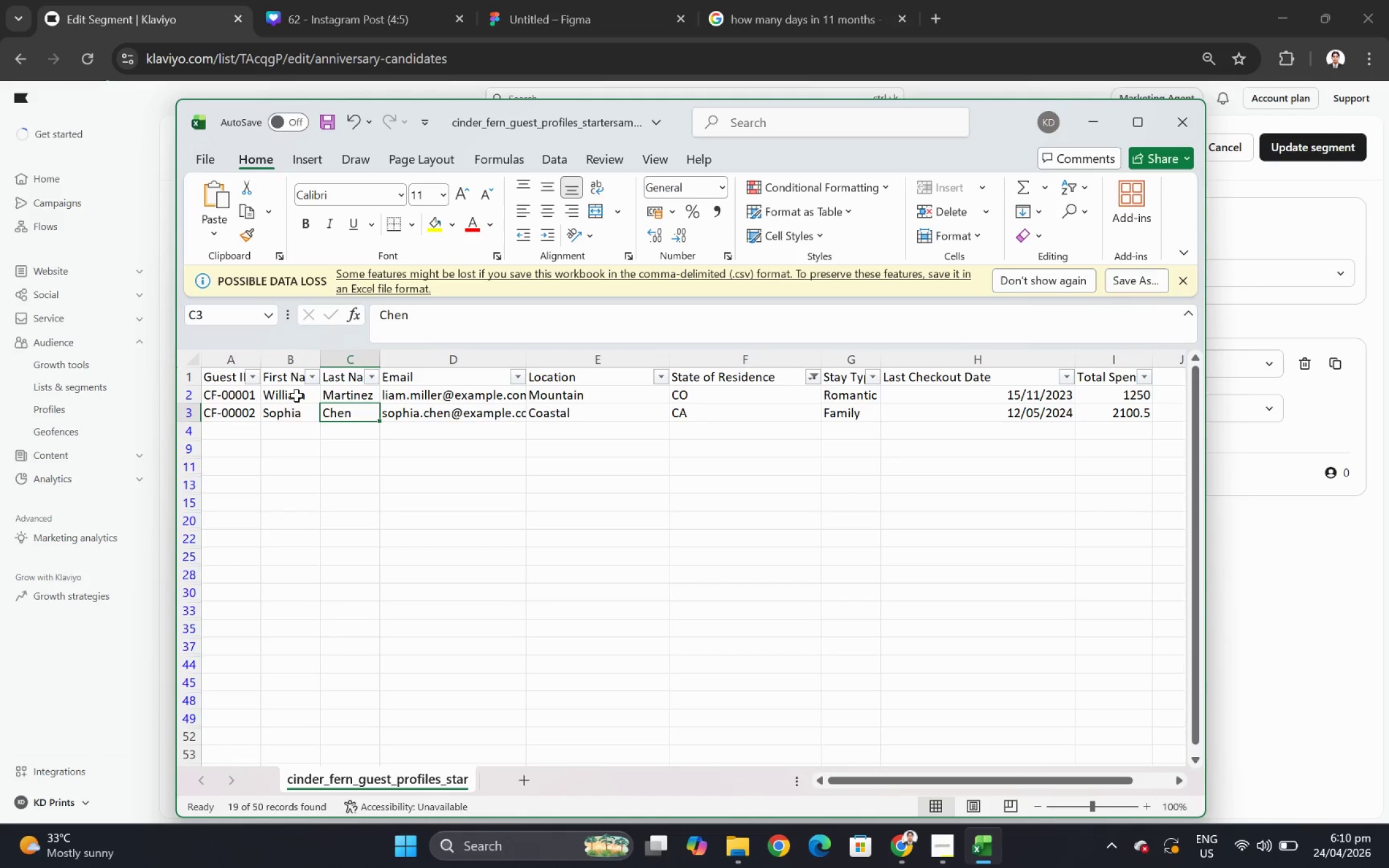 
key(ArrowLeft)
 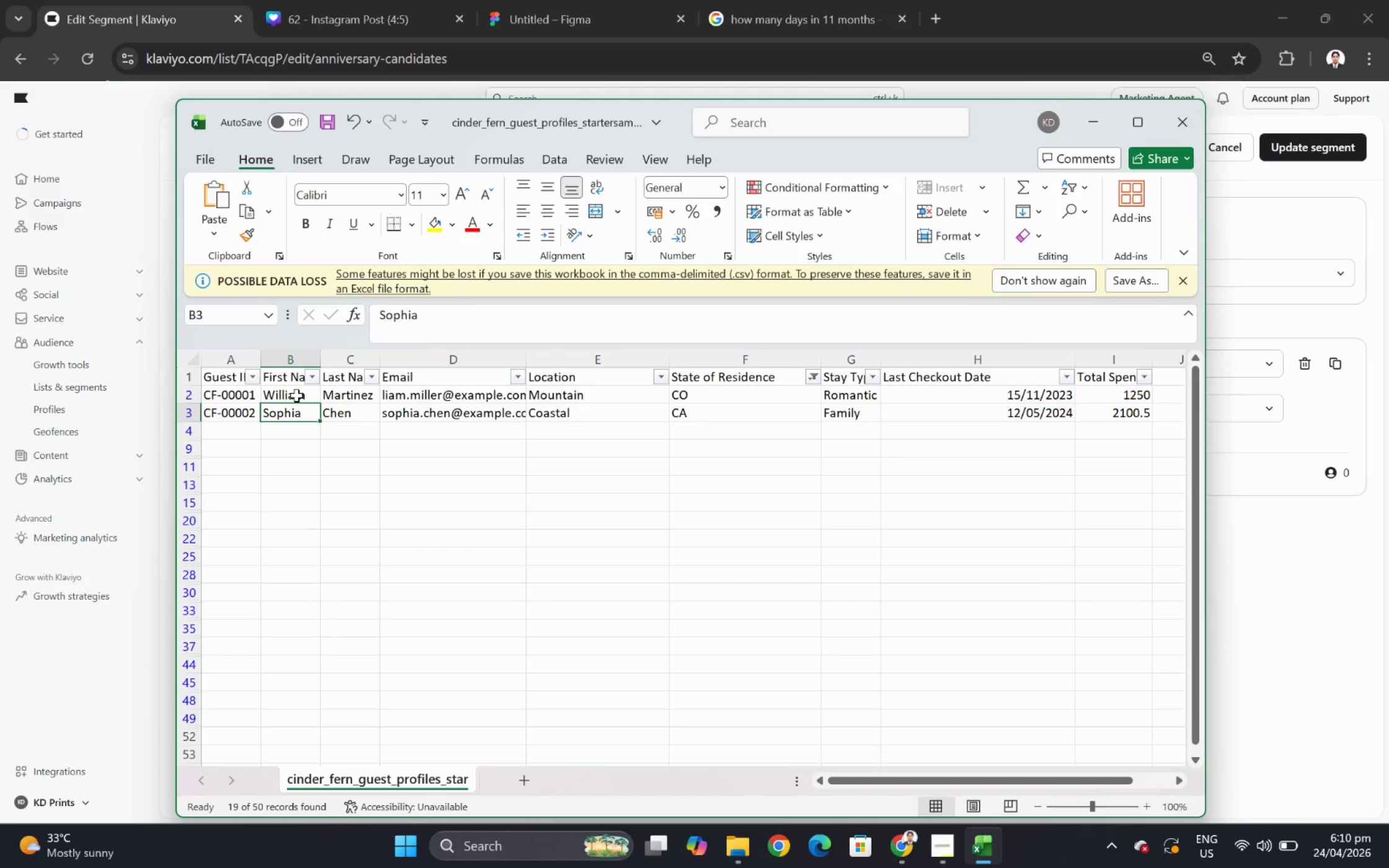 
type(YAYP)
key(Backspace)
type(O)
key(Tab)
type(Aguila)
key(Tab)
 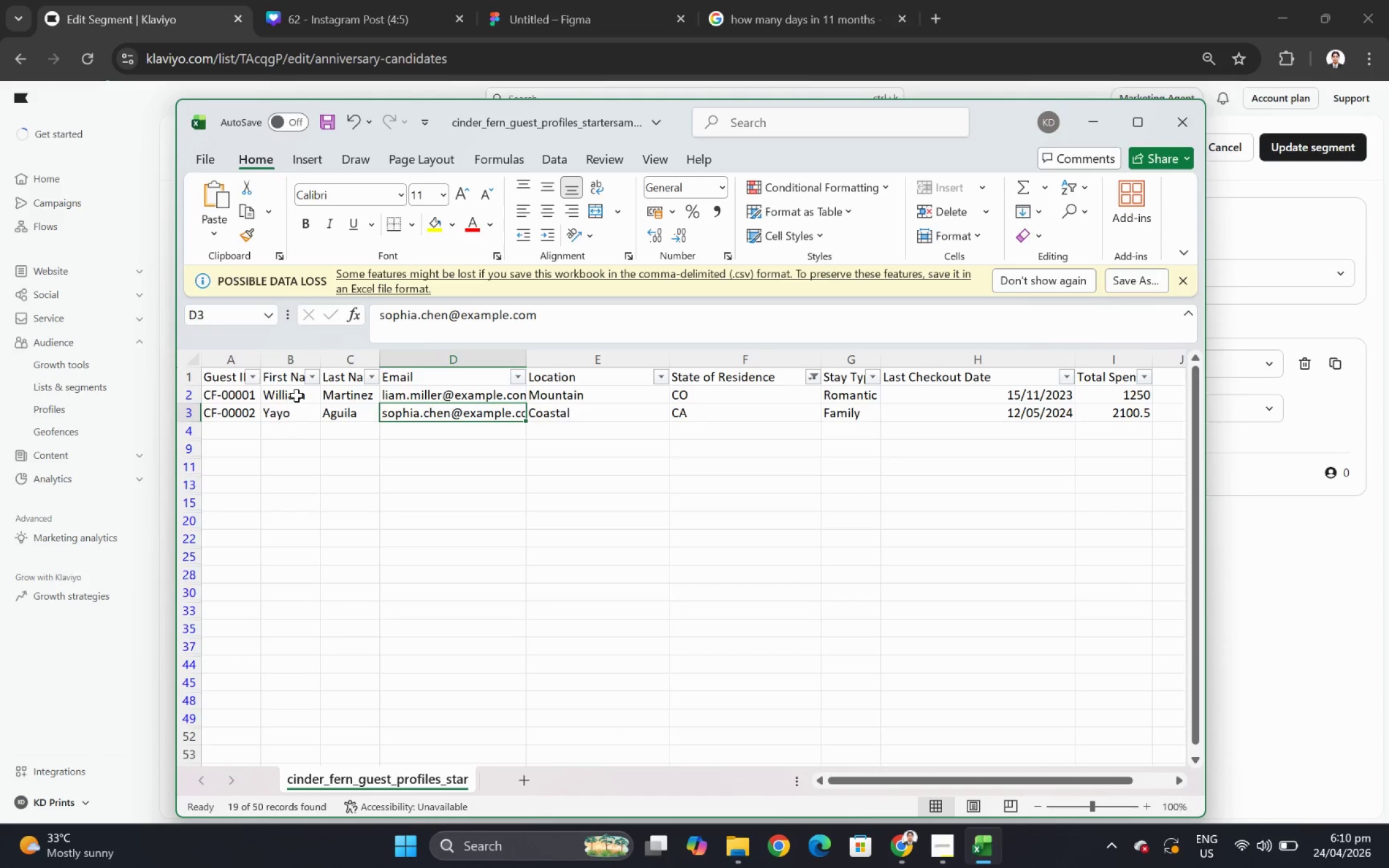 
key(ArrowUp)
 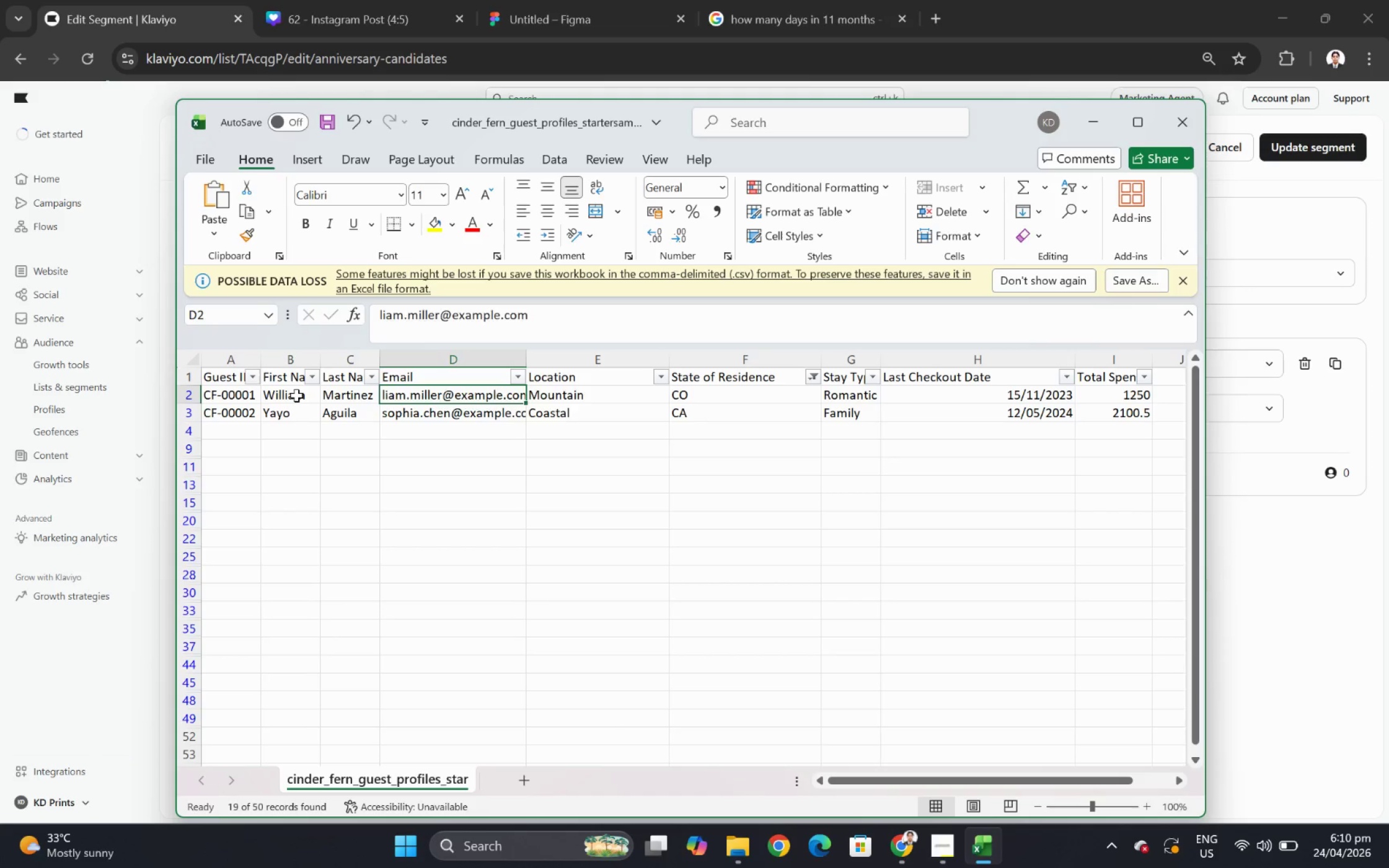 
type(william.martinezx)
key(Backspace)
type(@example.com)
 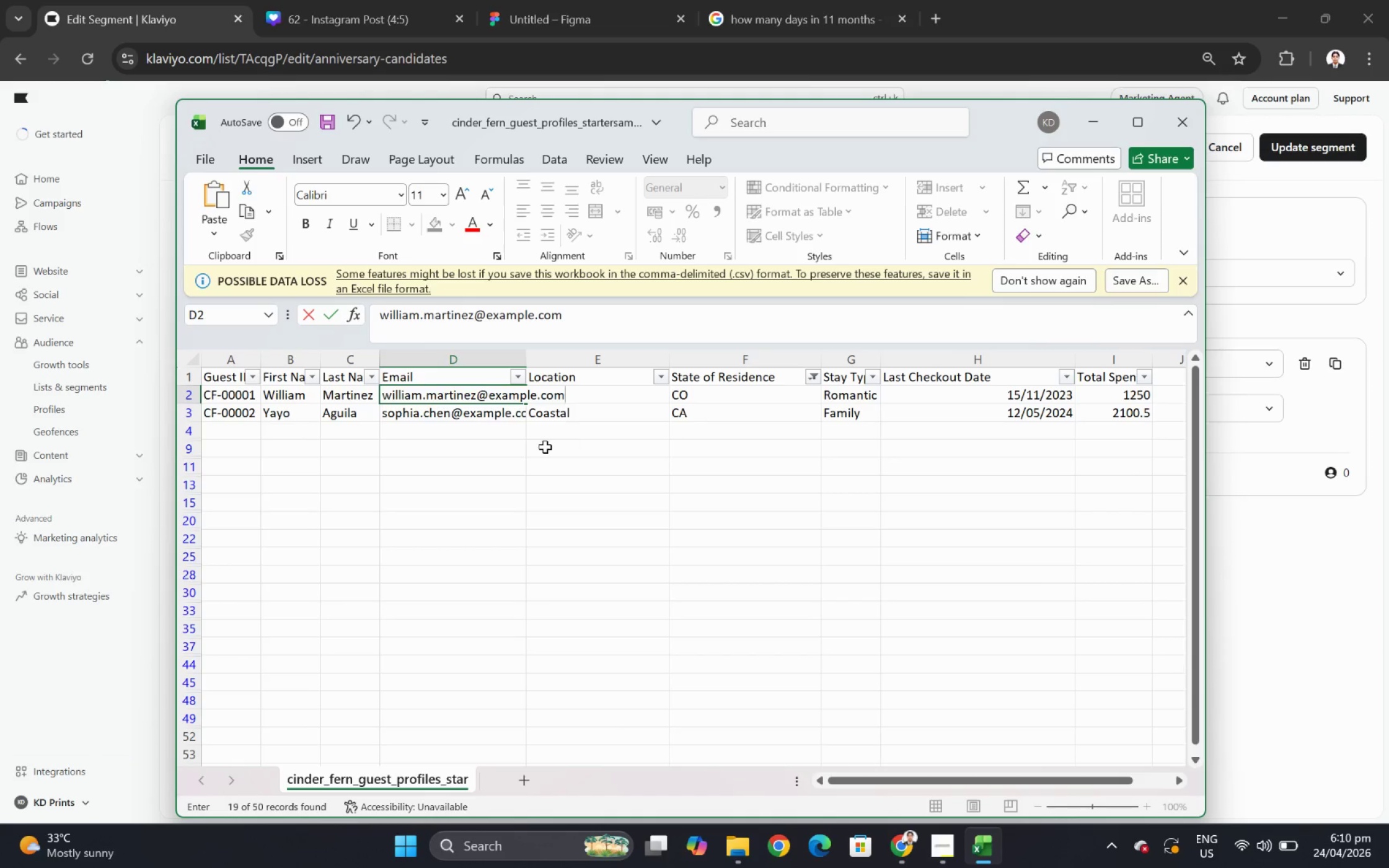 
double_click([456, 413])
 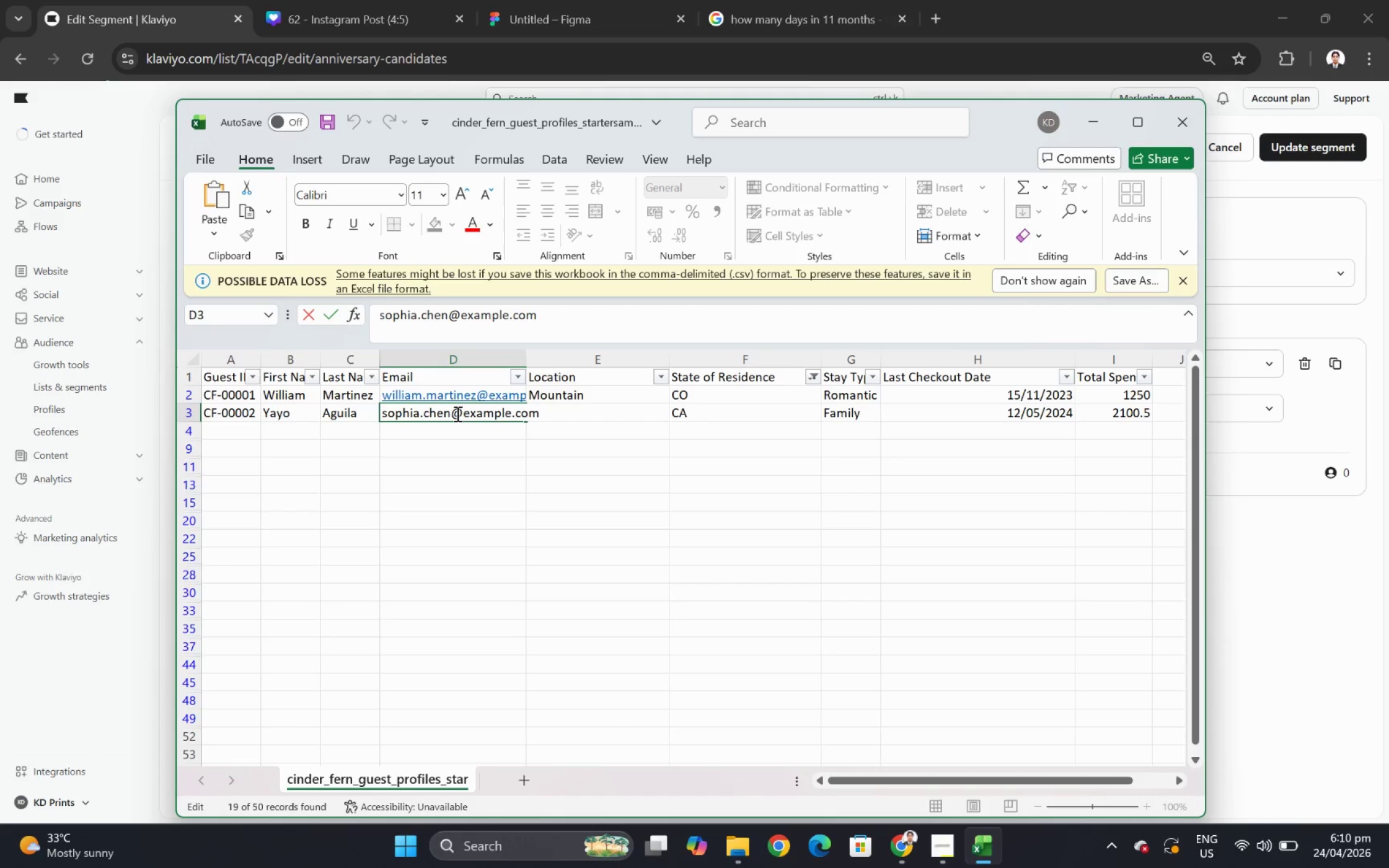 
double_click([456, 413])
 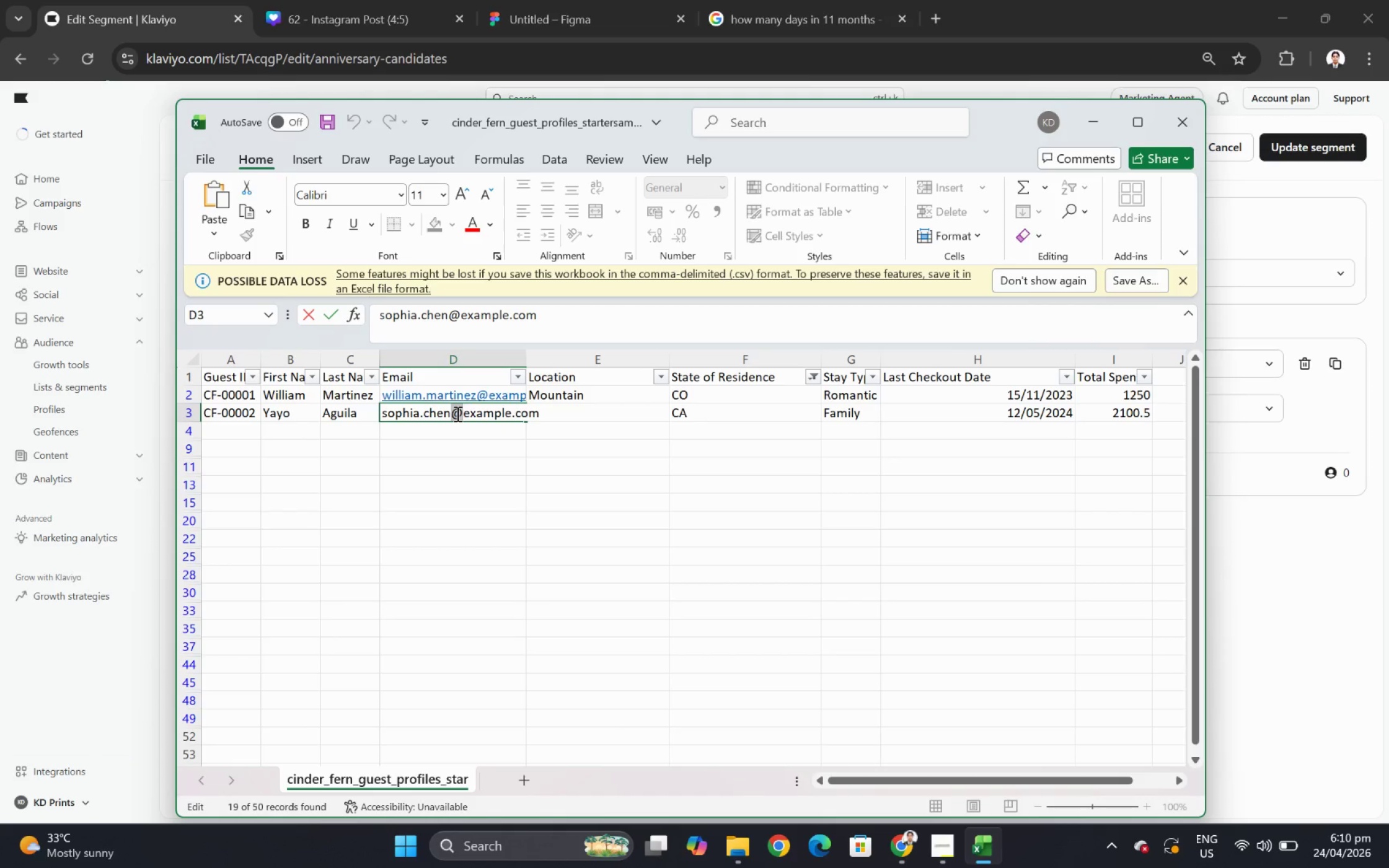 
triple_click([456, 413])
 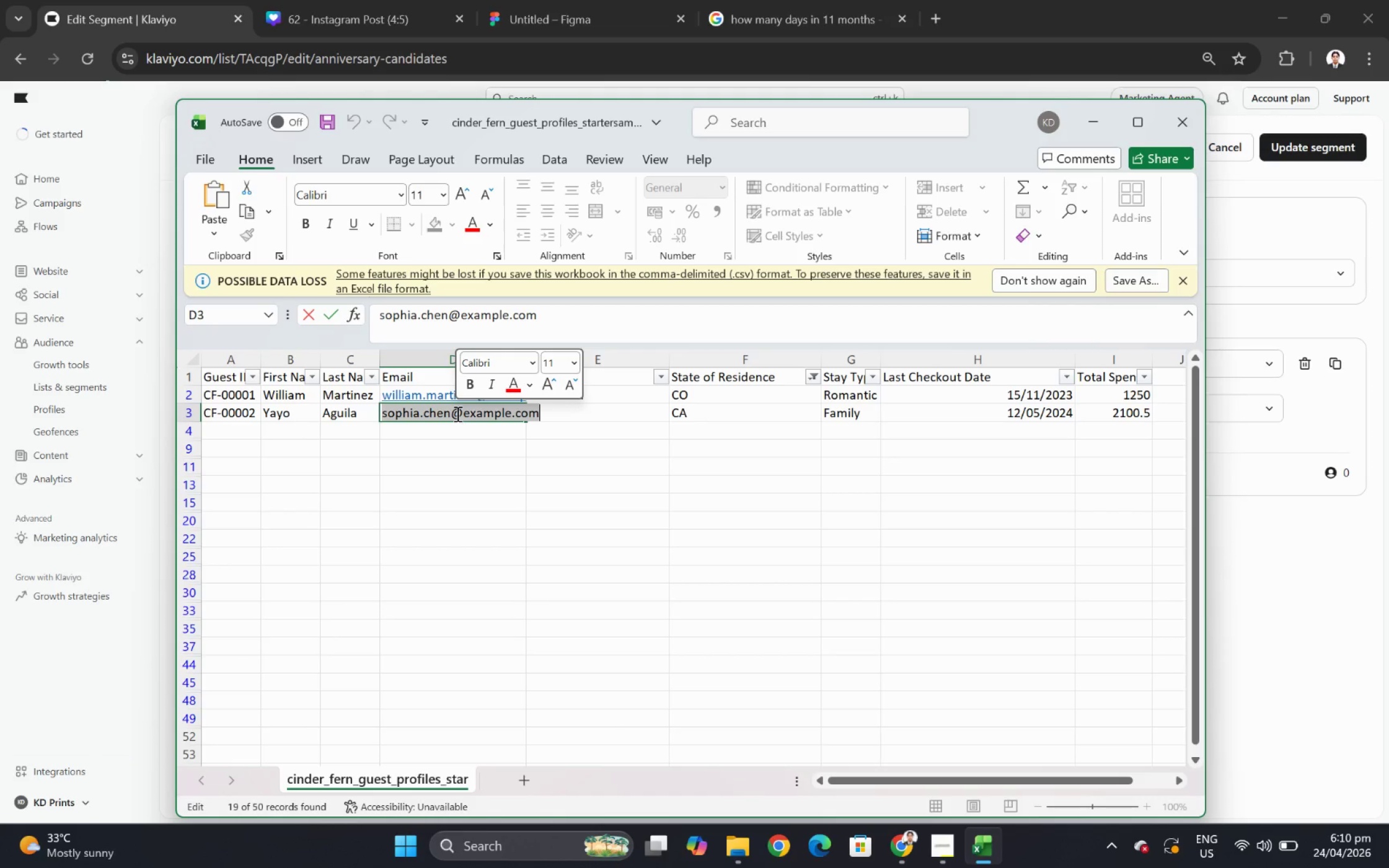 
left_click([456, 411])
 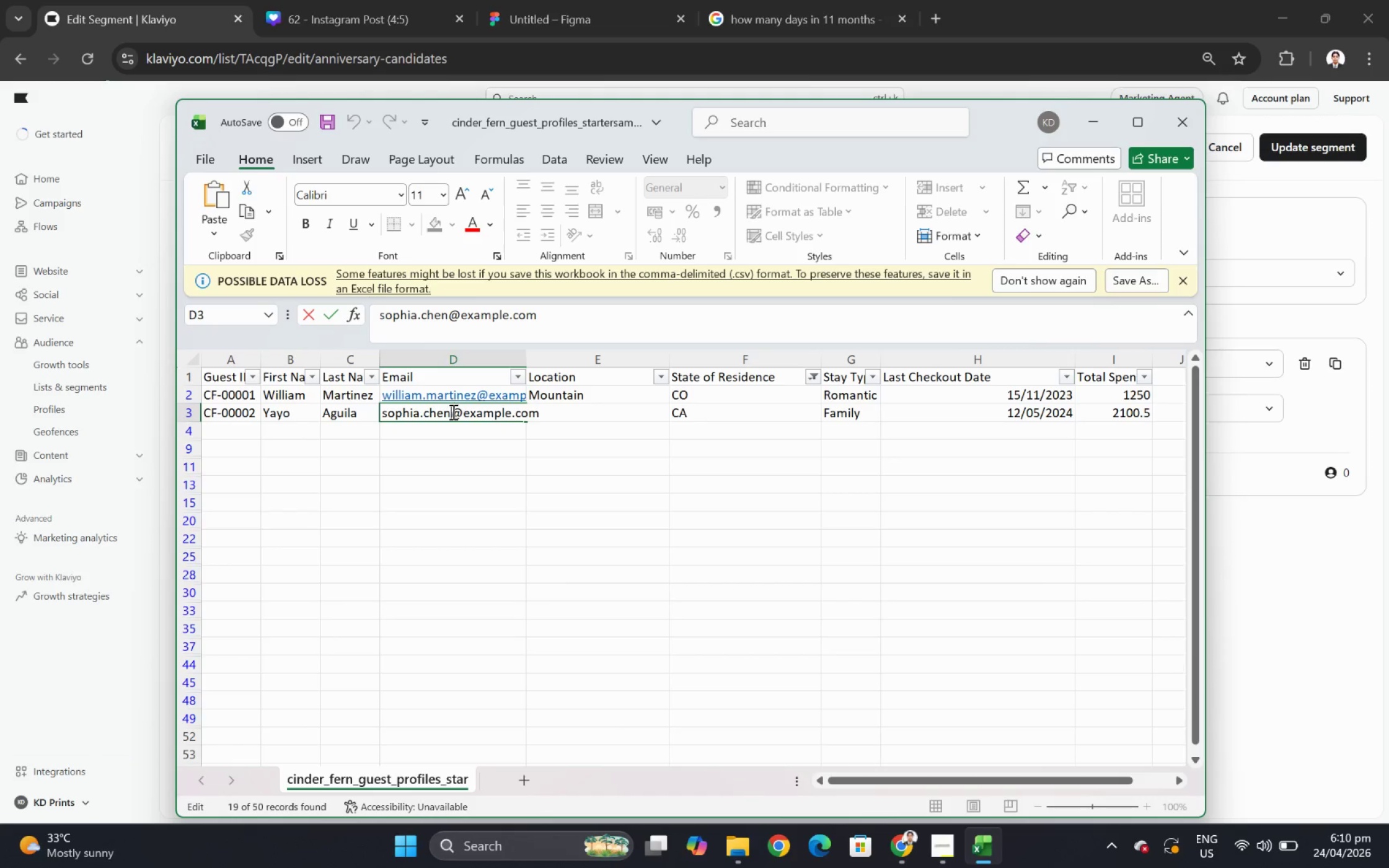 
left_click_drag(start_coordinate=[452, 411], to_coordinate=[361, 413])
 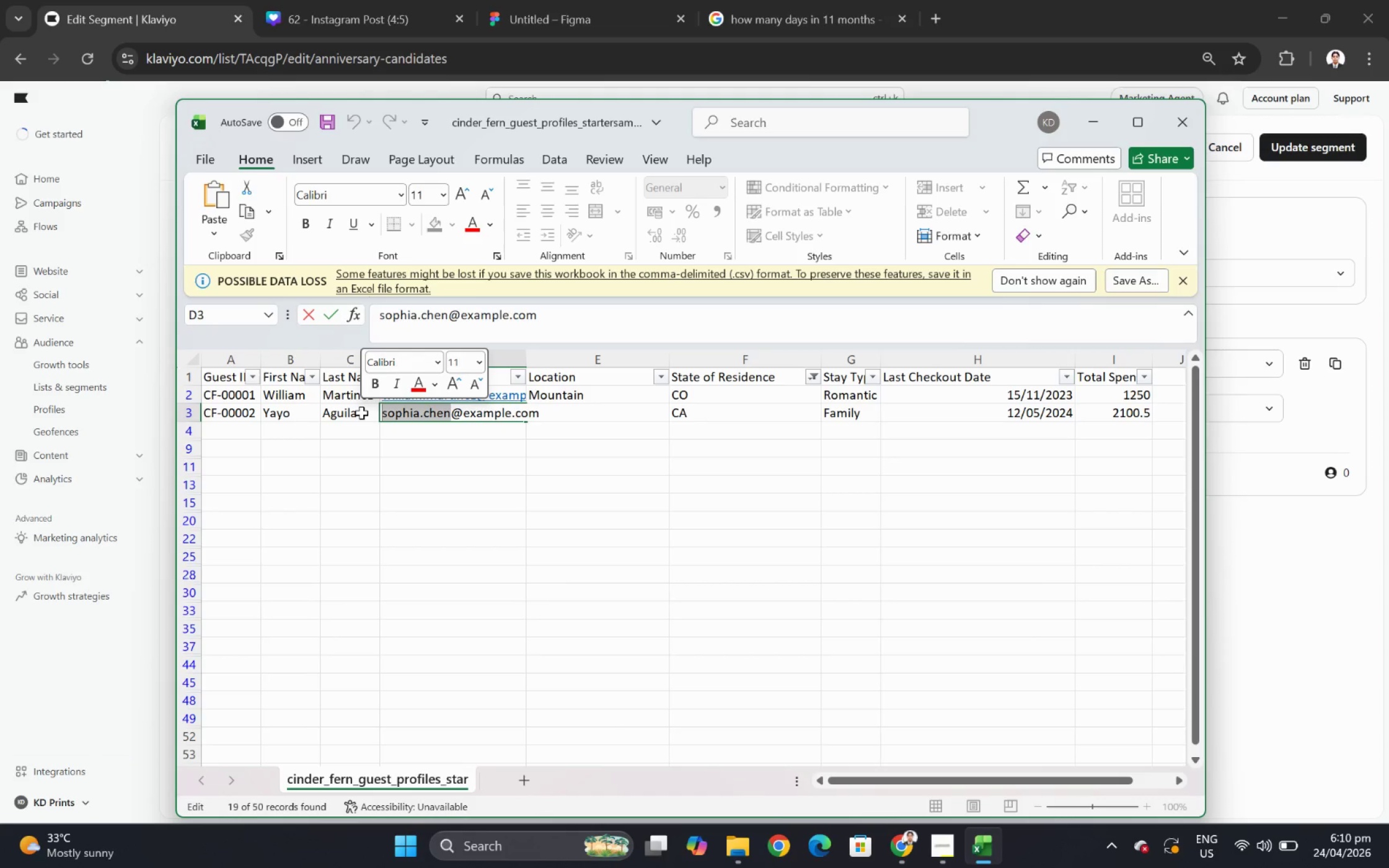 
type(yayo.aguila)
 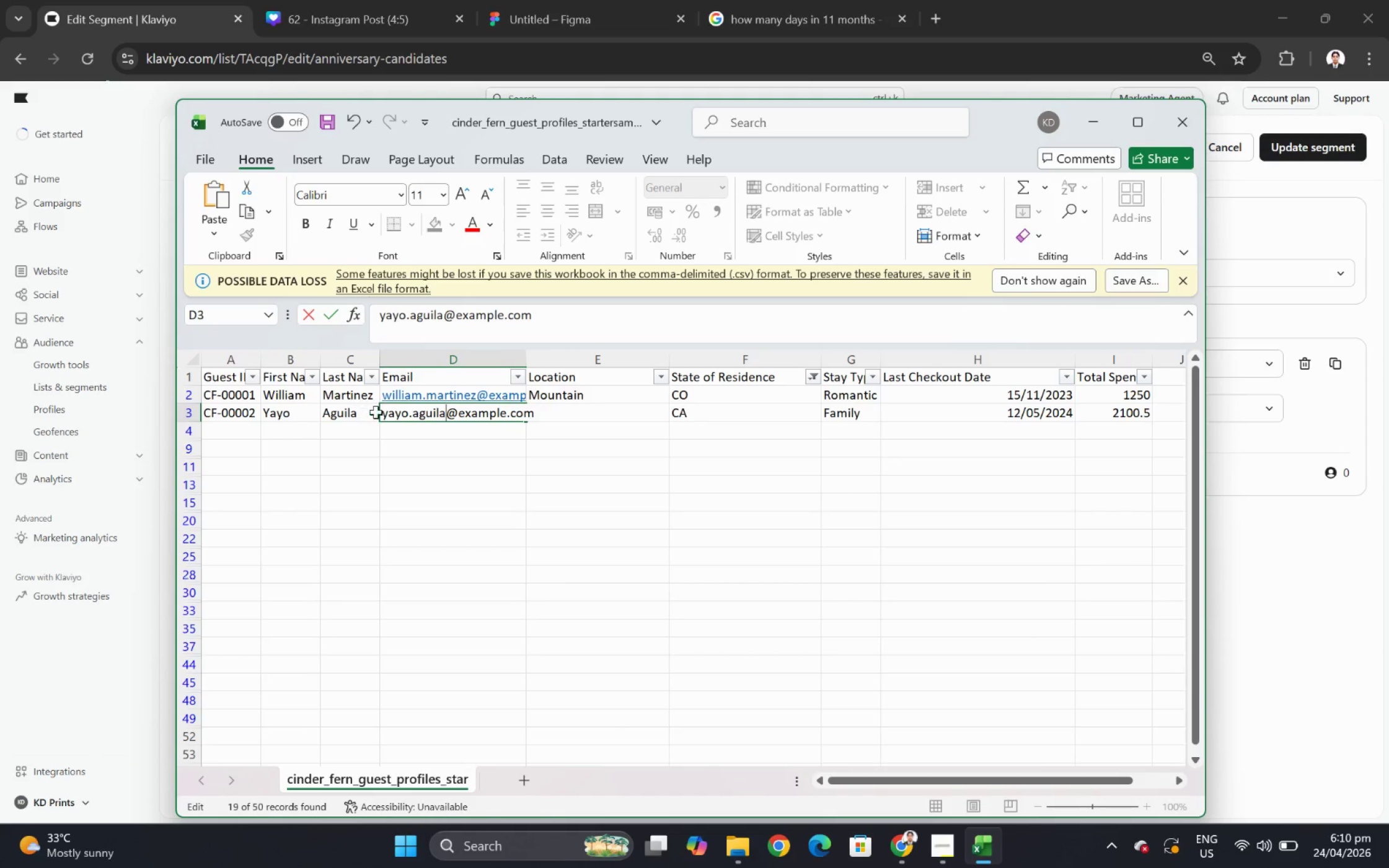 
left_click([641, 469])
 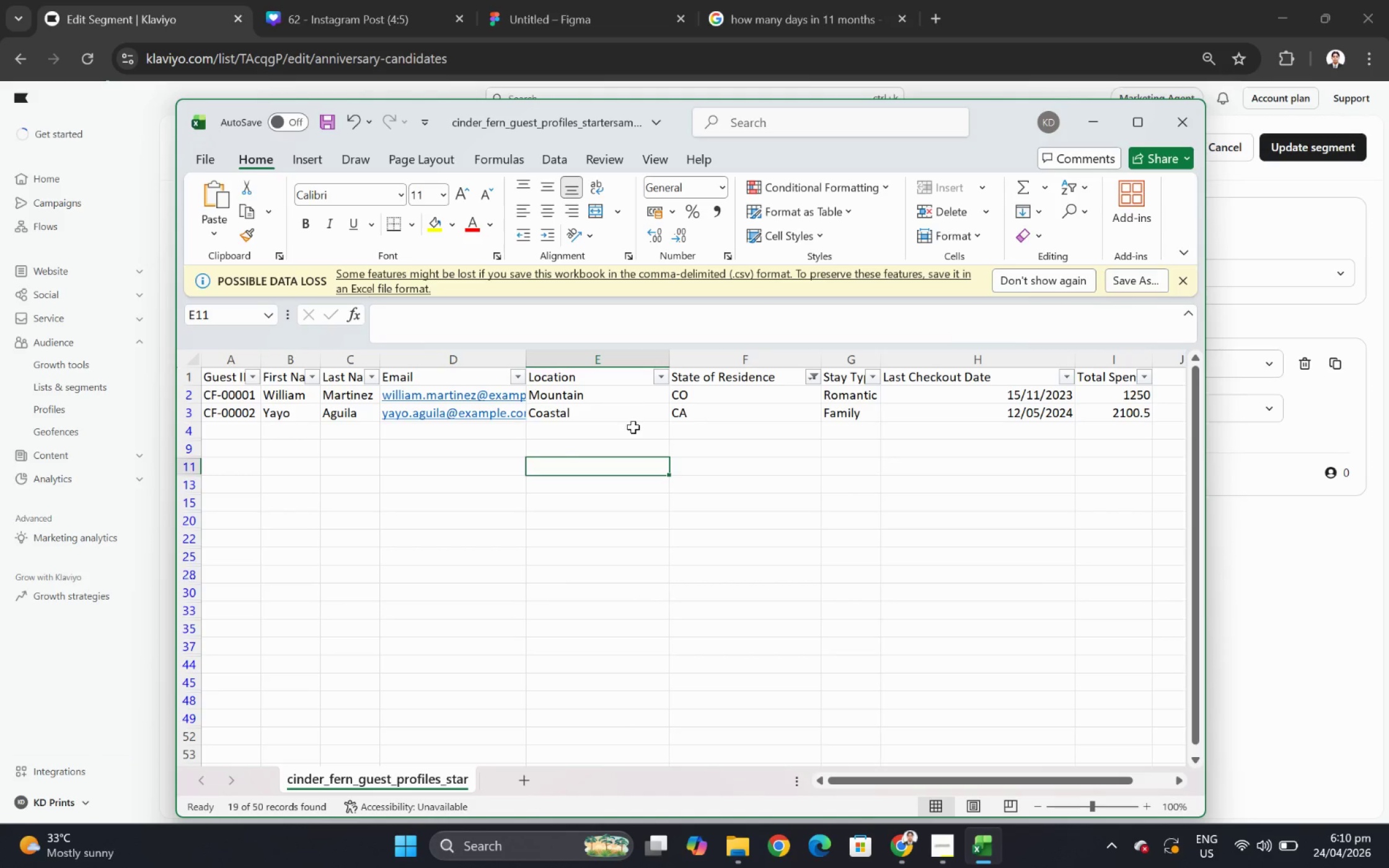 
left_click([645, 411])
 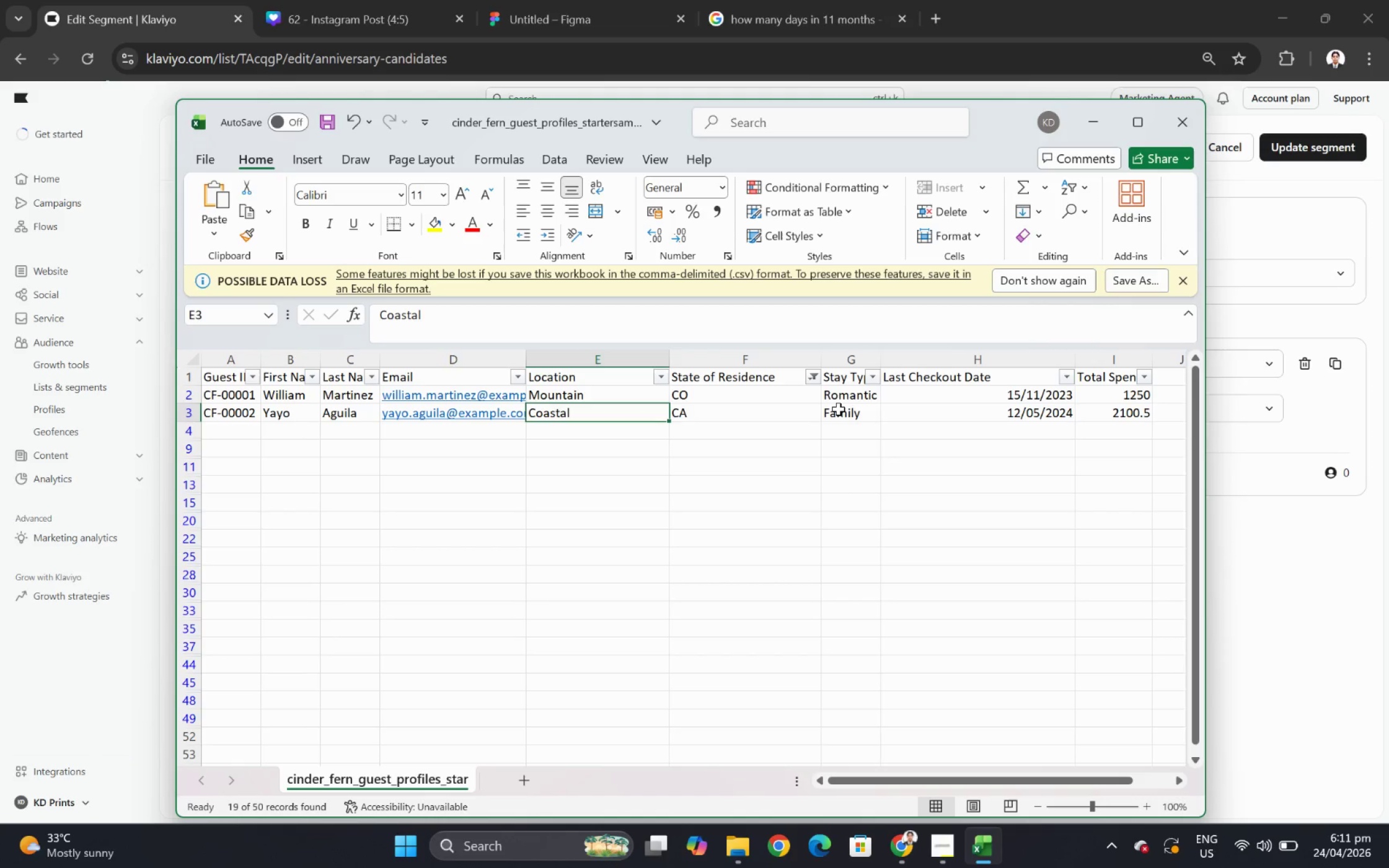 
left_click([838, 409])
 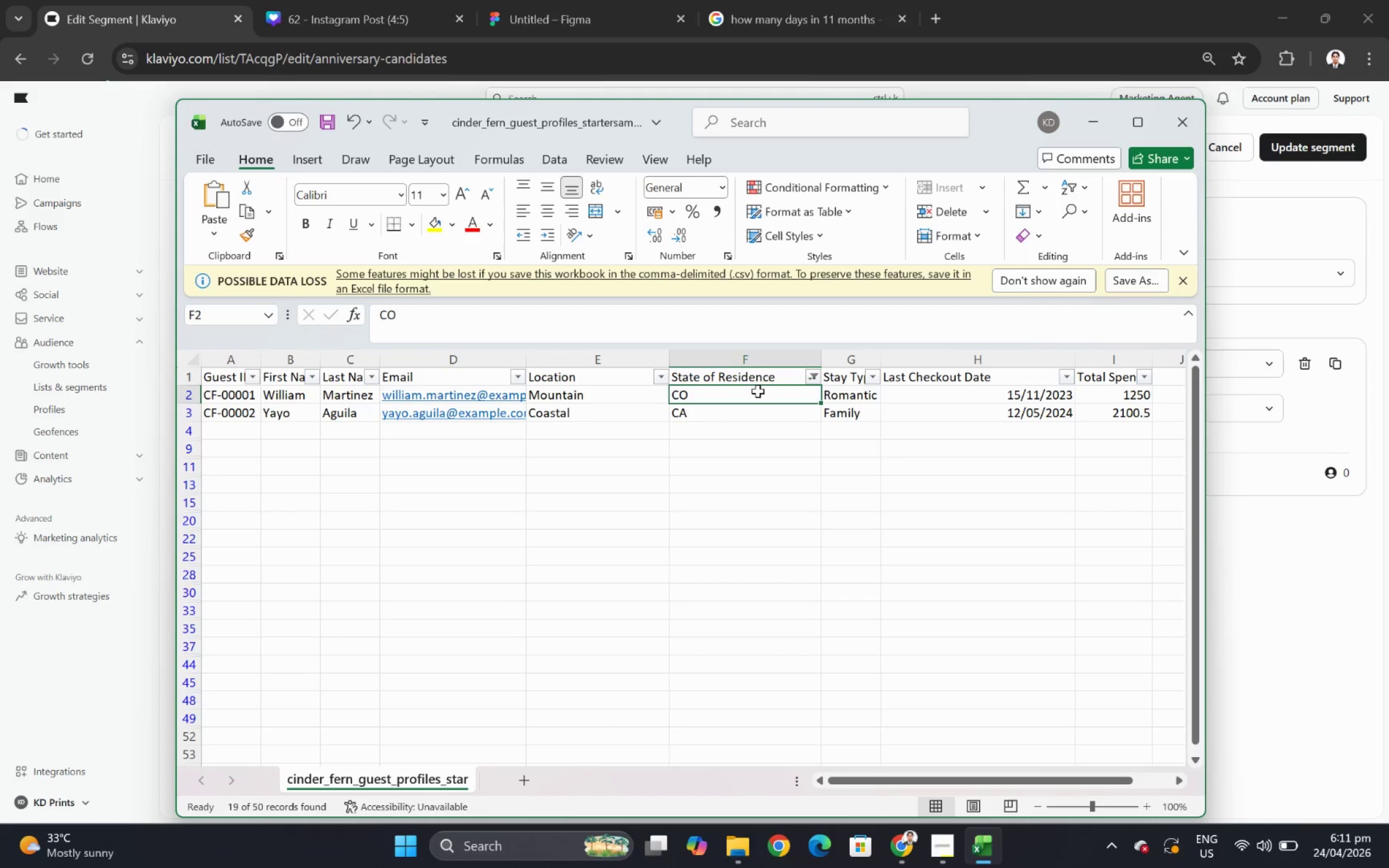 
left_click([853, 396])
 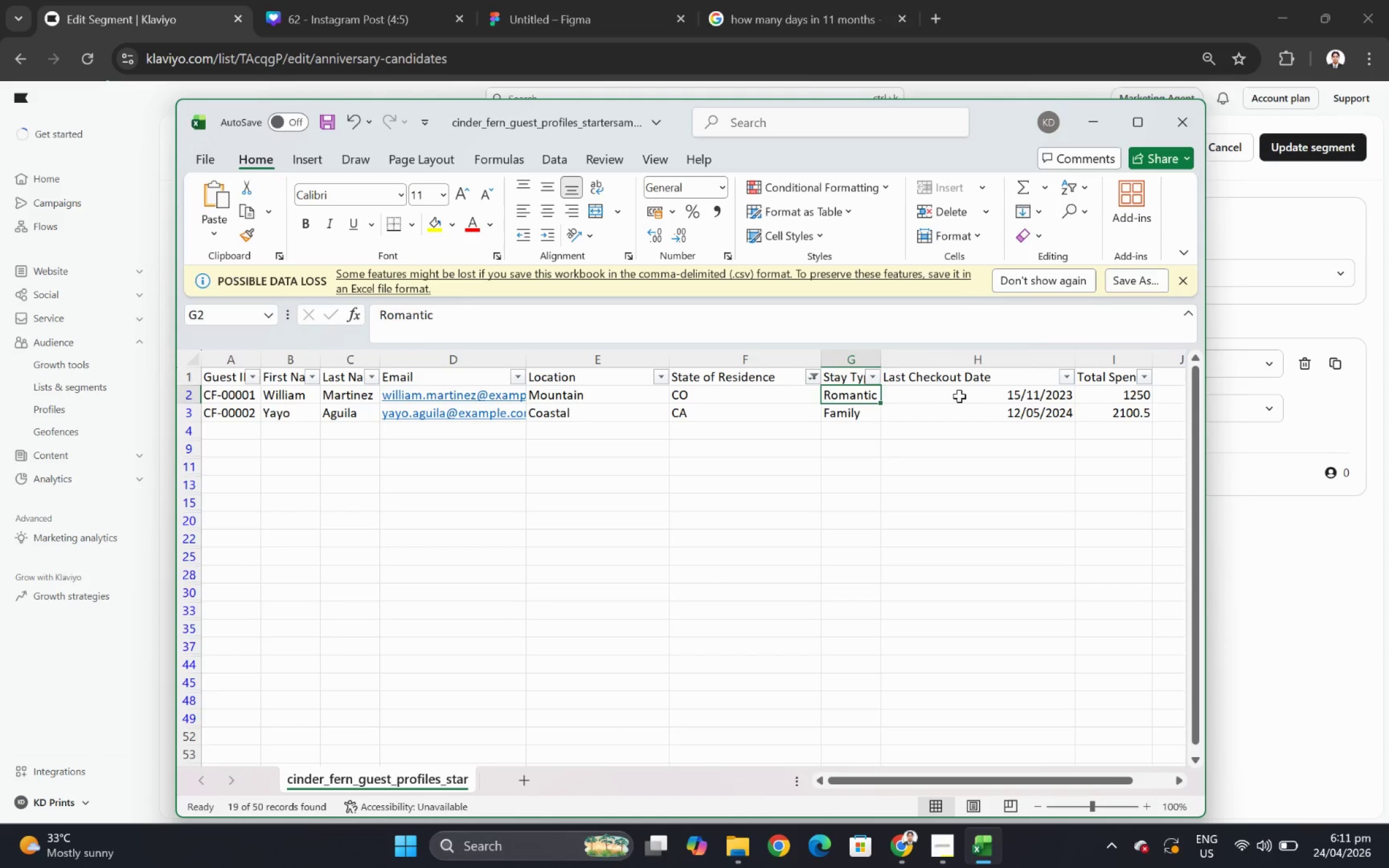 
left_click([960, 396])
 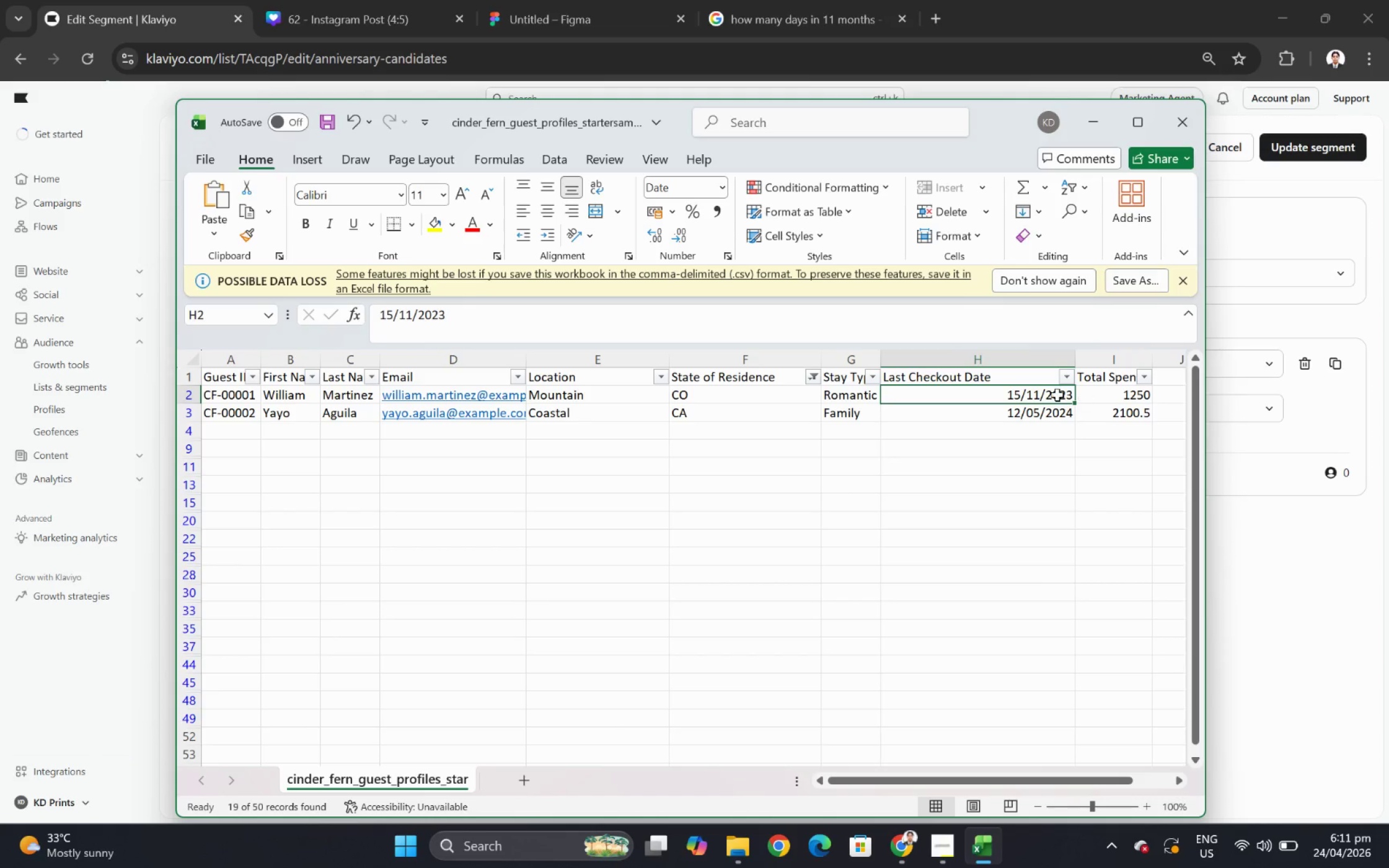 
double_click([1046, 394])
 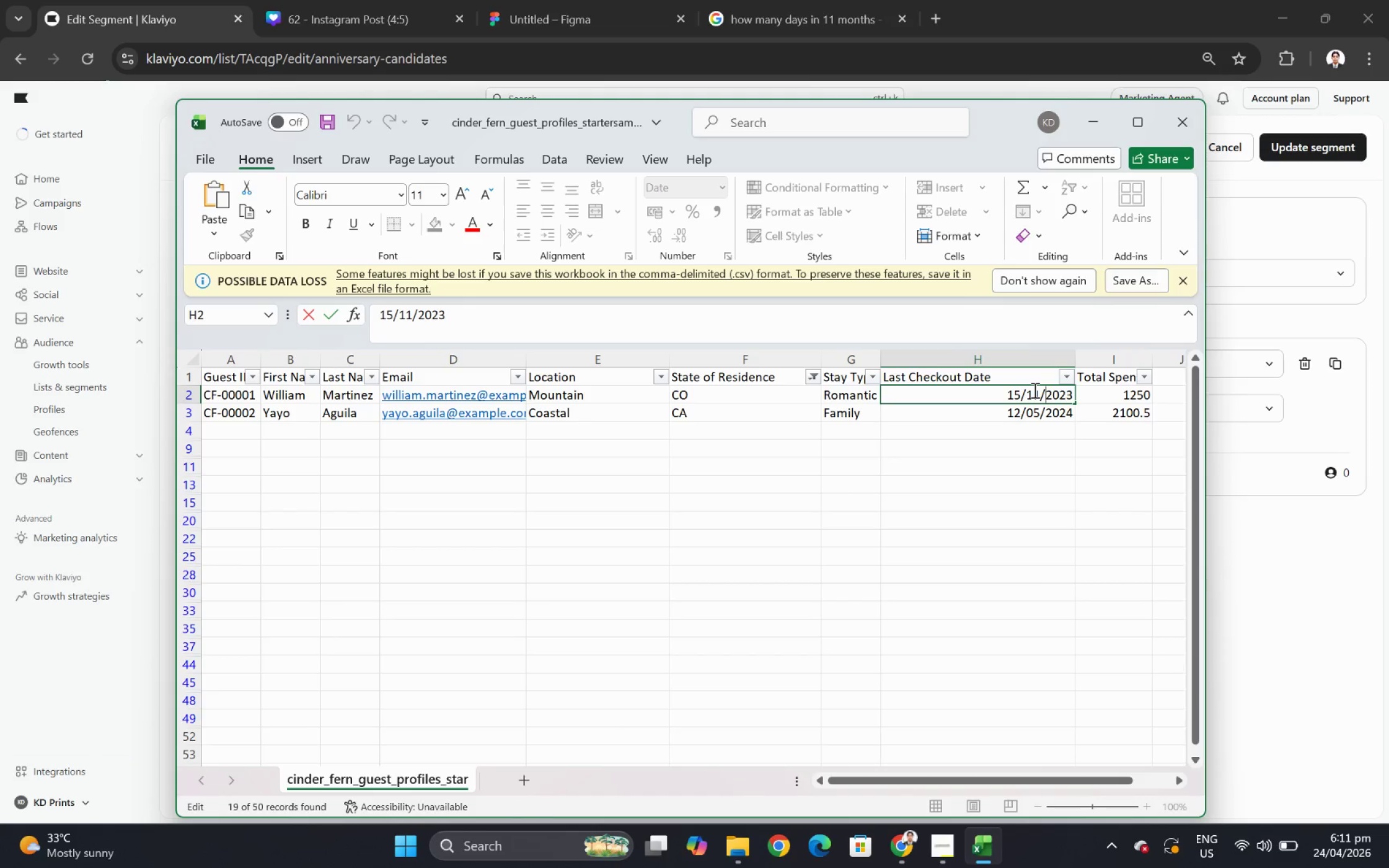 
left_click([1039, 393])
 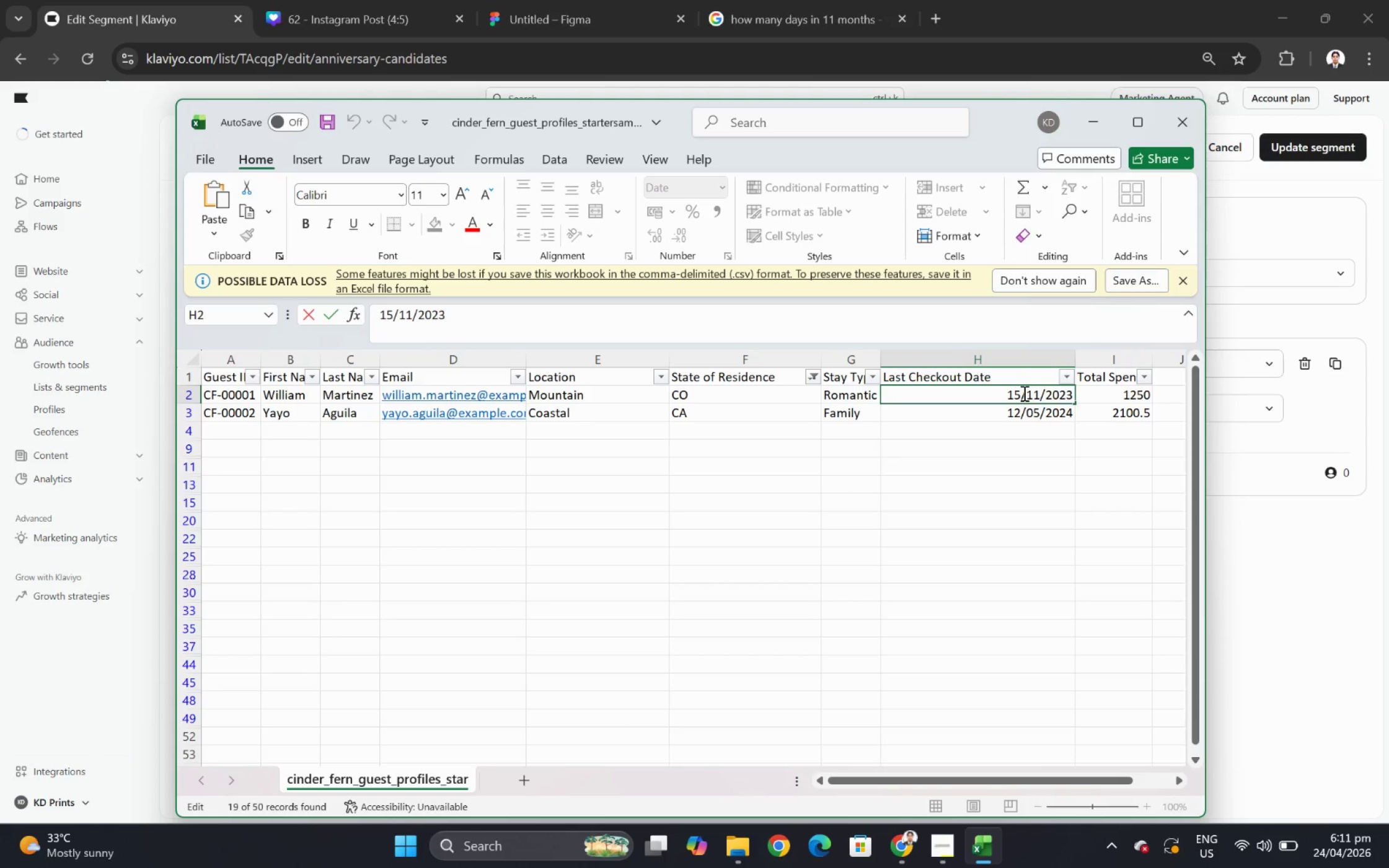 
left_click([1022, 392])
 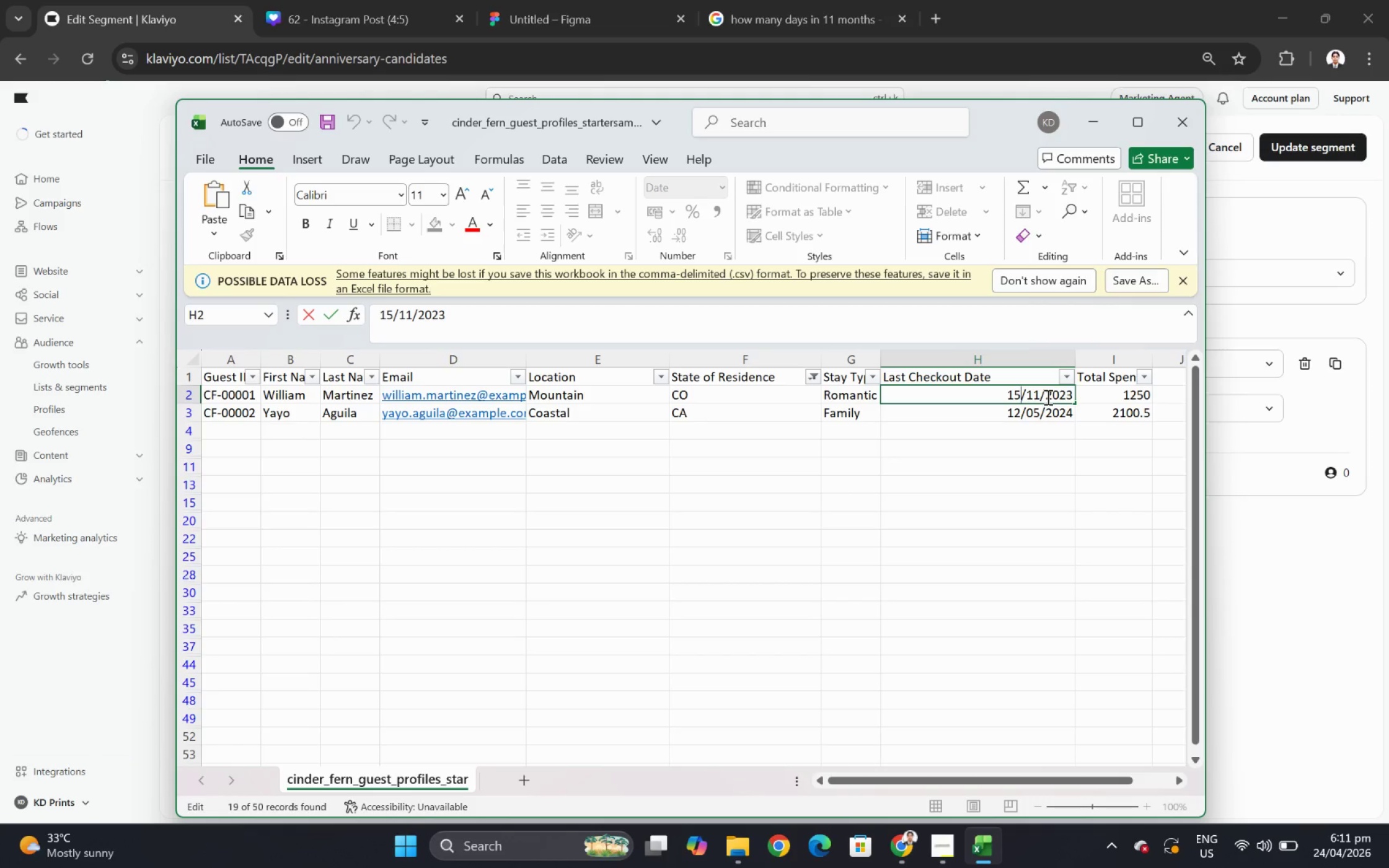 
wait(26.92)
 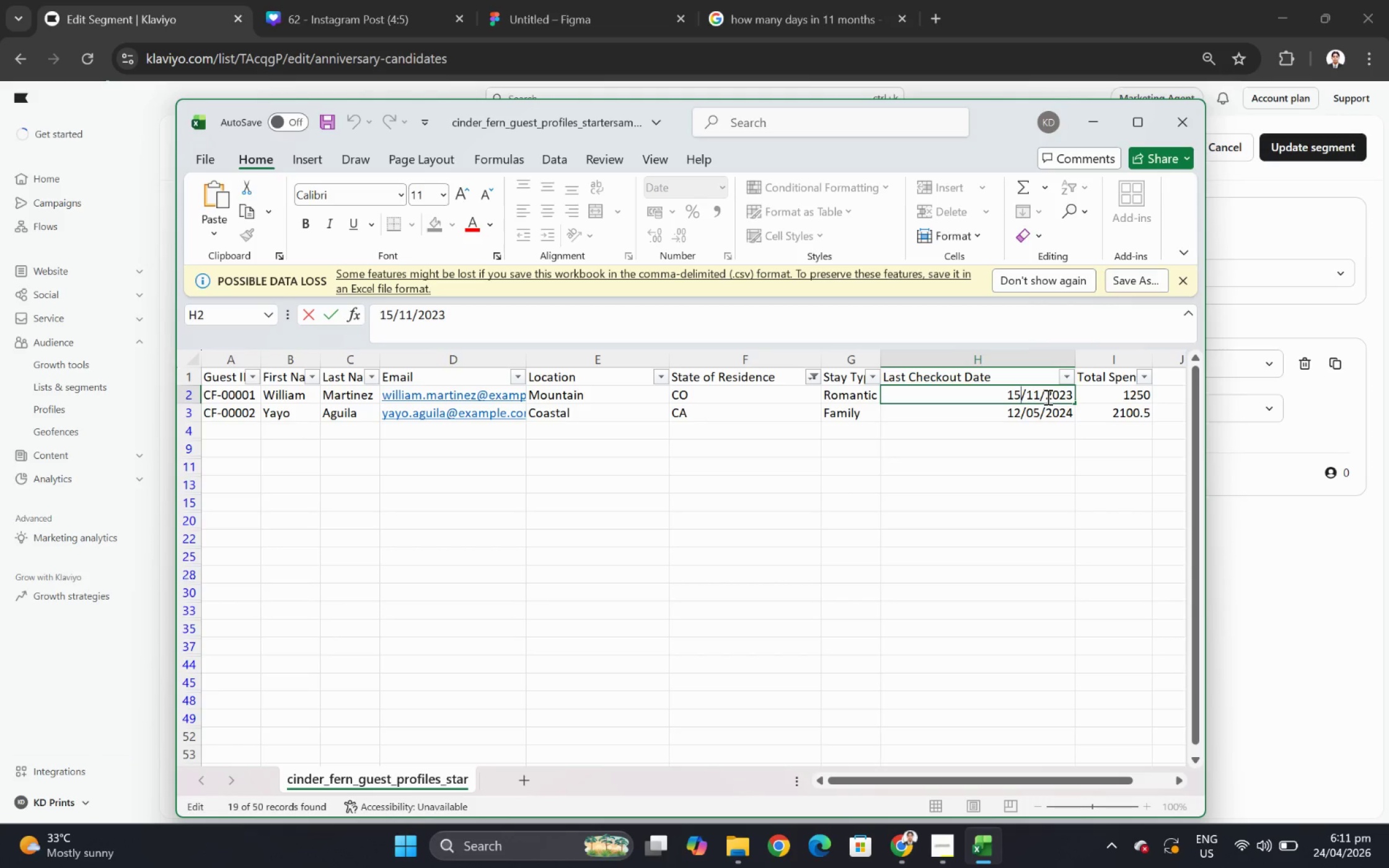 
key(Backspace)
 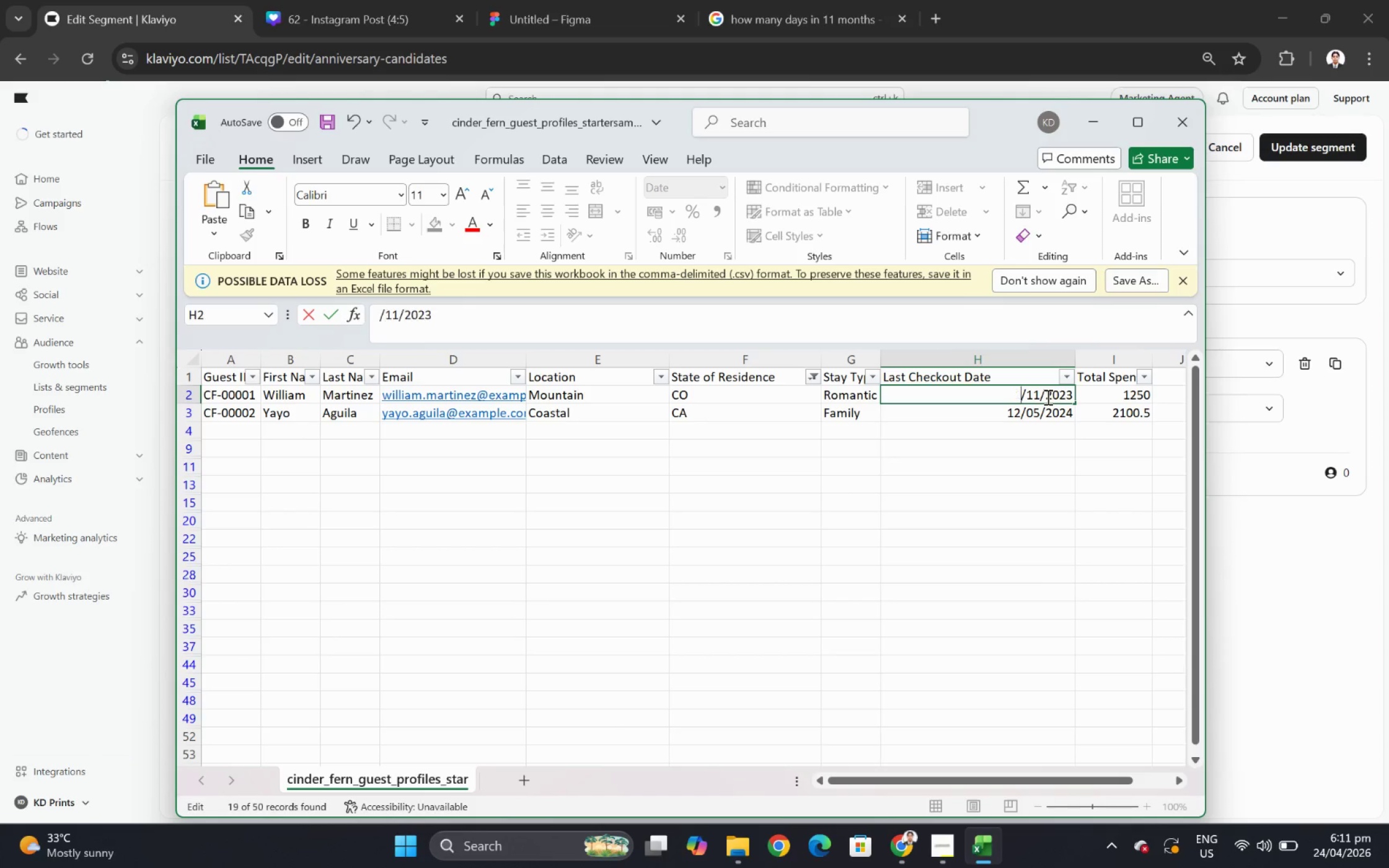 
key(Backspace)
 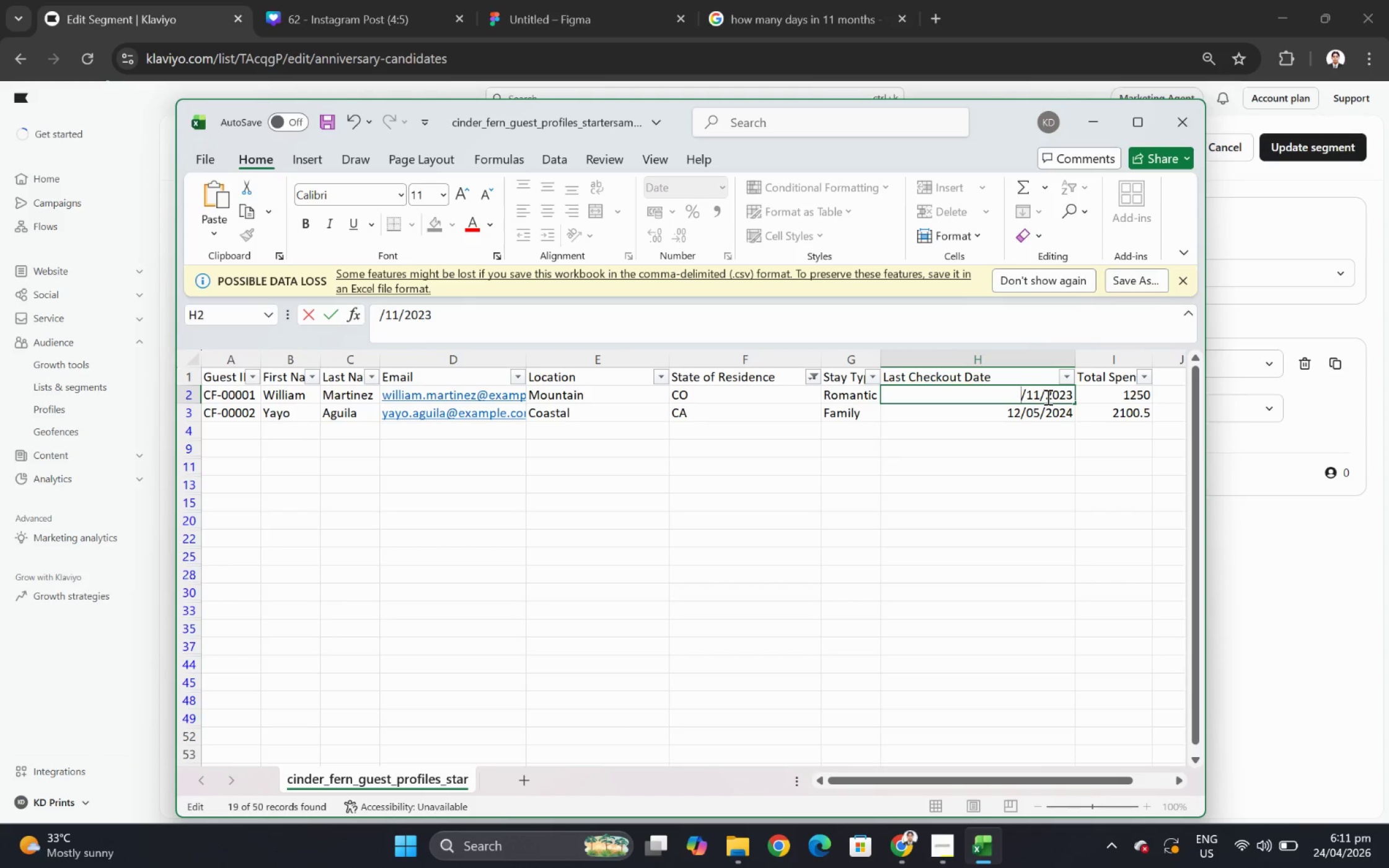 
key(Numpad2)
 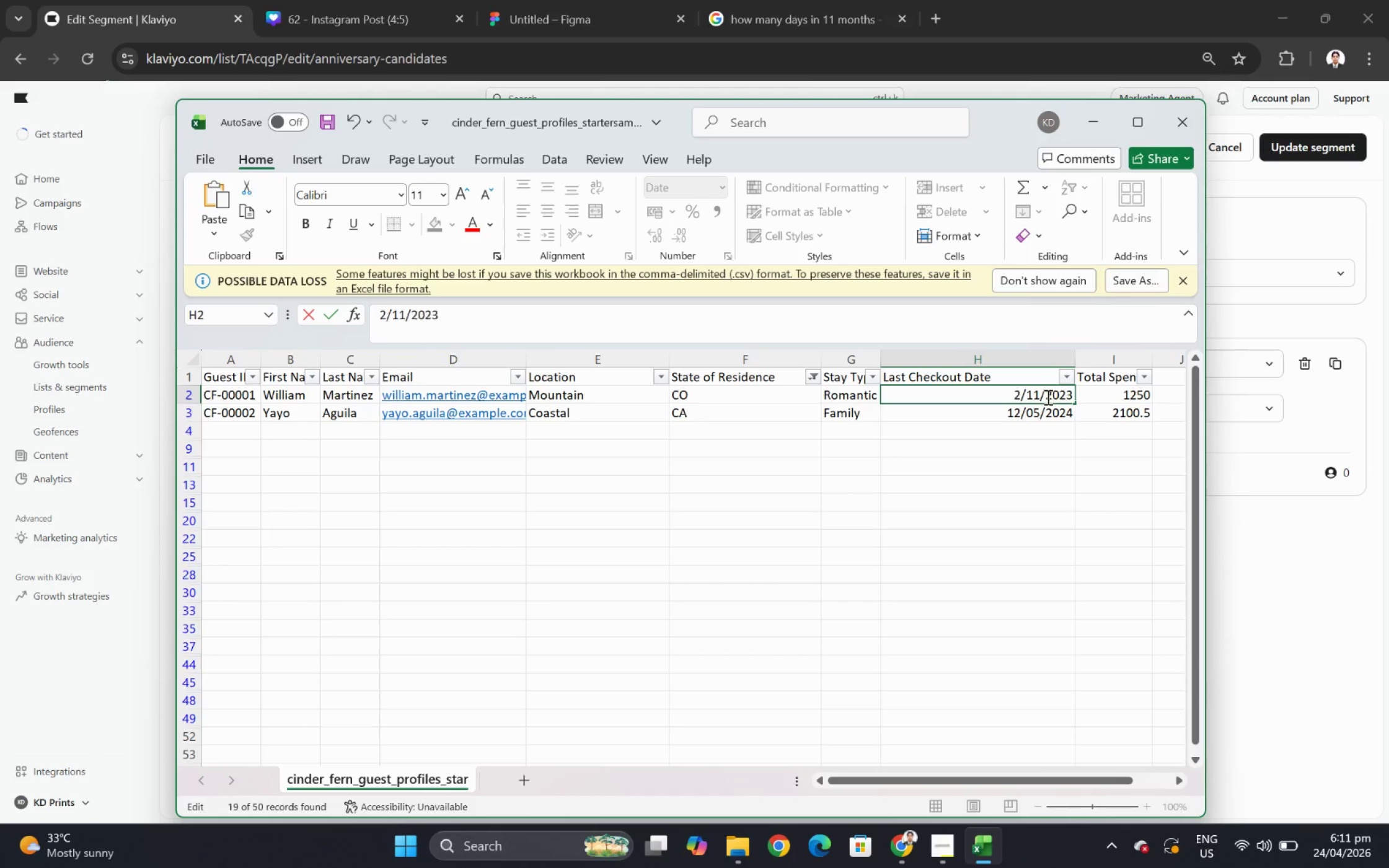 
key(Numpad4)
 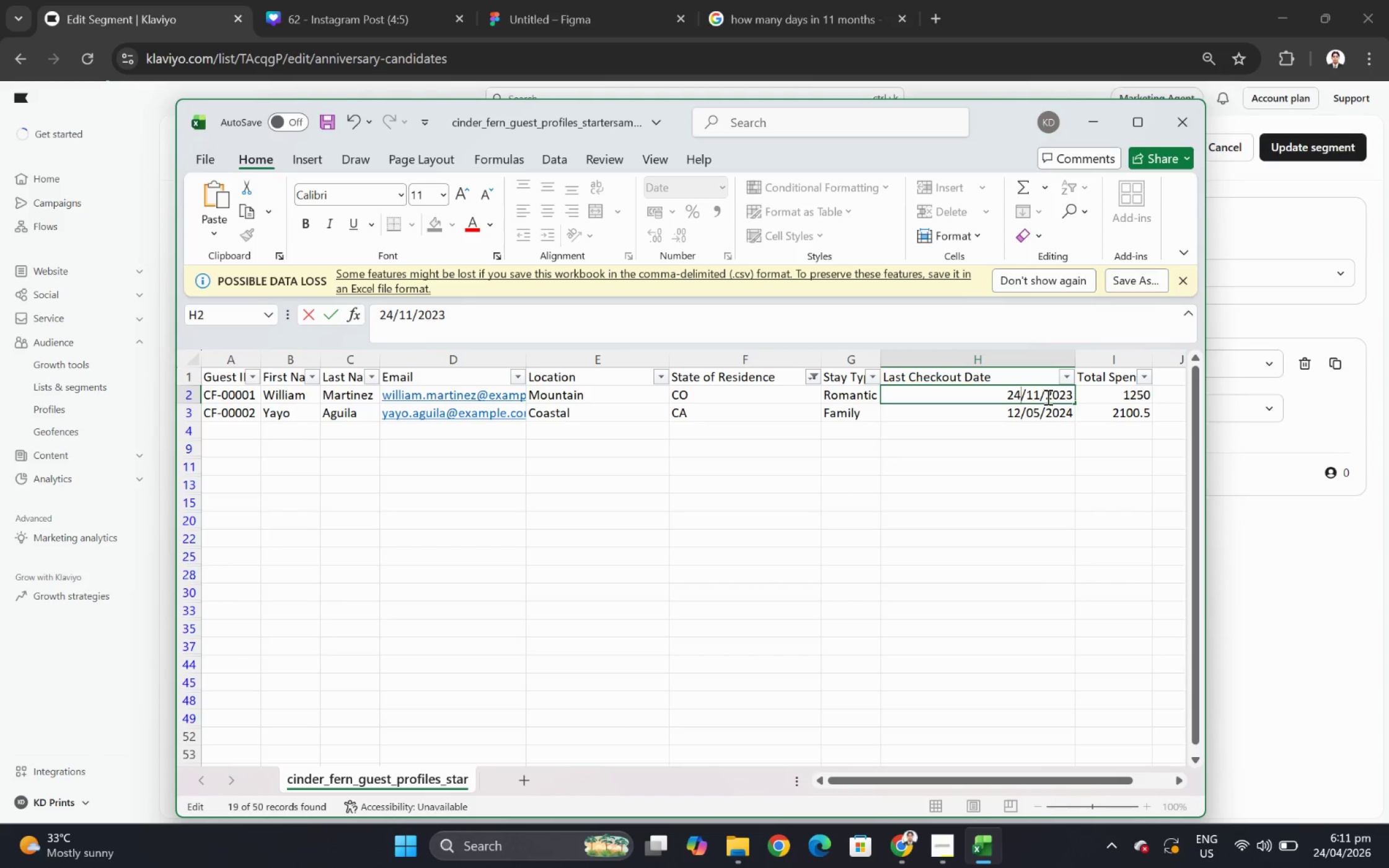 
key(ArrowRight)
 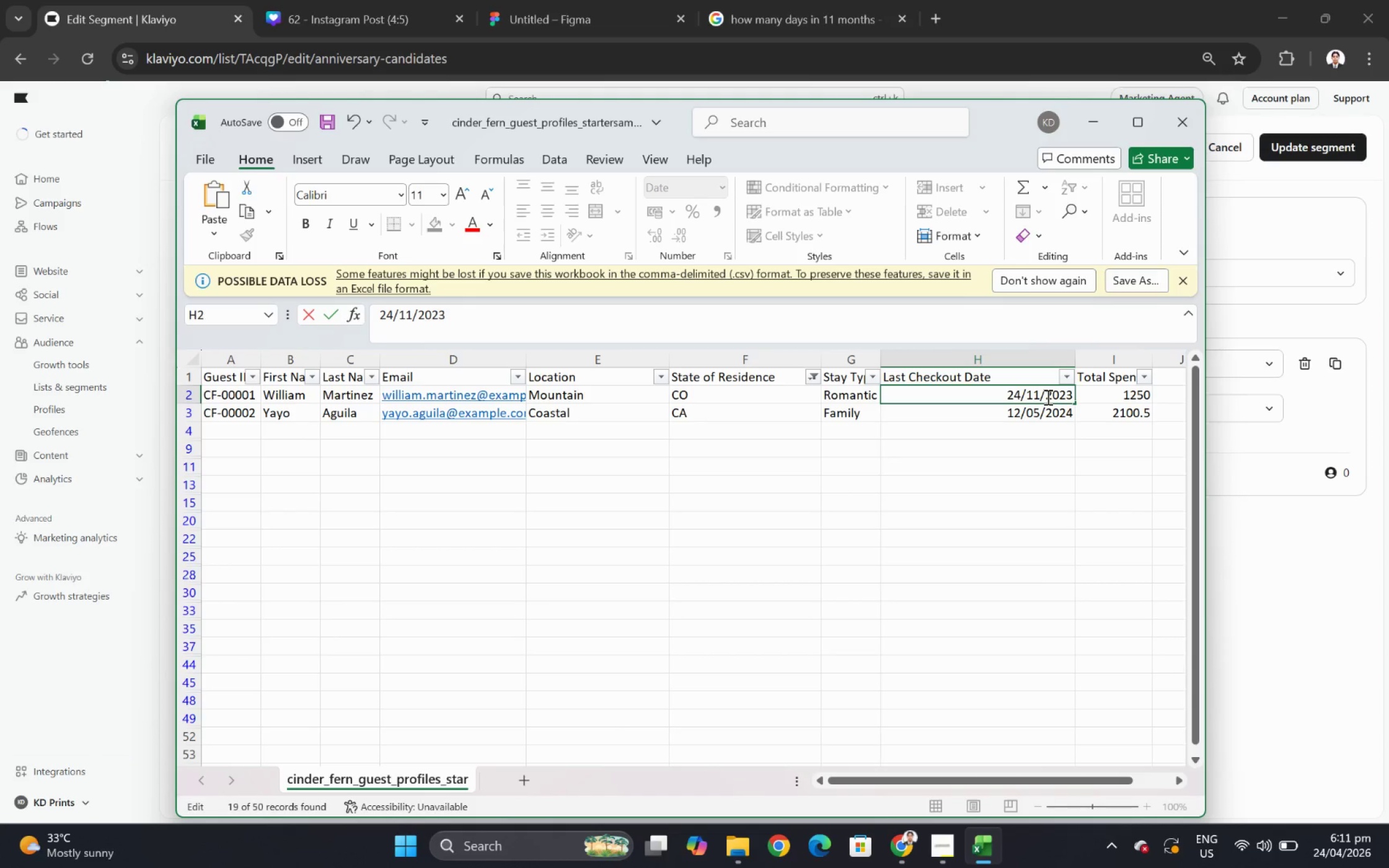 
left_click([1044, 395])
 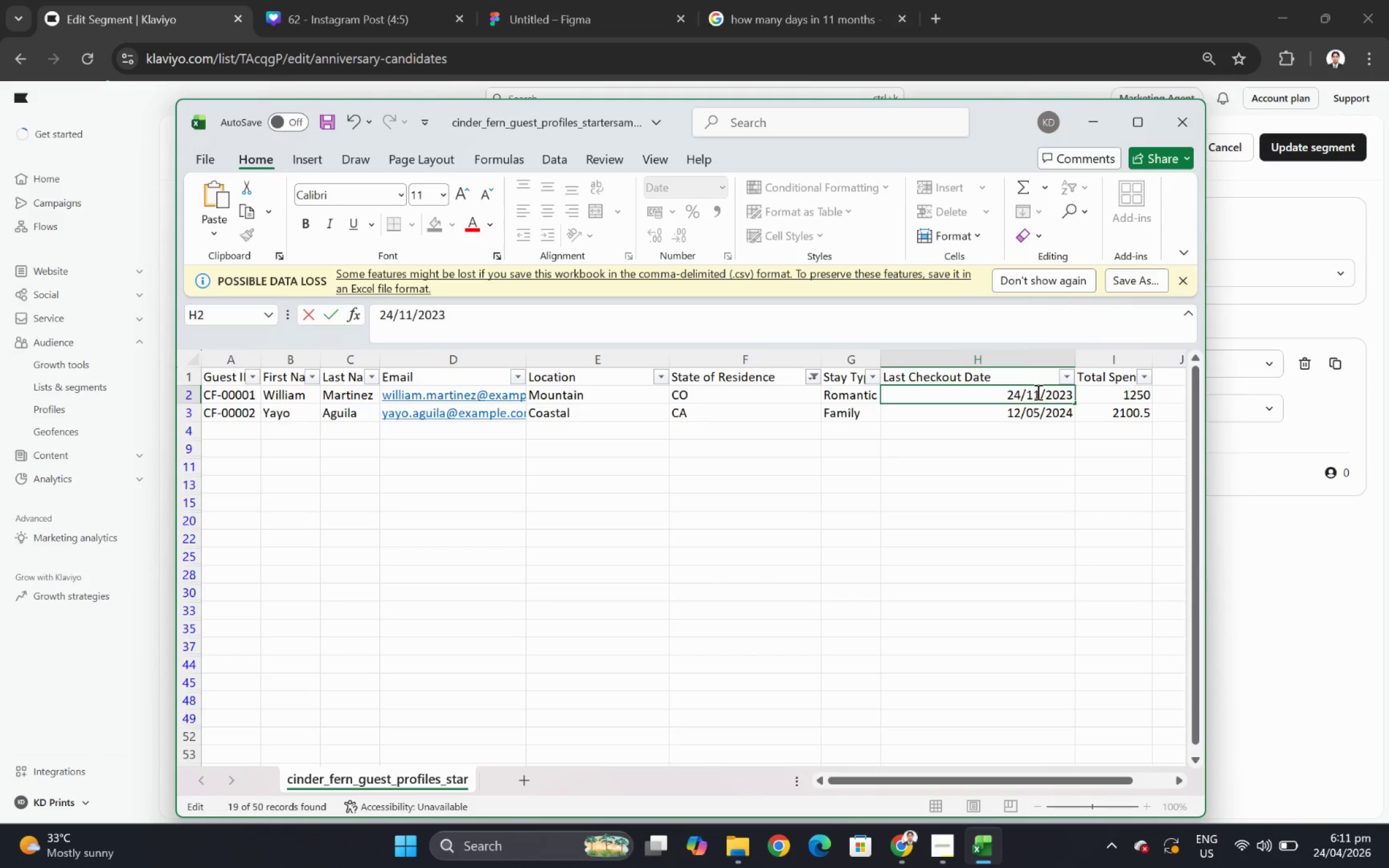 
left_click([1040, 393])
 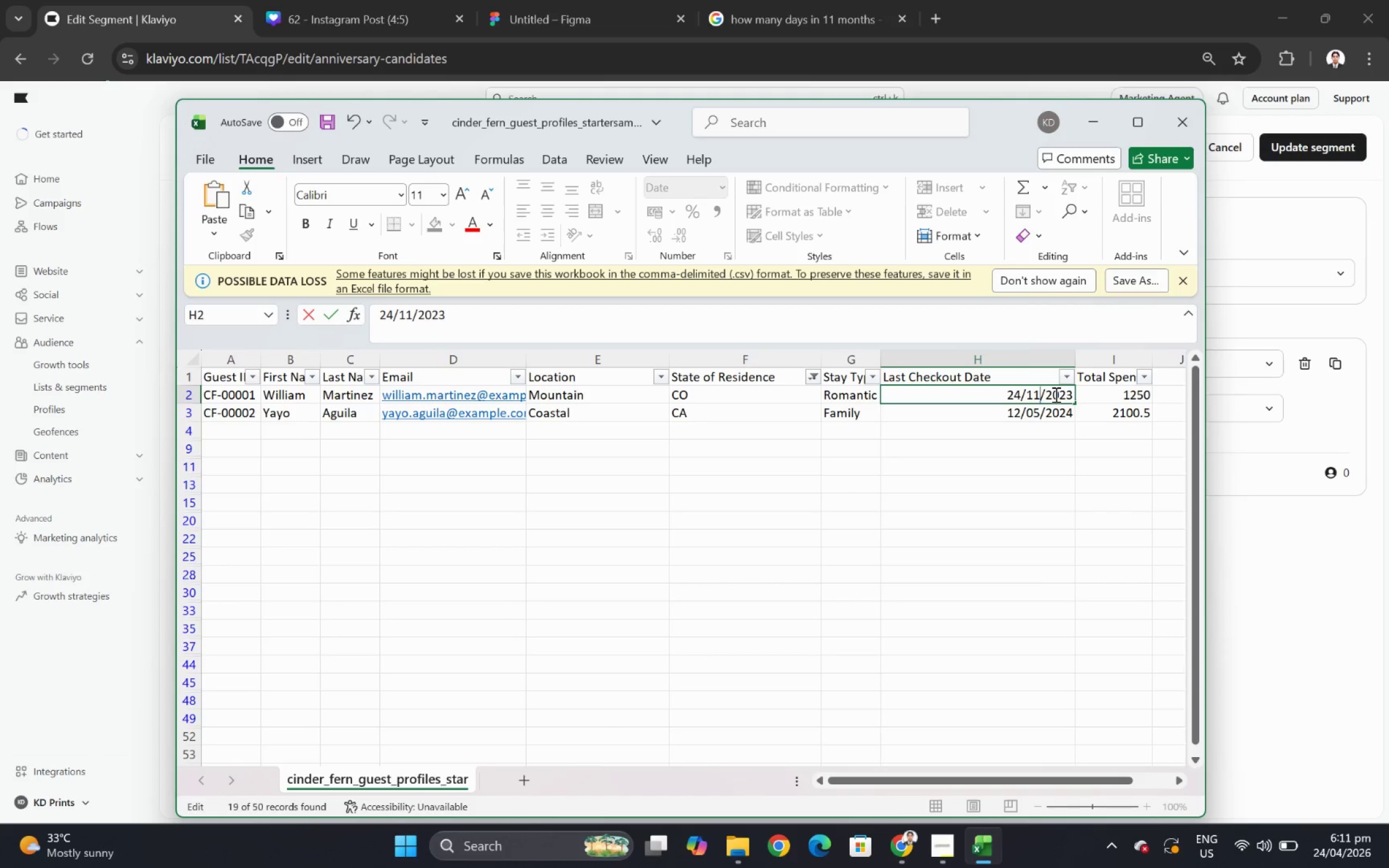 
key(Backspace)
 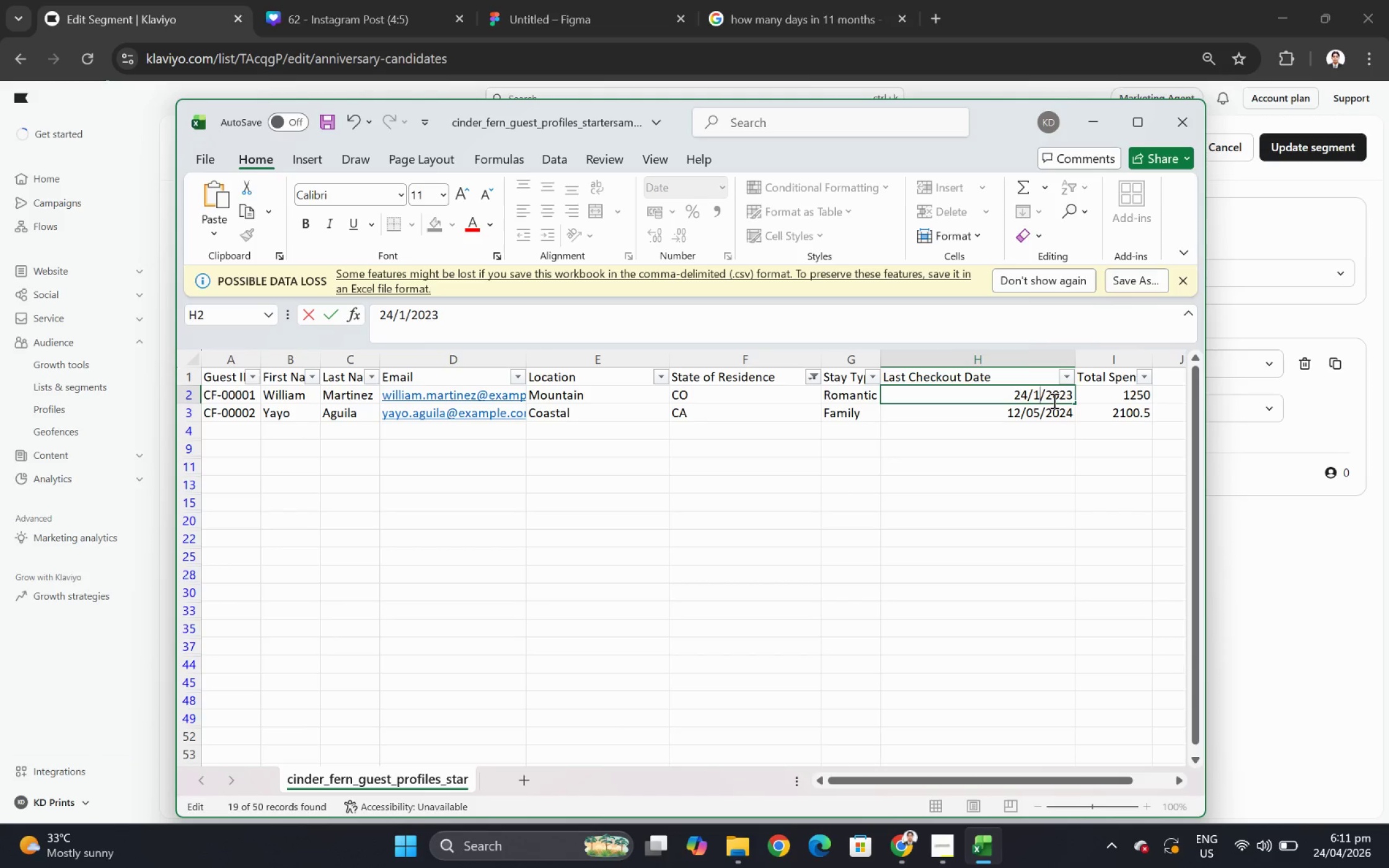 
wait(5.92)
 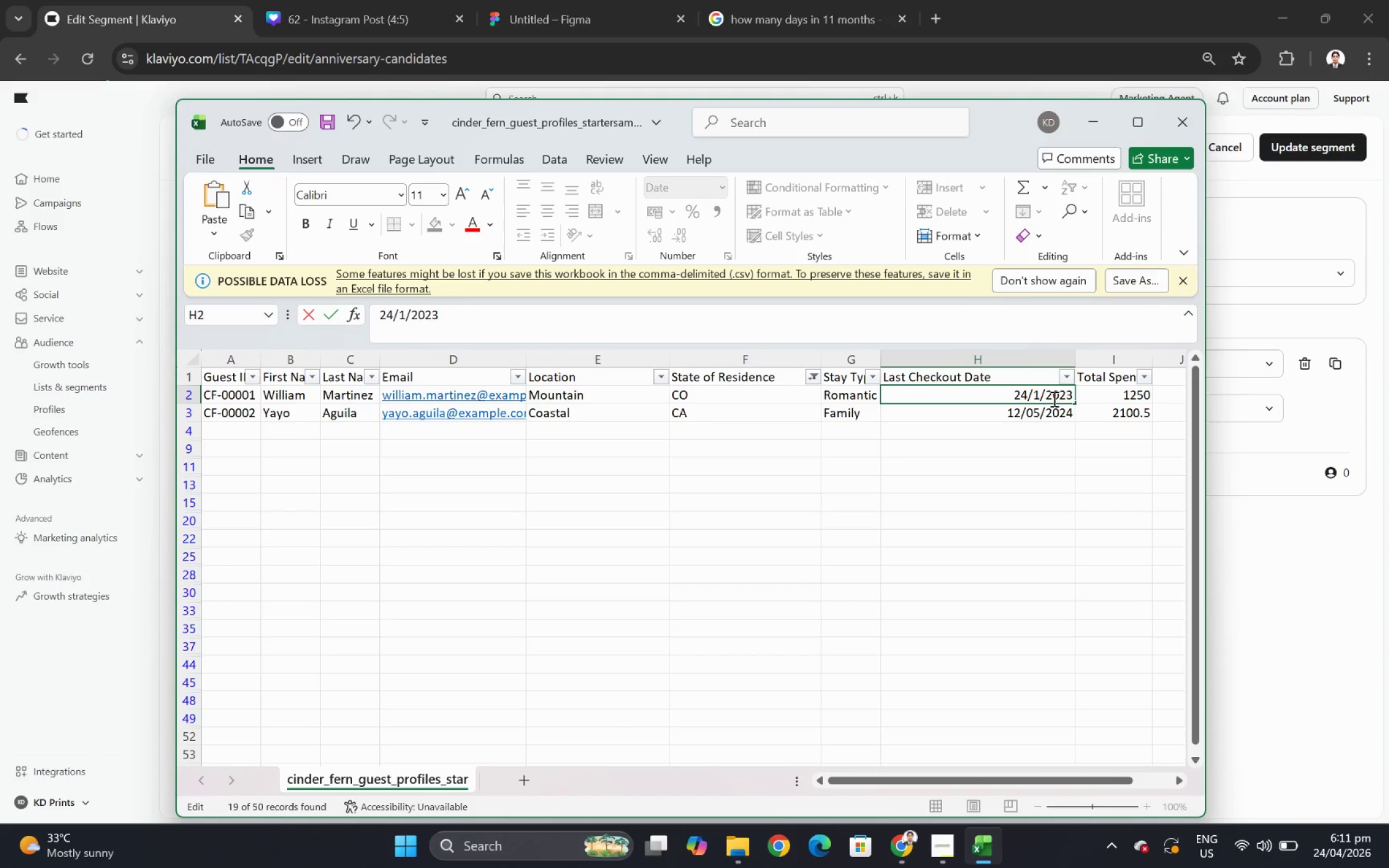 
key(Backspace)
 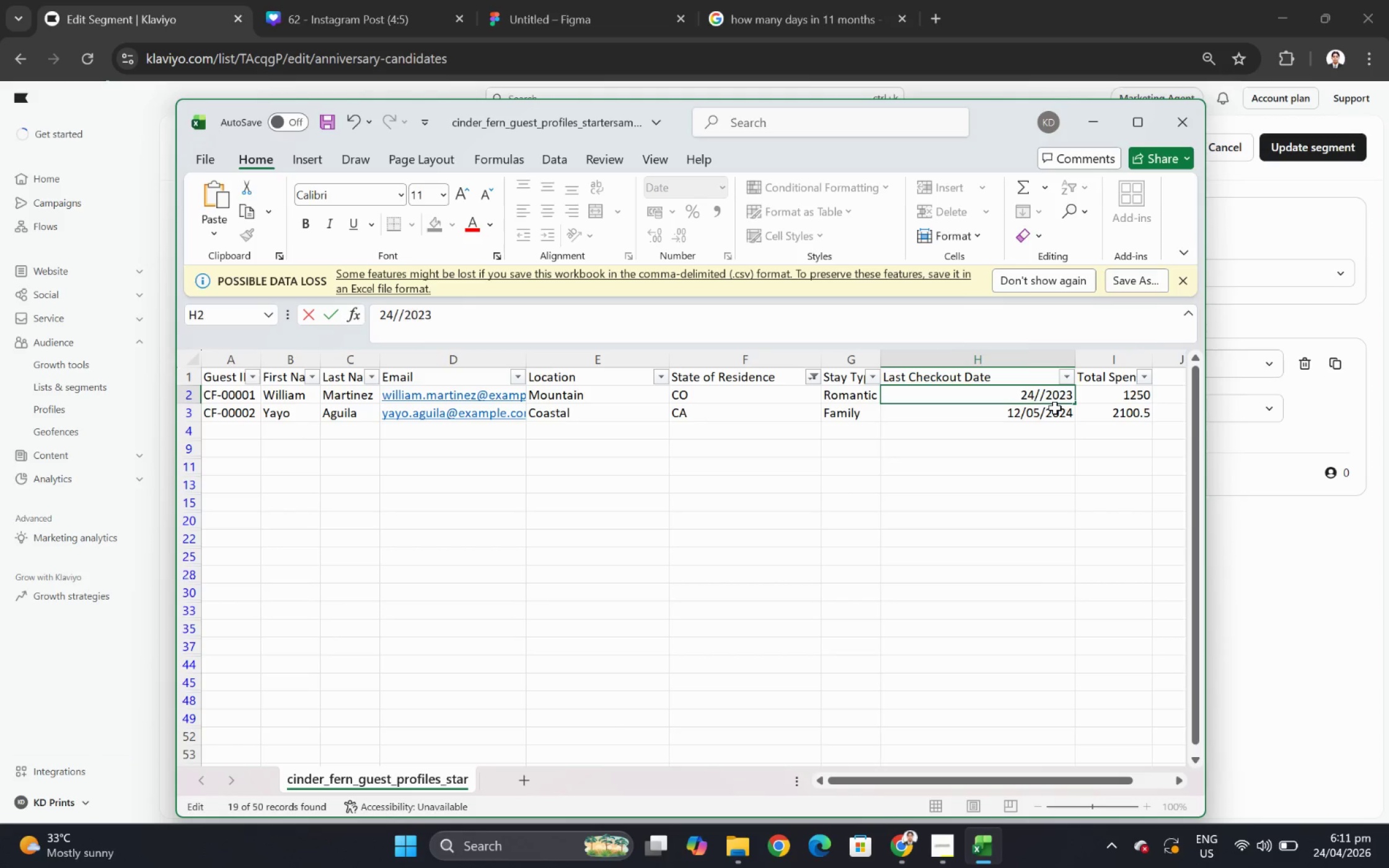 
key(Numpad0)
 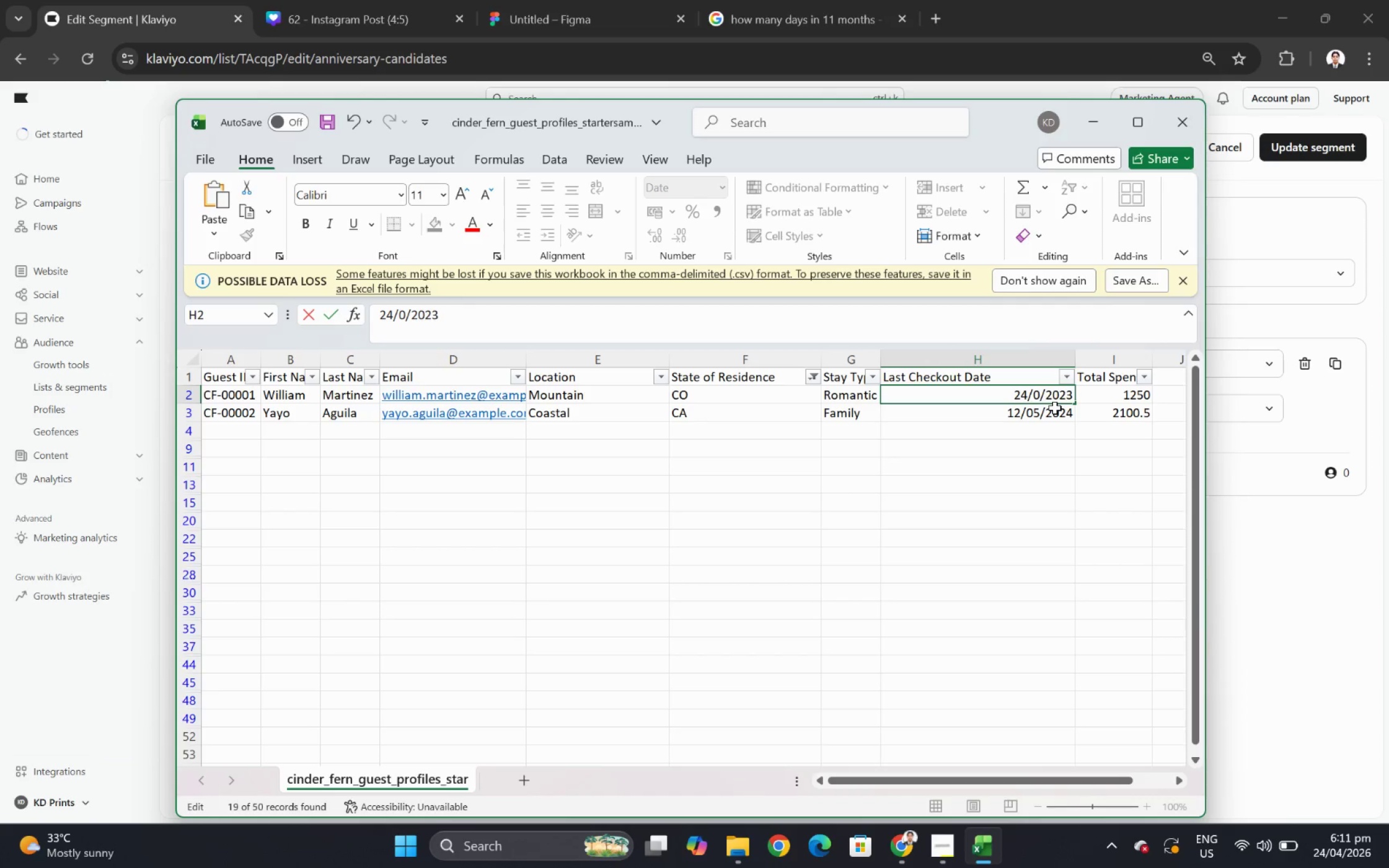 
key(Numpad5)
 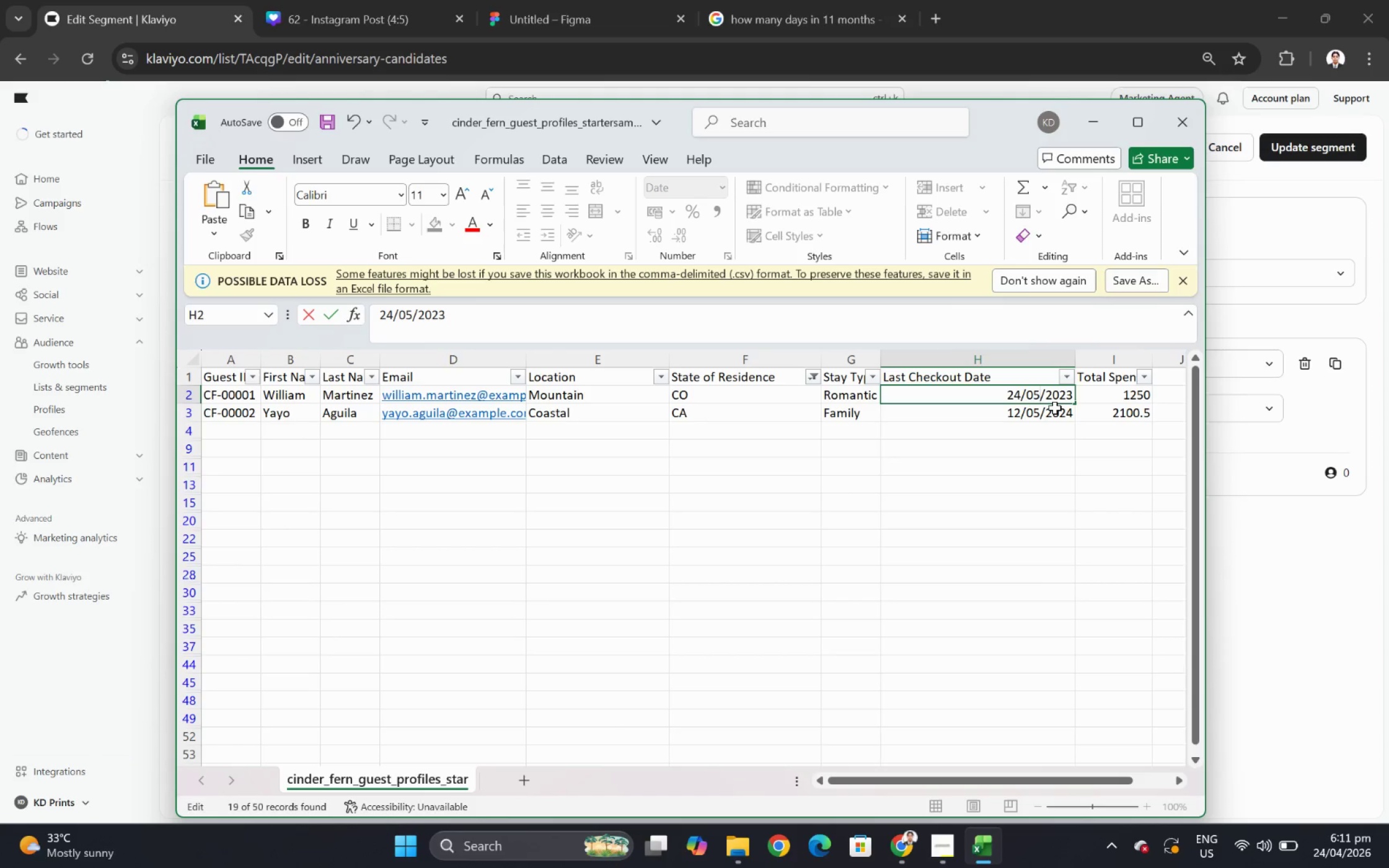 
key(ArrowRight)
 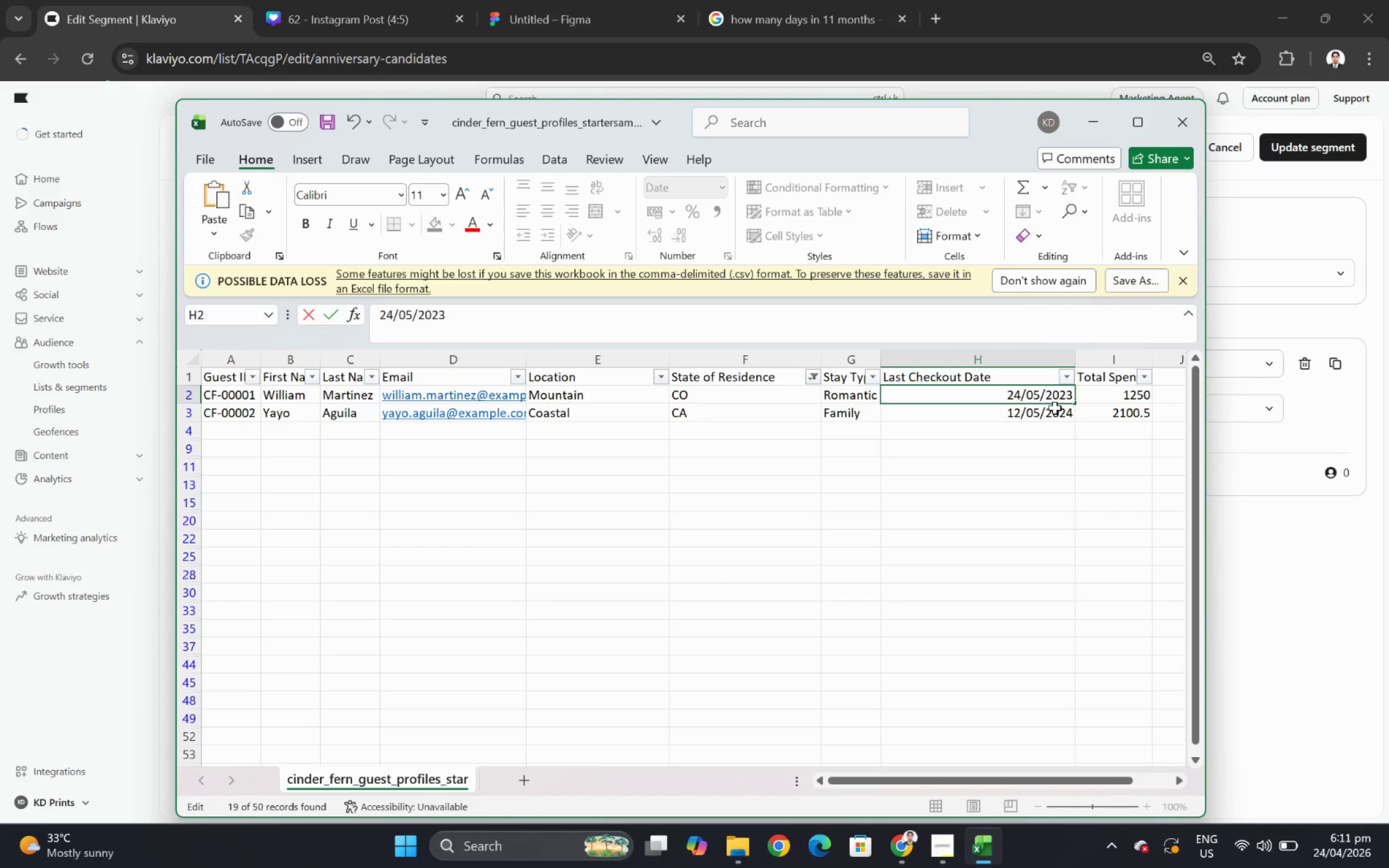 
key(ArrowRight)
 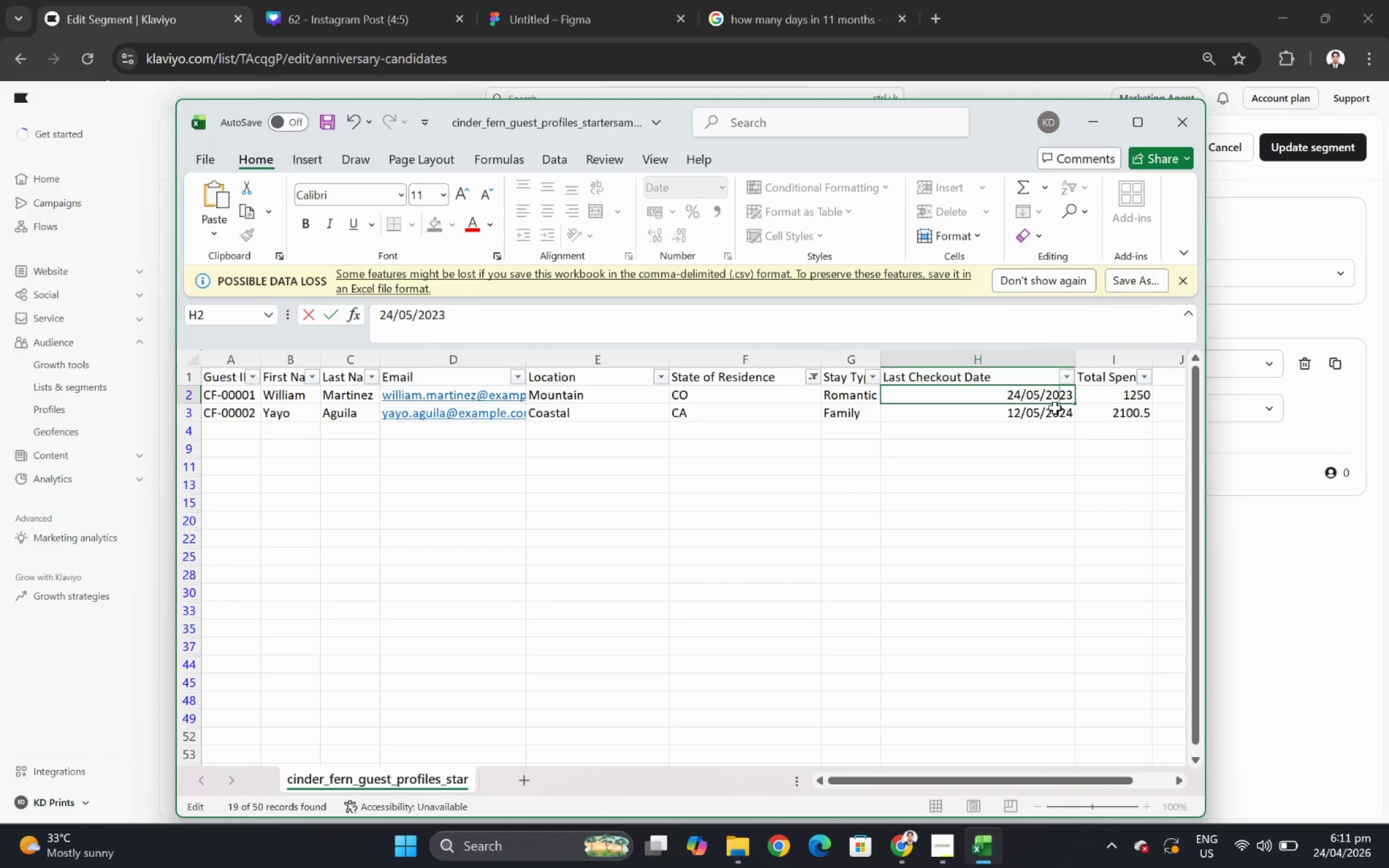 
key(ArrowRight)
 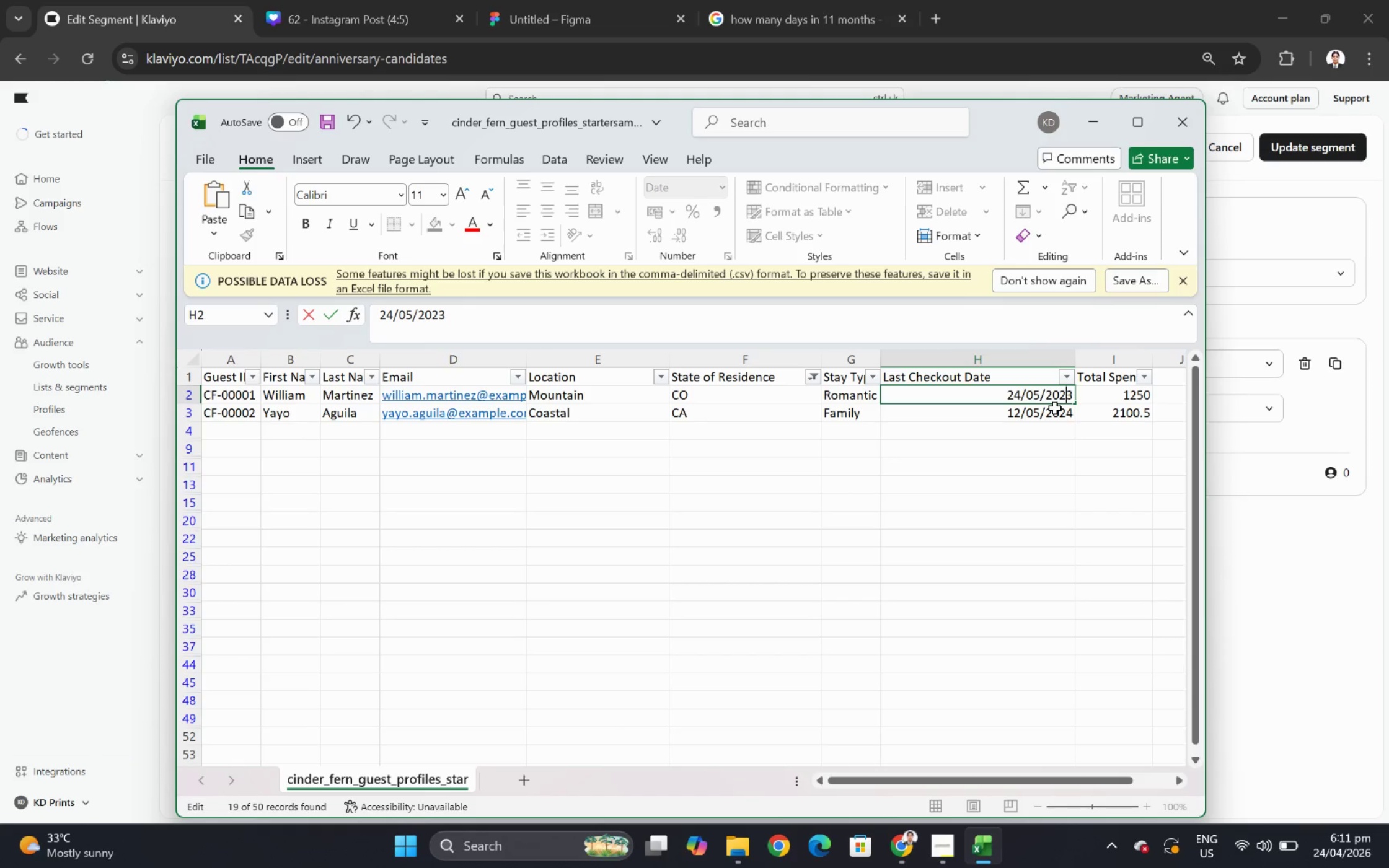 
key(ArrowRight)
 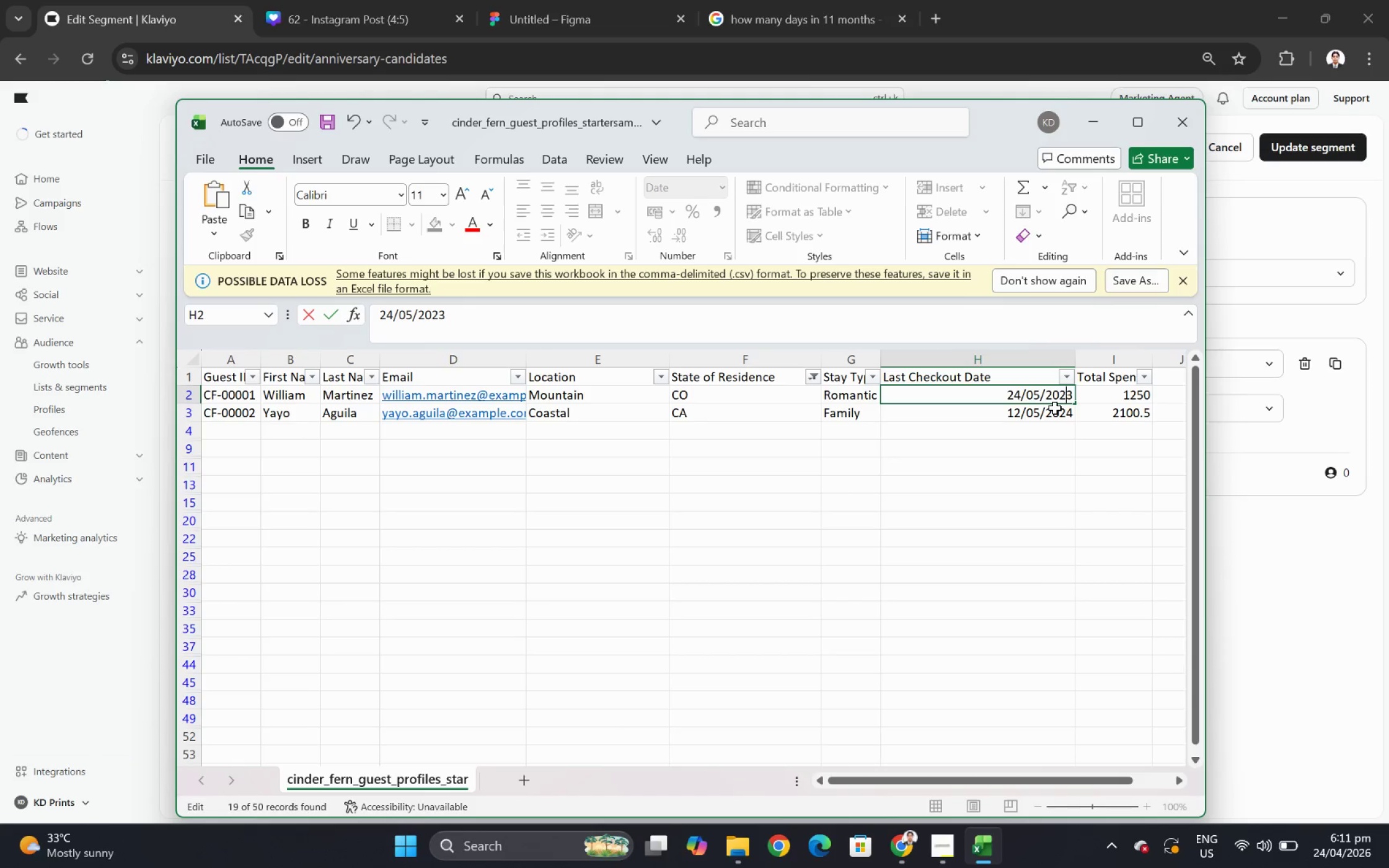 
key(ArrowRight)
 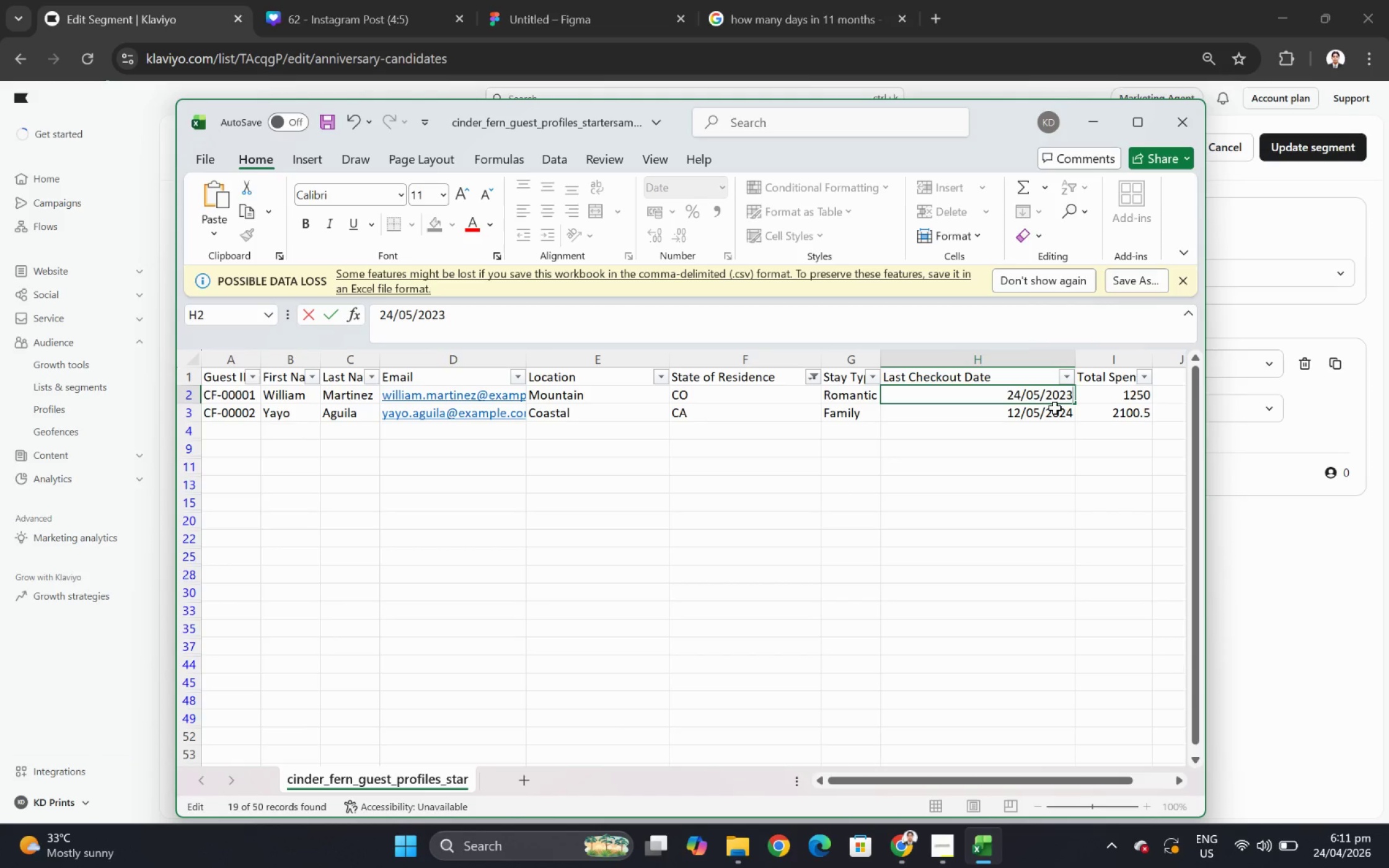 
key(Backspace)
 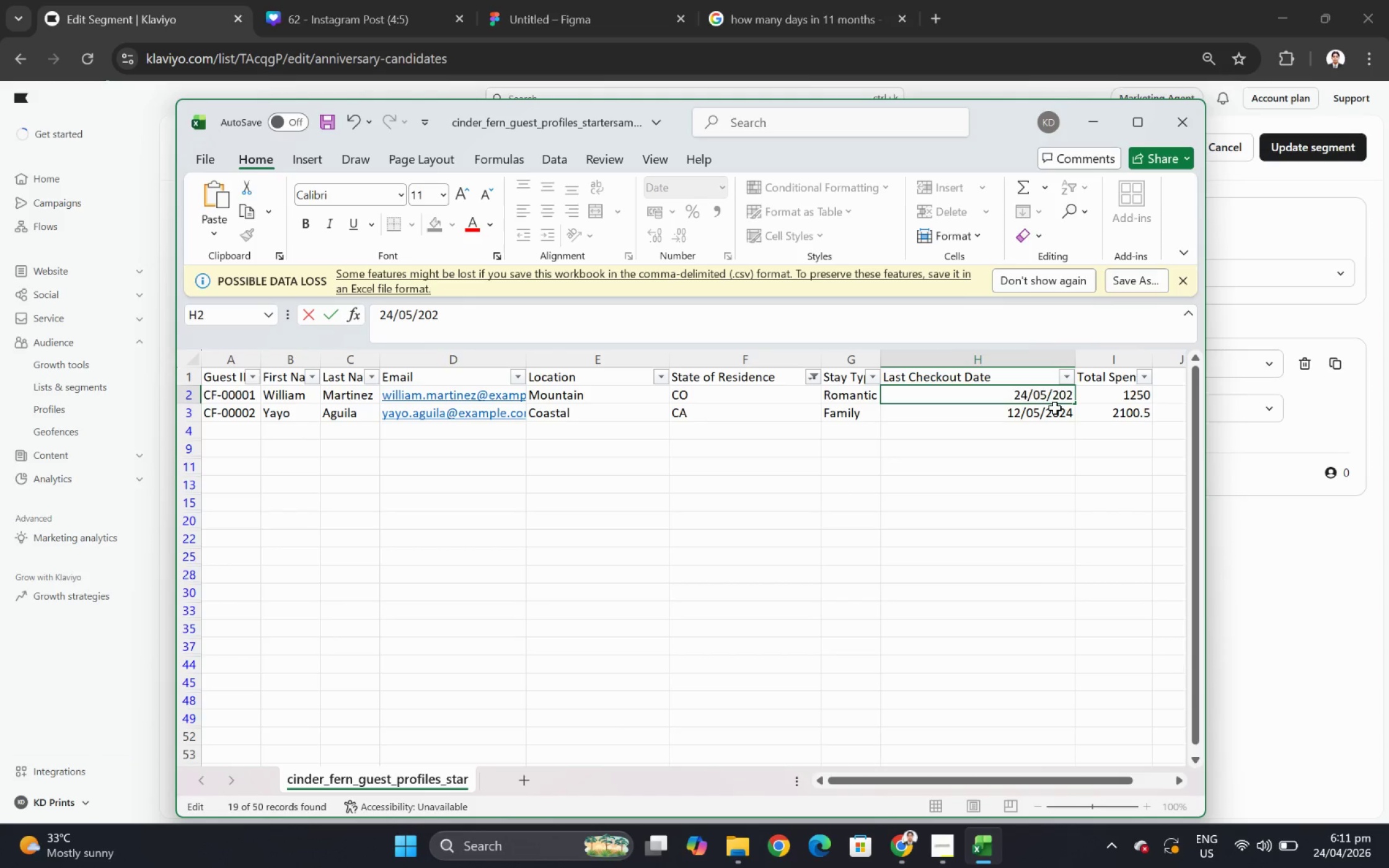 
key(5)
 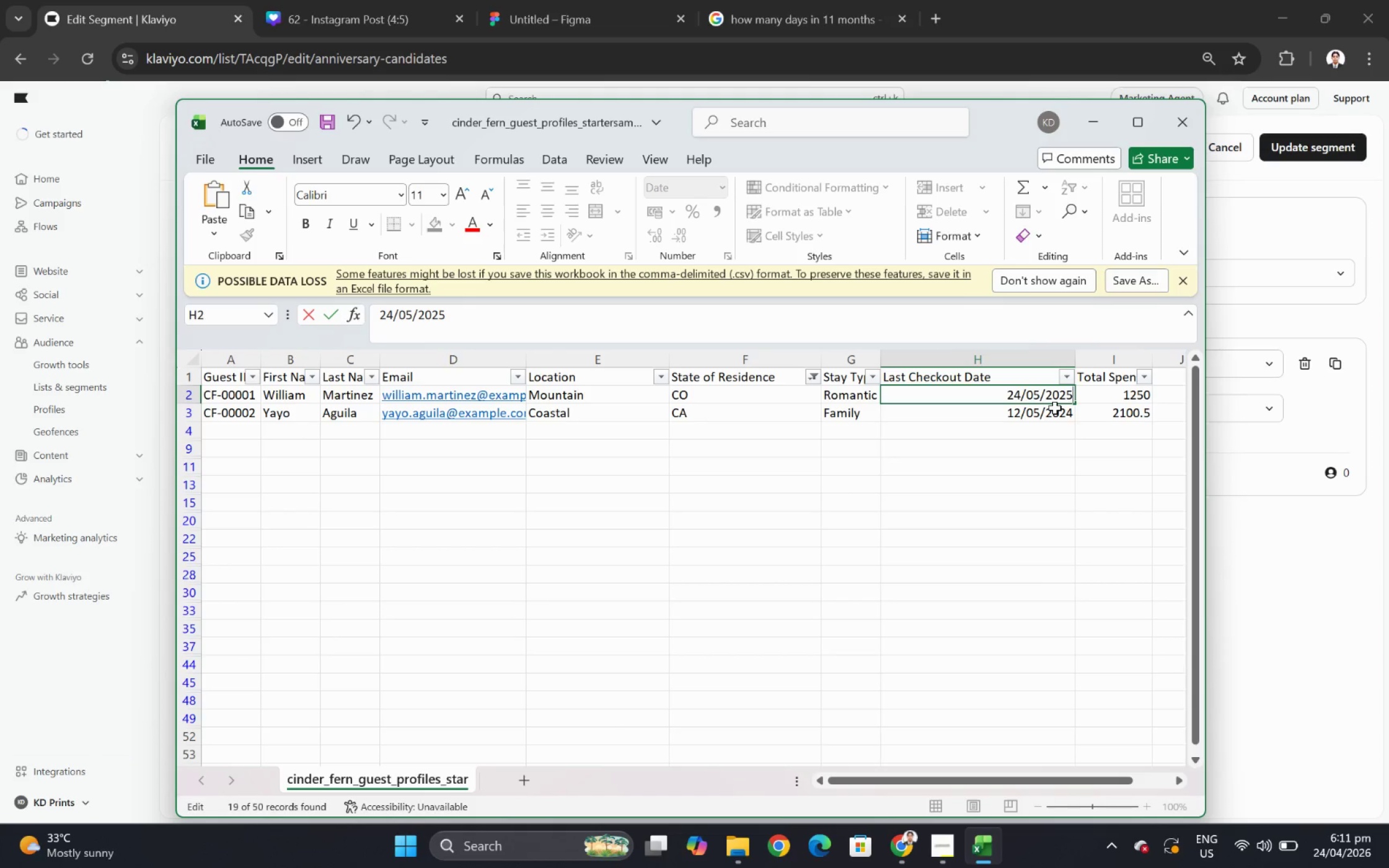 
key(Enter)
 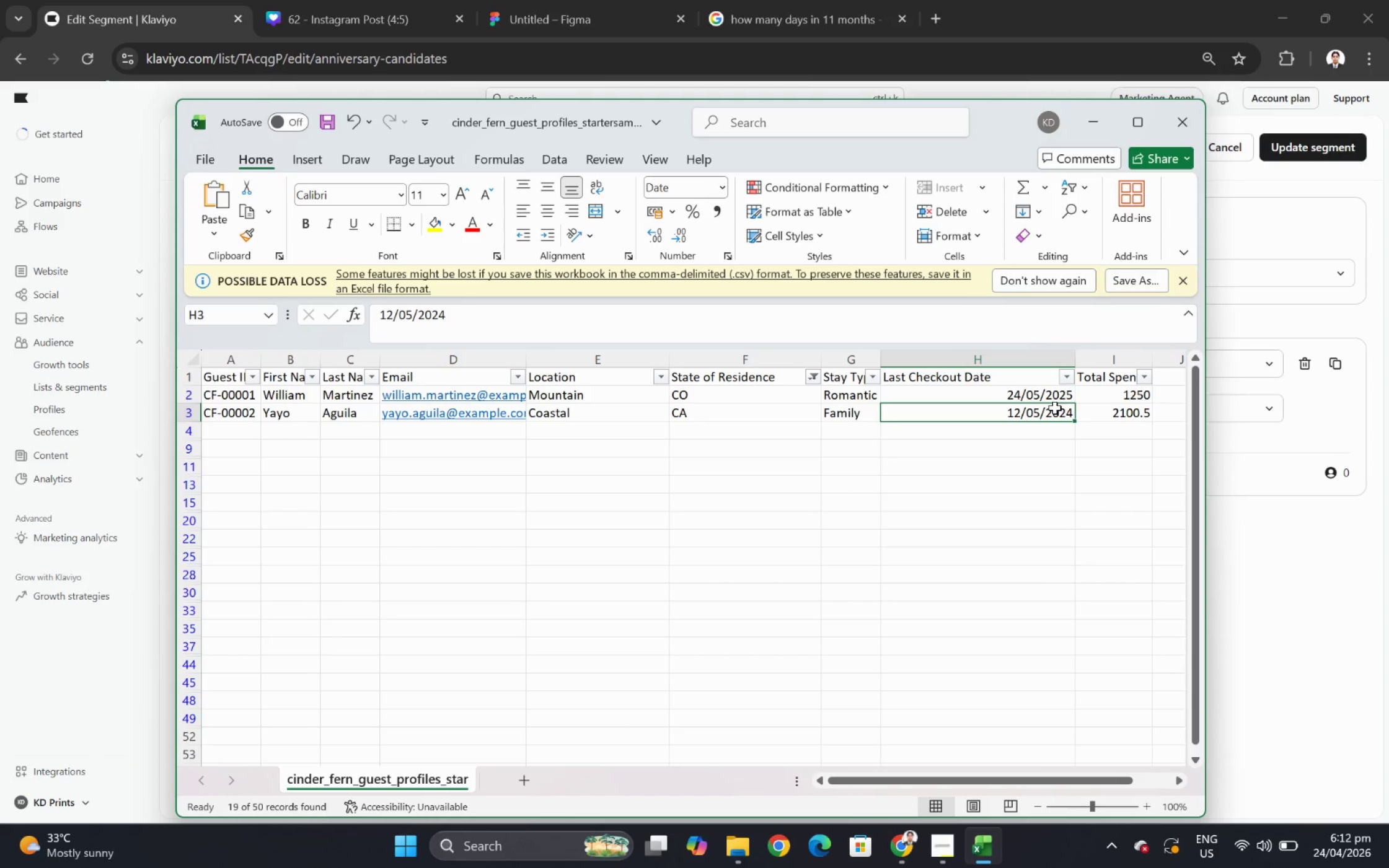 
wait(5.15)
 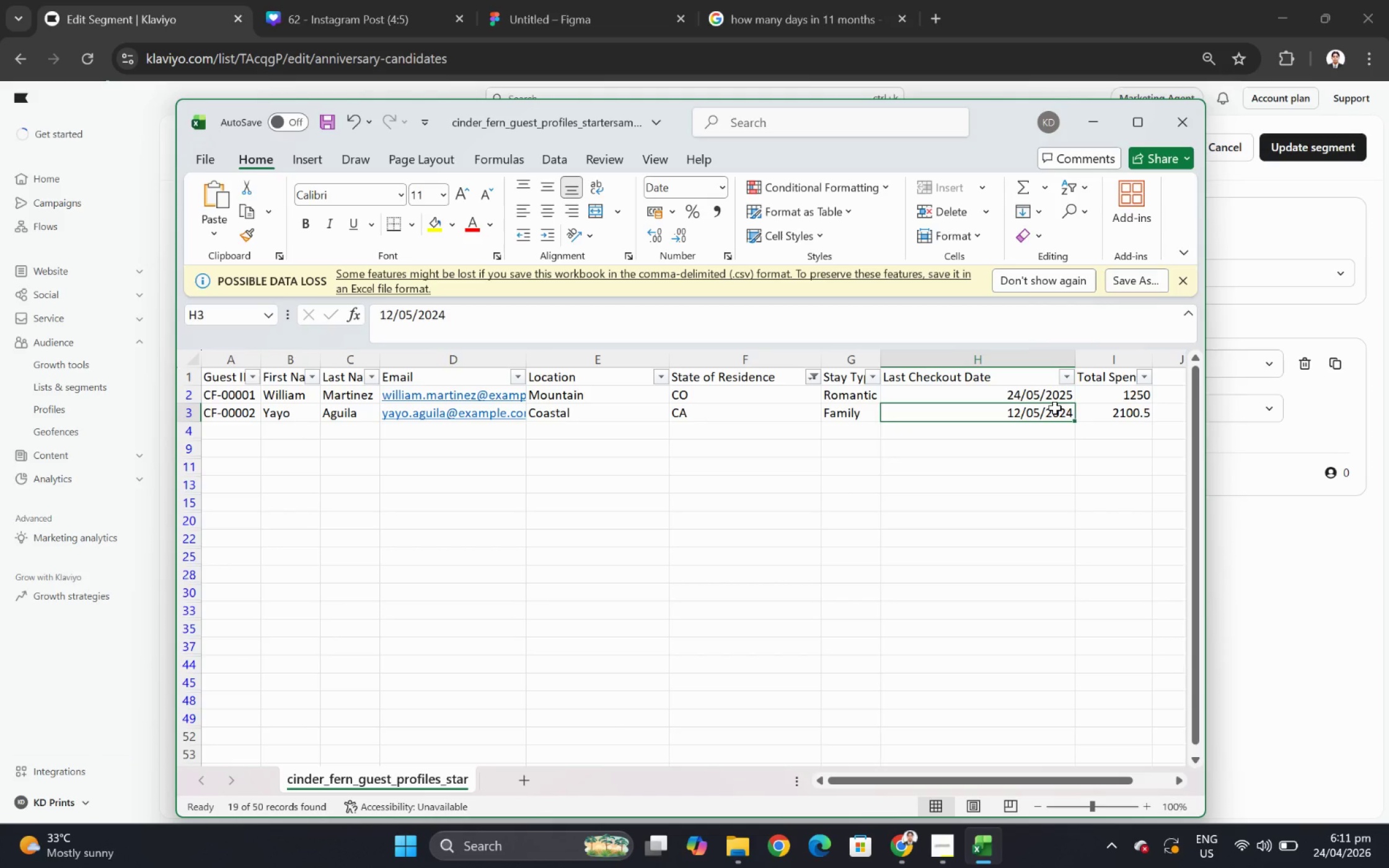 
key(Numpad0)
 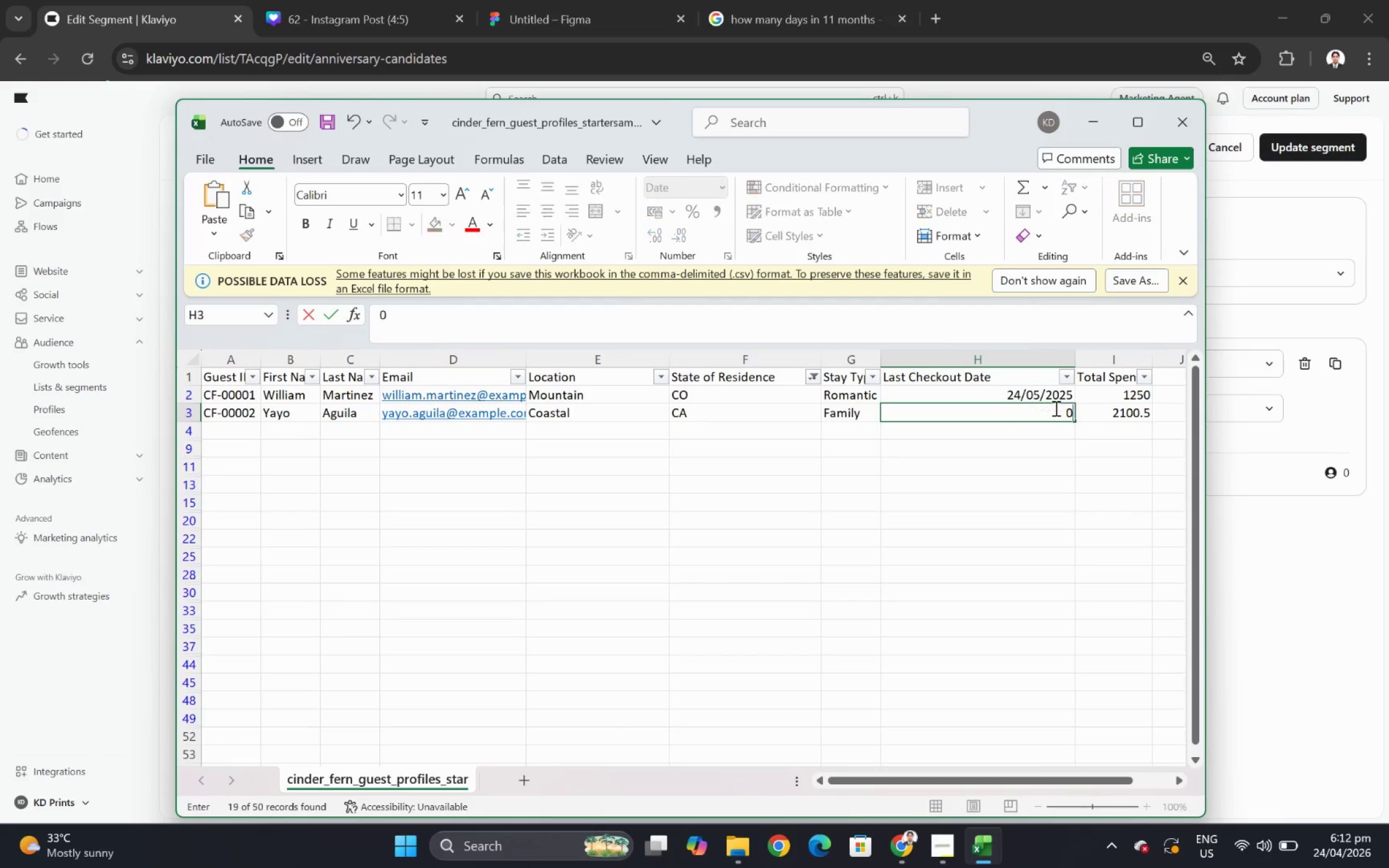 
key(Numpad3)
 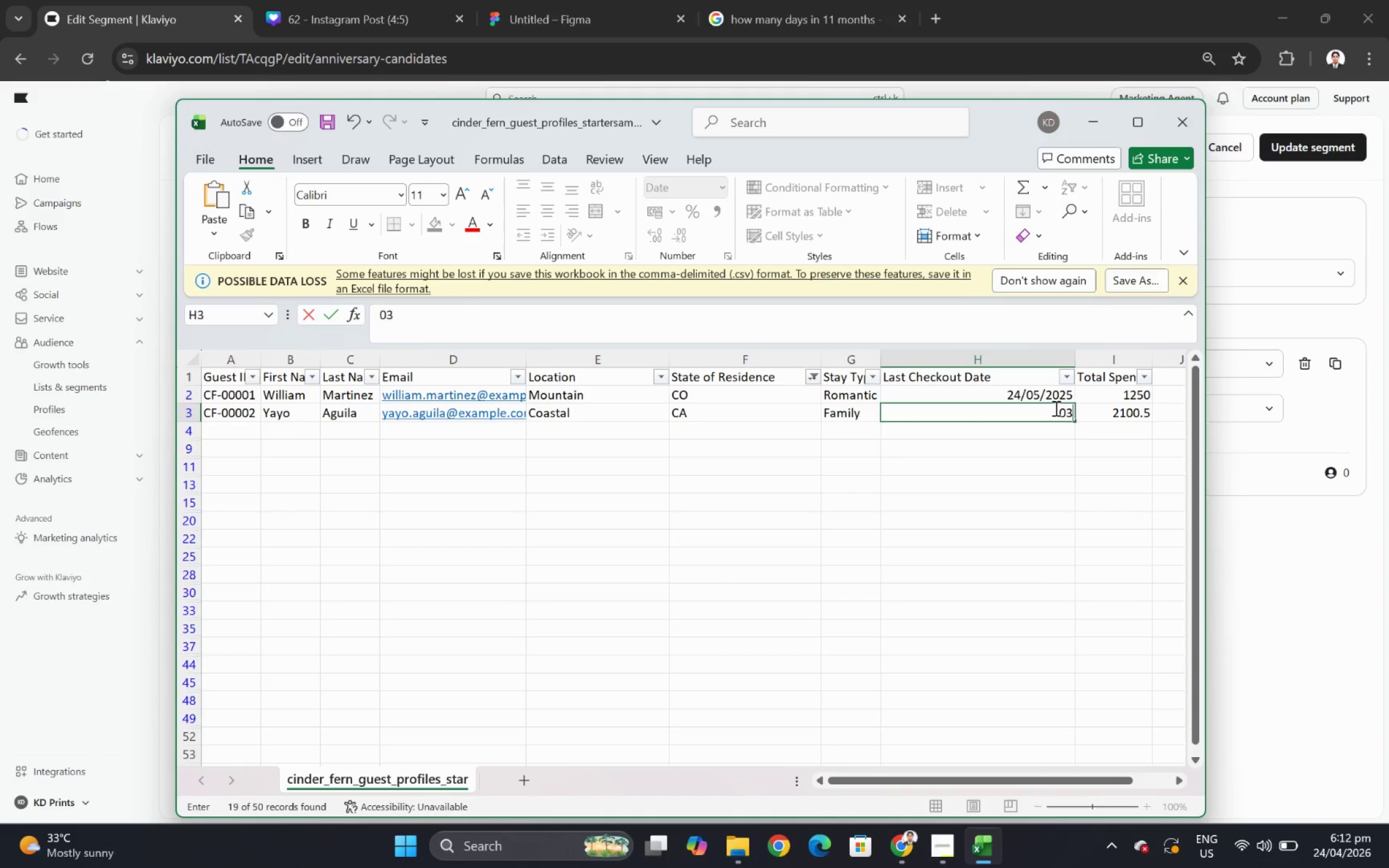 
key(NumpadDivide)
 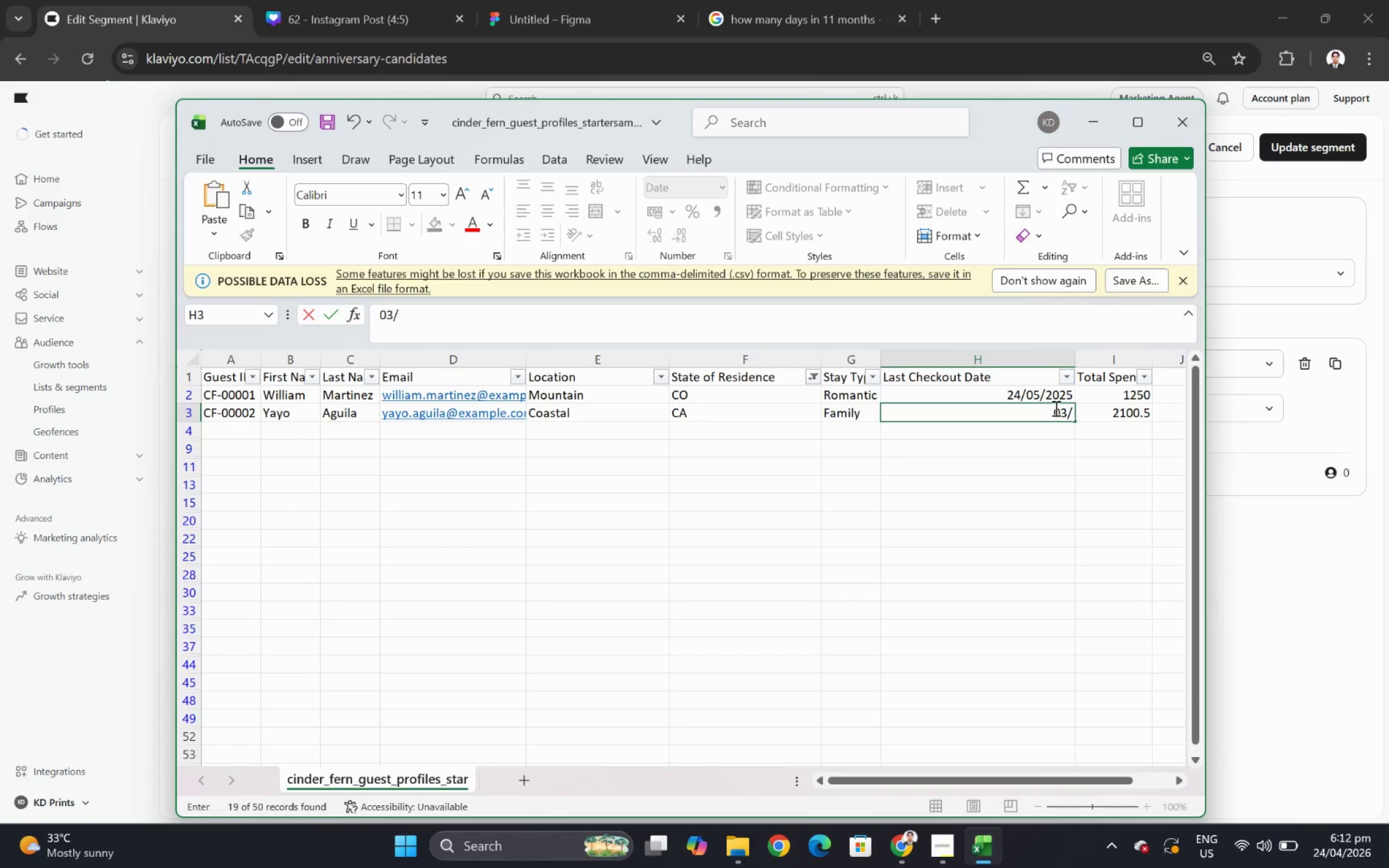 
key(Numpad0)
 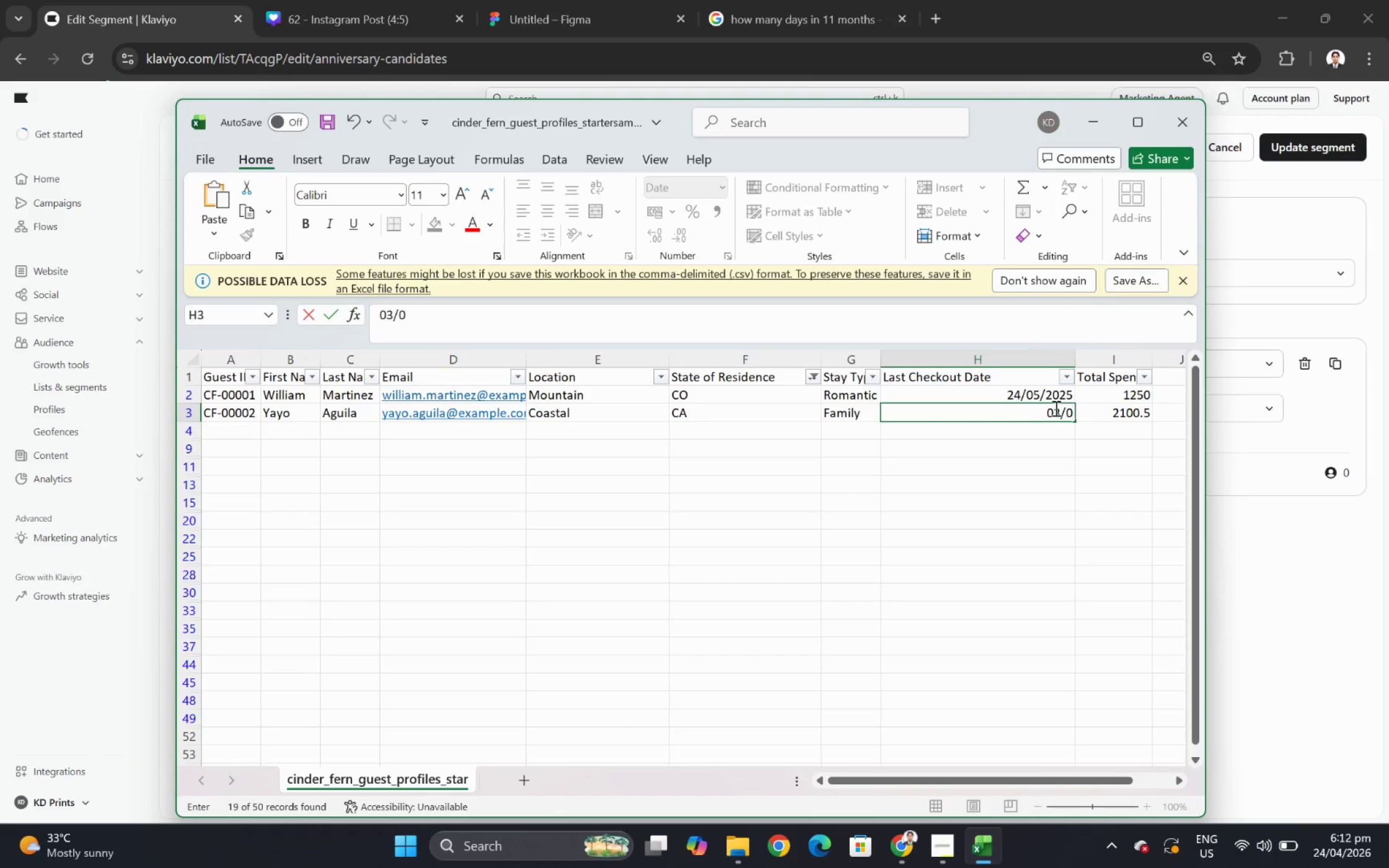 
key(Numpad3)
 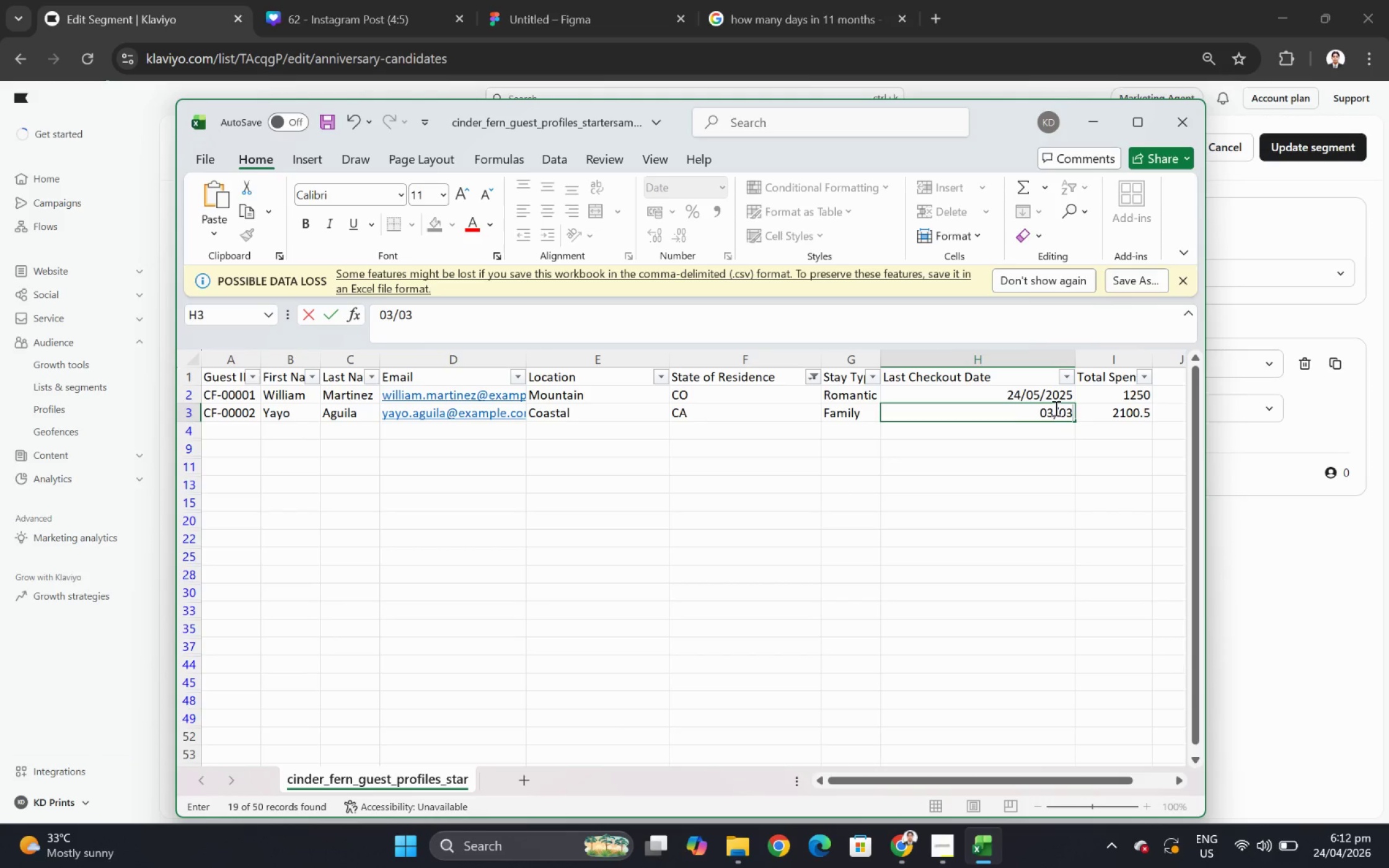 
key(NumpadDivide)
 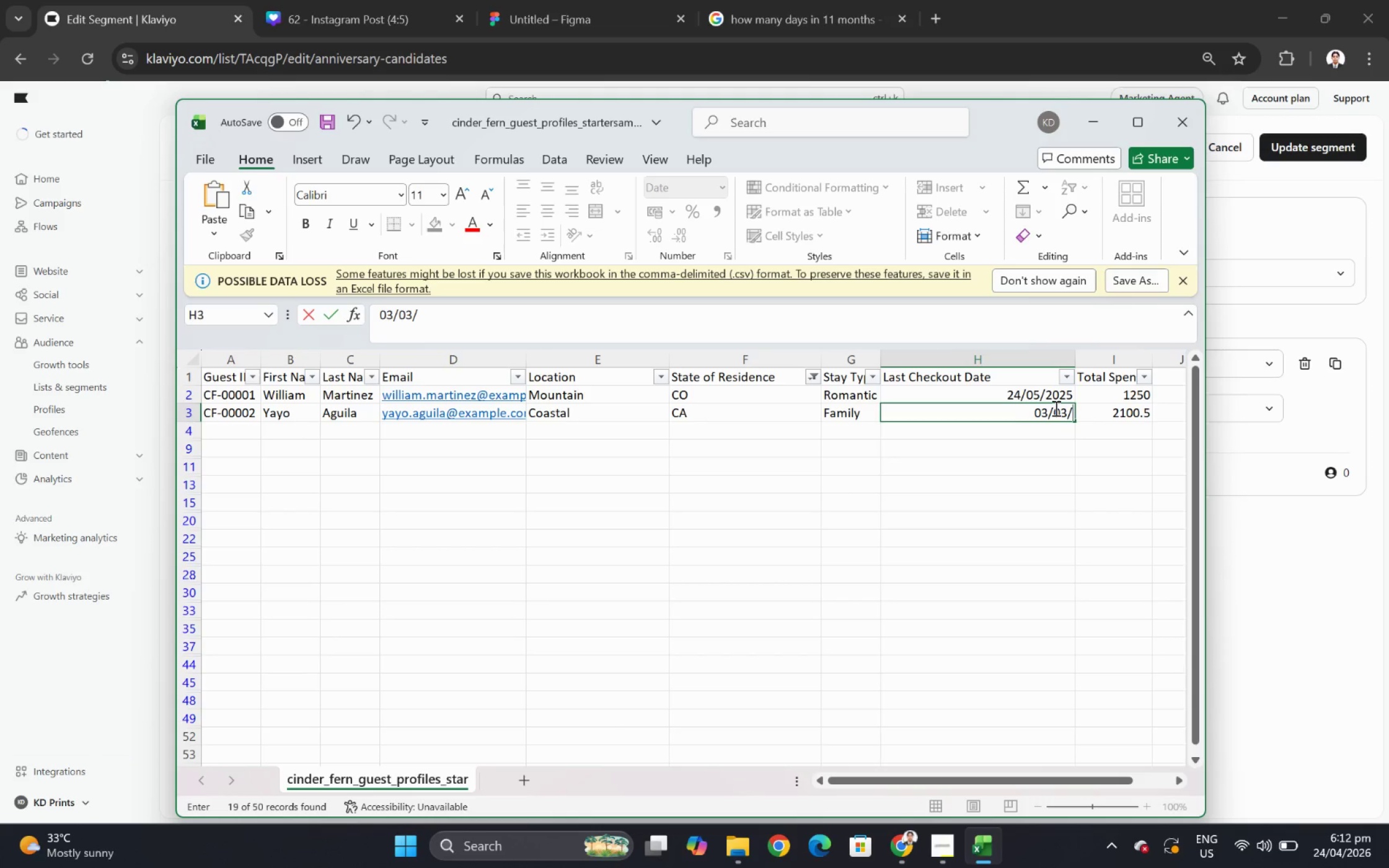 
key(Numpad2)
 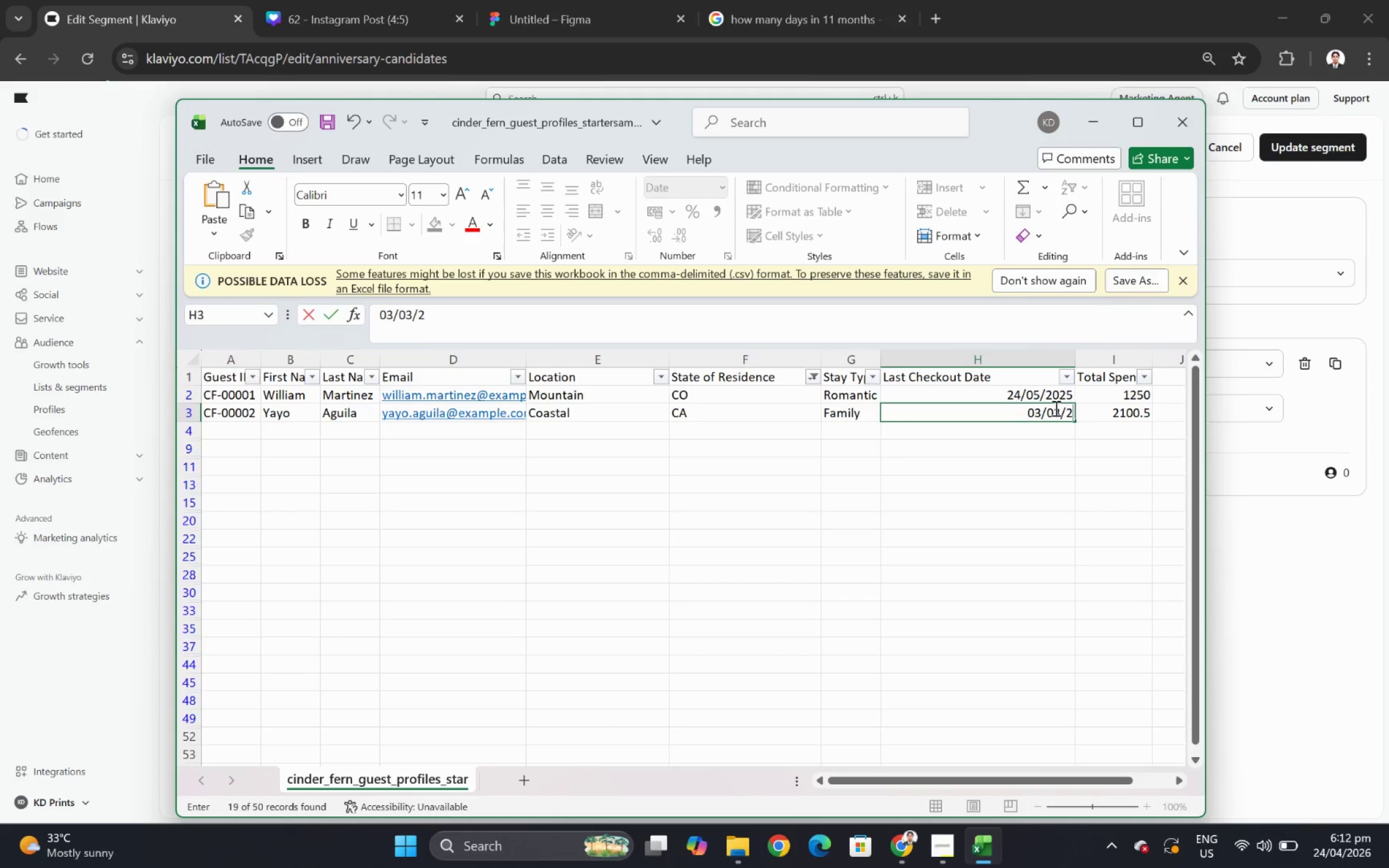 
key(Numpad0)
 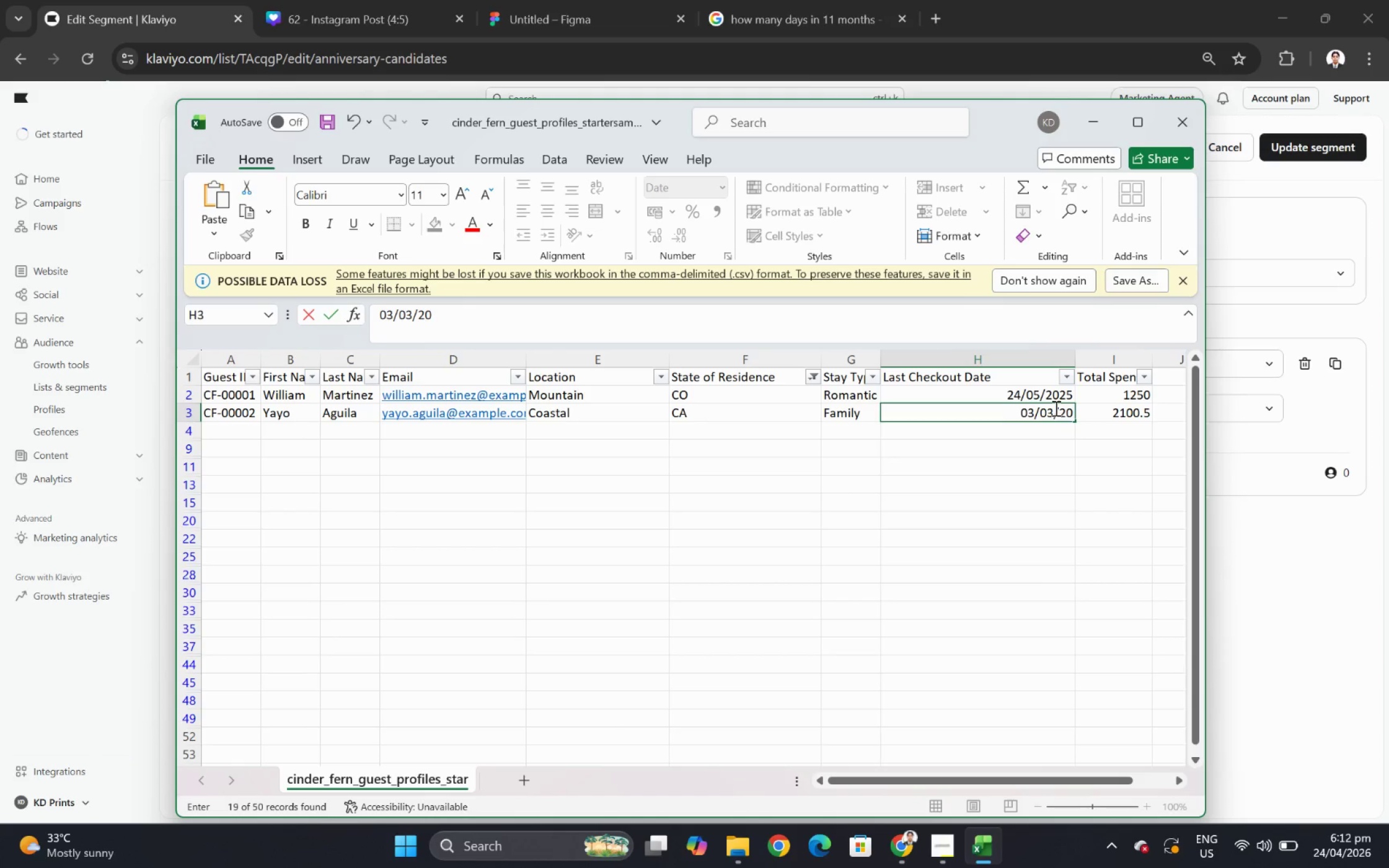 
key(Numpad2)
 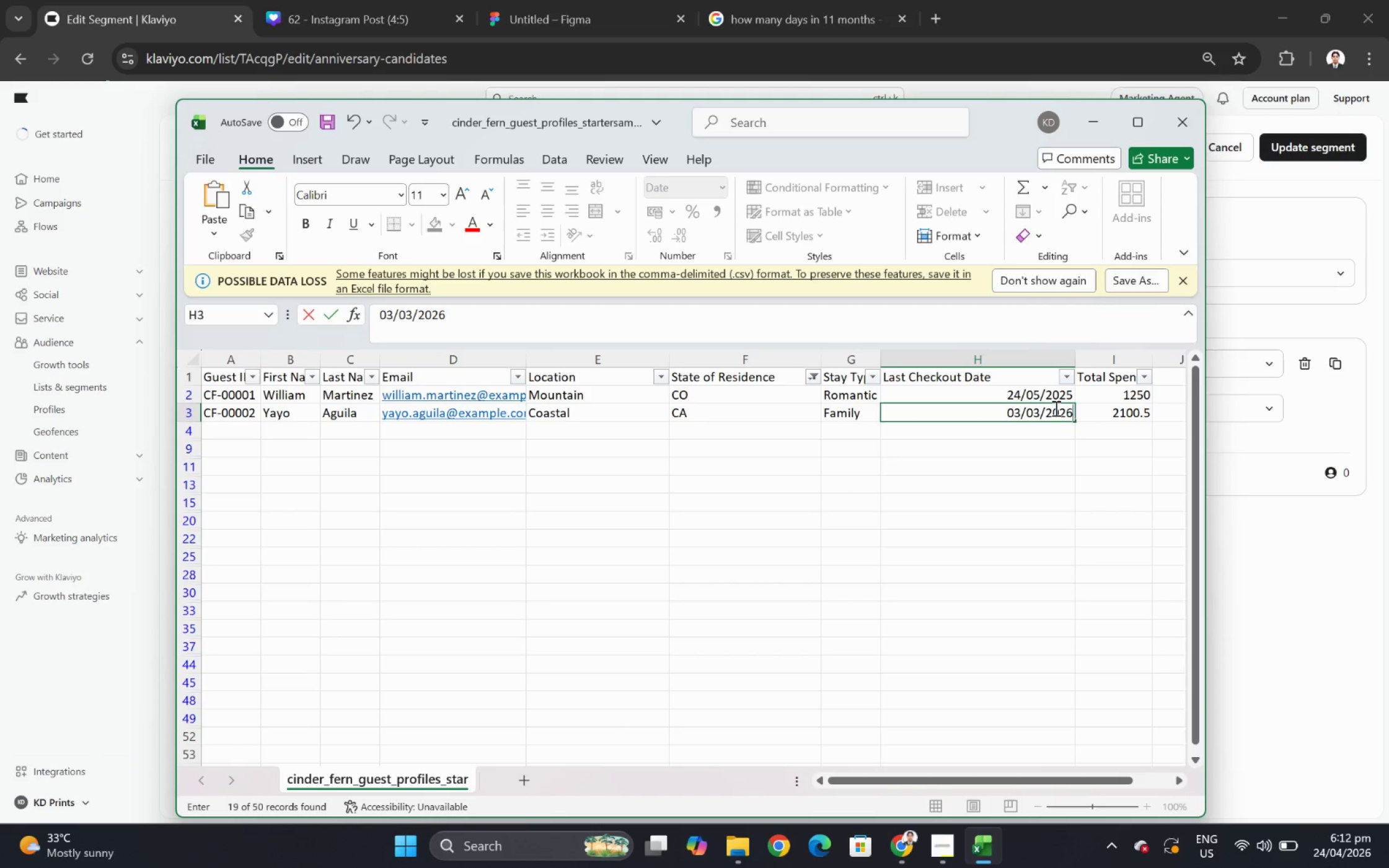 
key(Numpad6)
 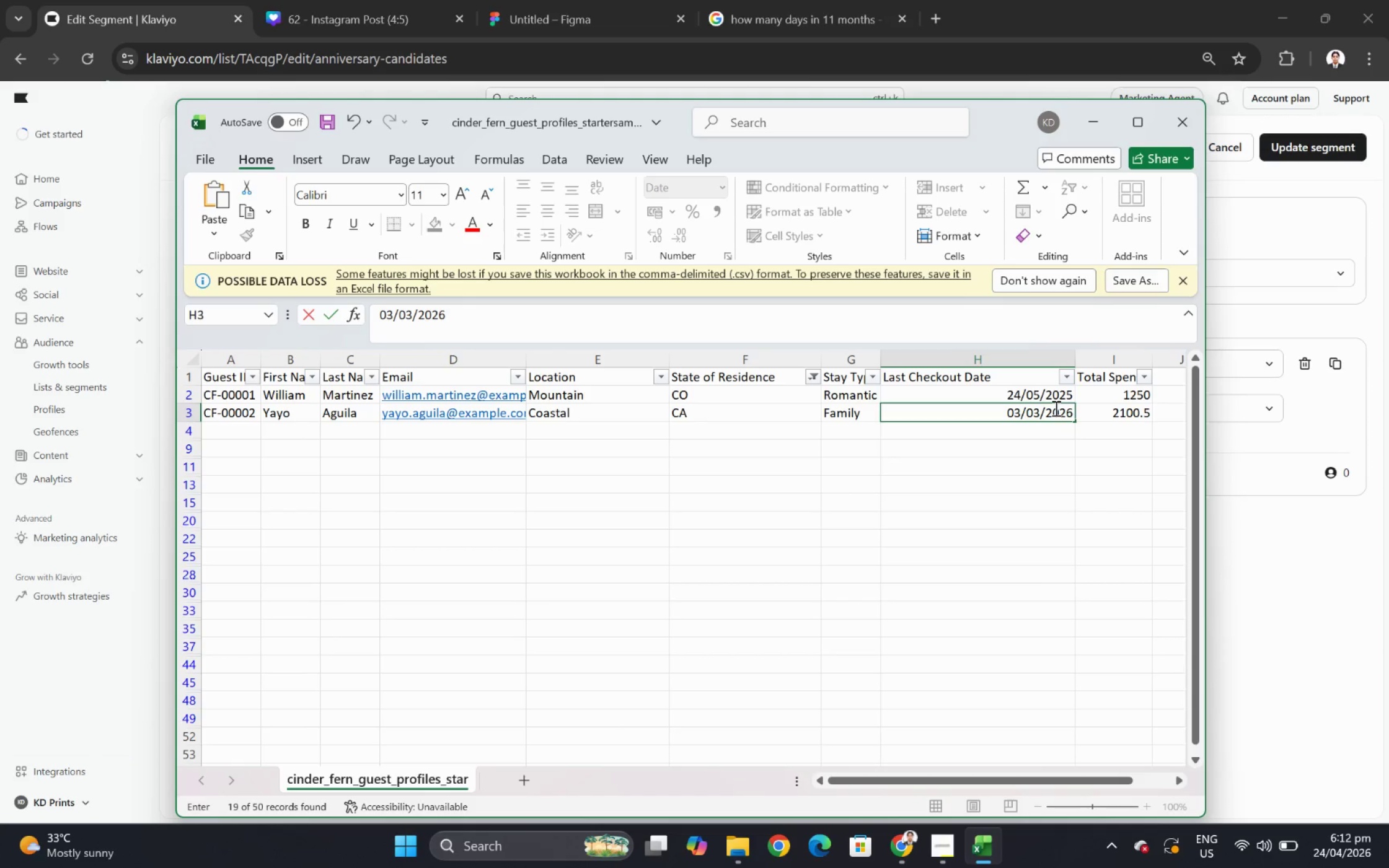 
key(NumpadEnter)
 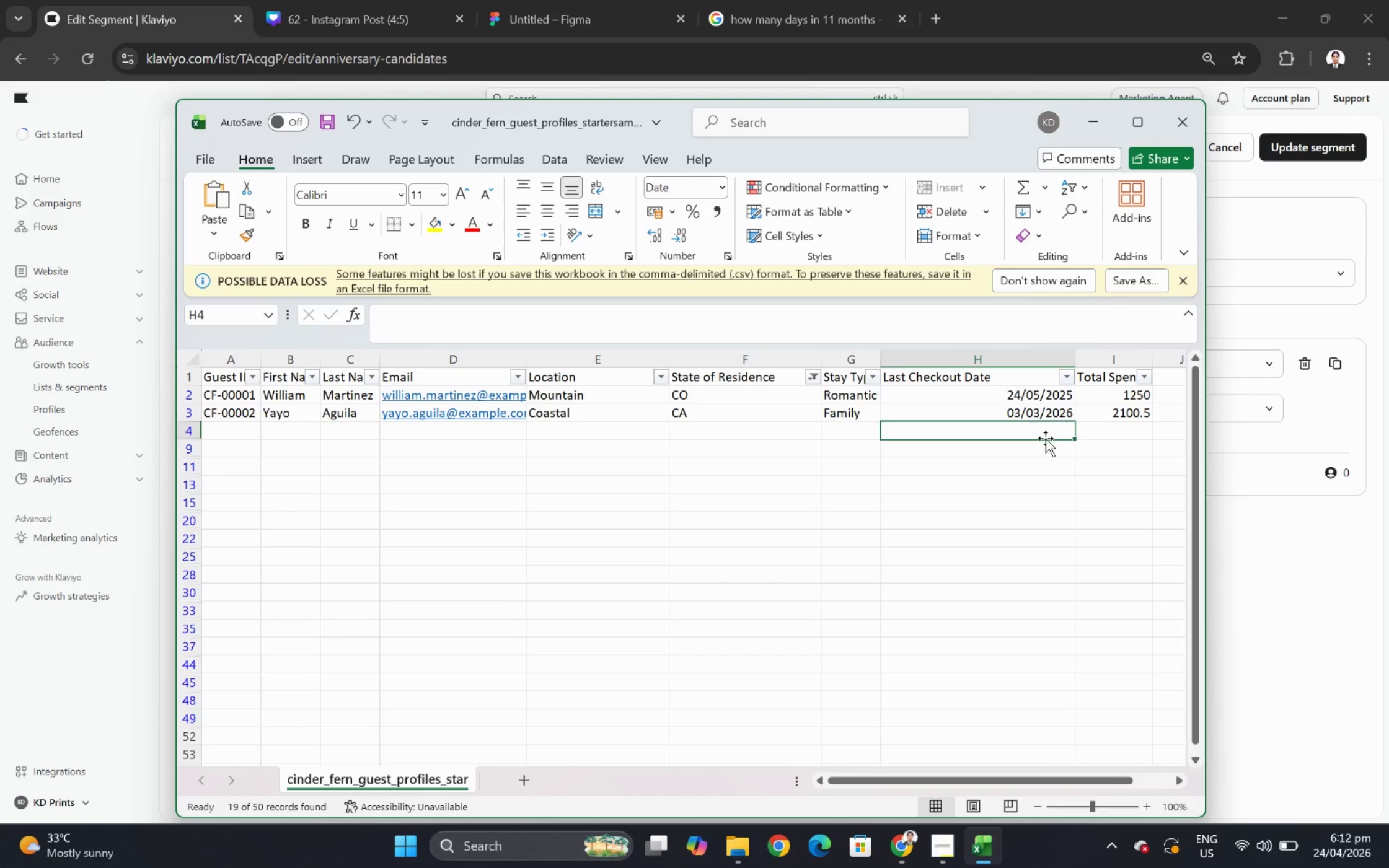 
key(Control+S)
 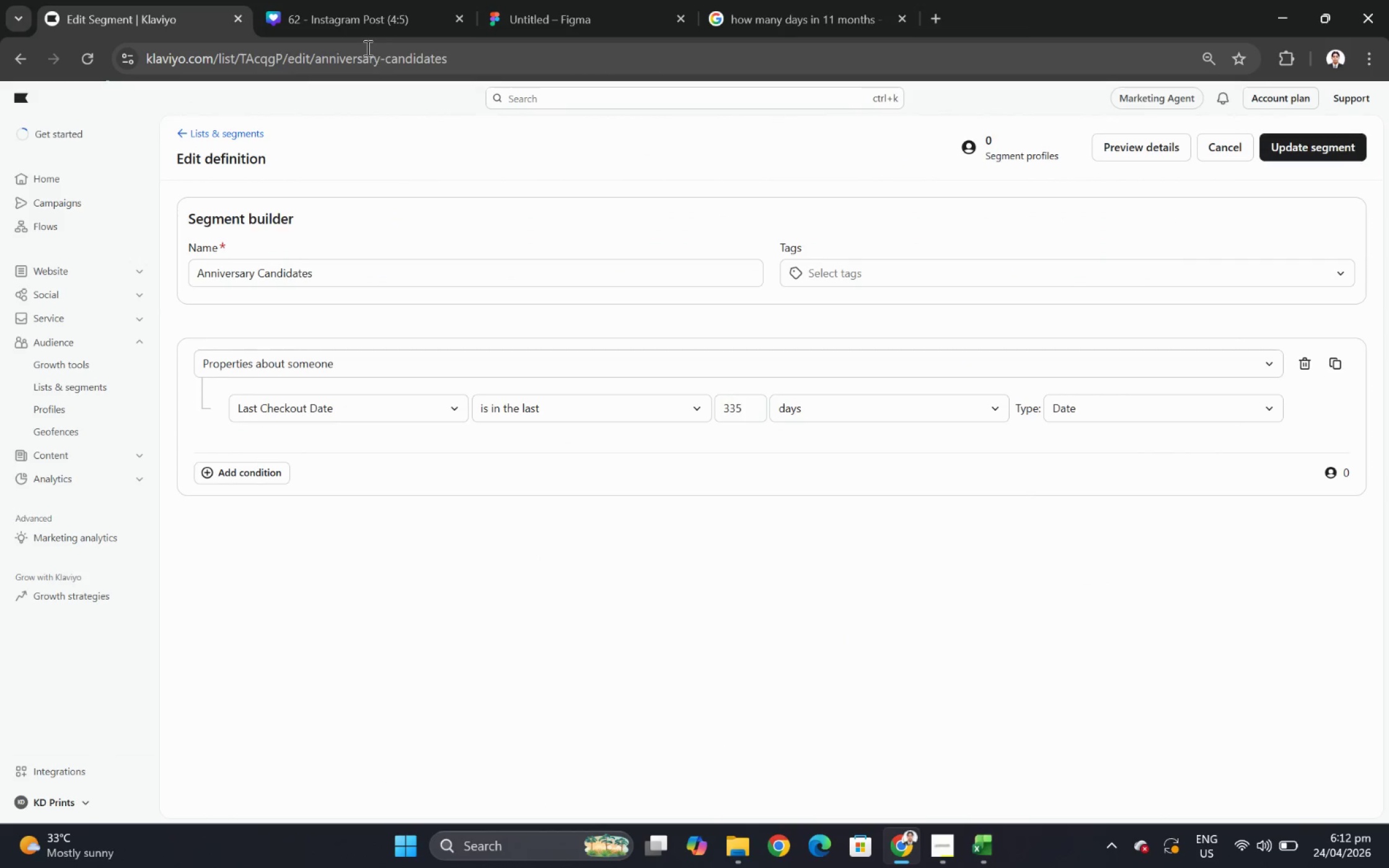 
wait(5.64)
 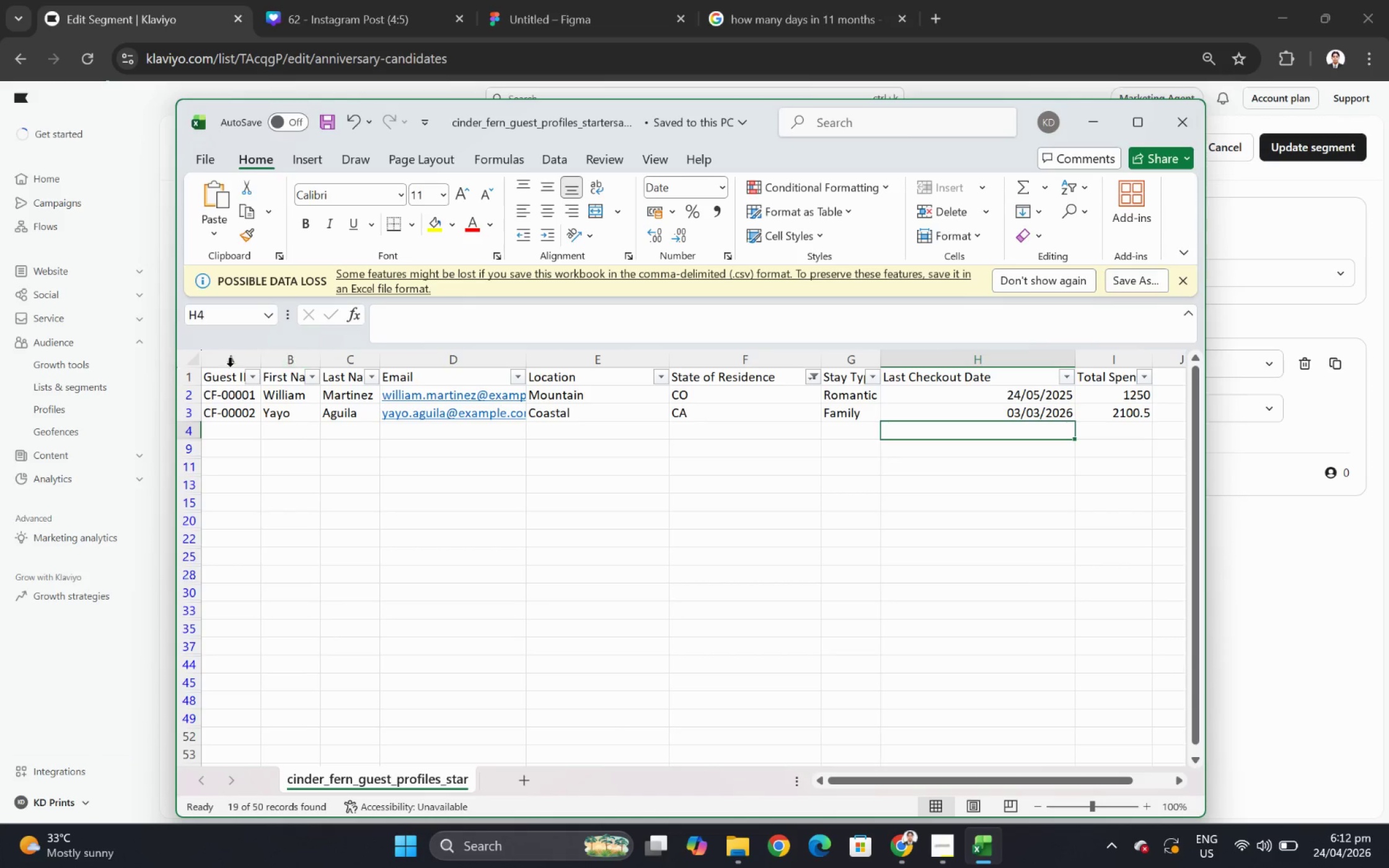 
left_click([207, 139])
 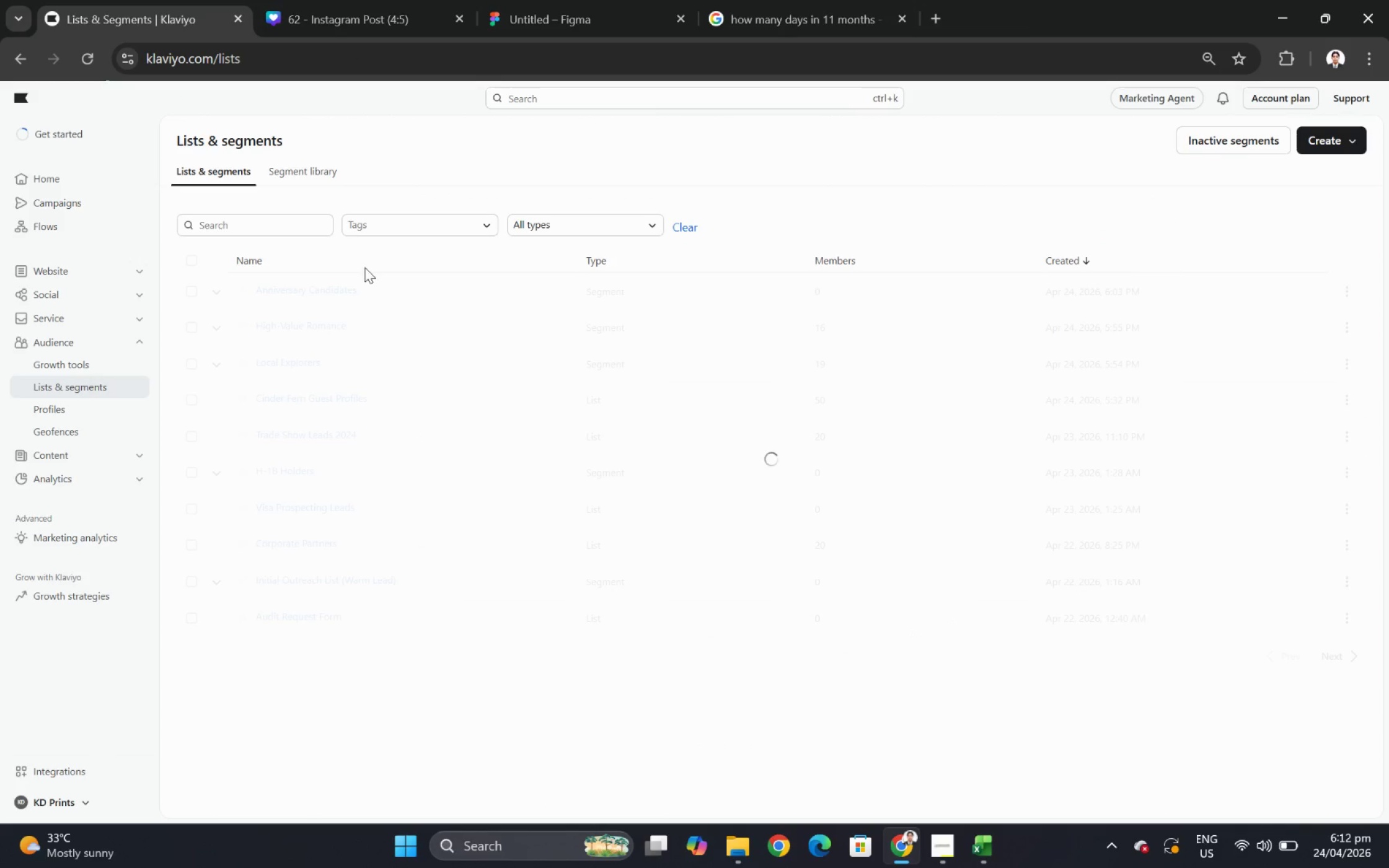 
mouse_move([324, 388])
 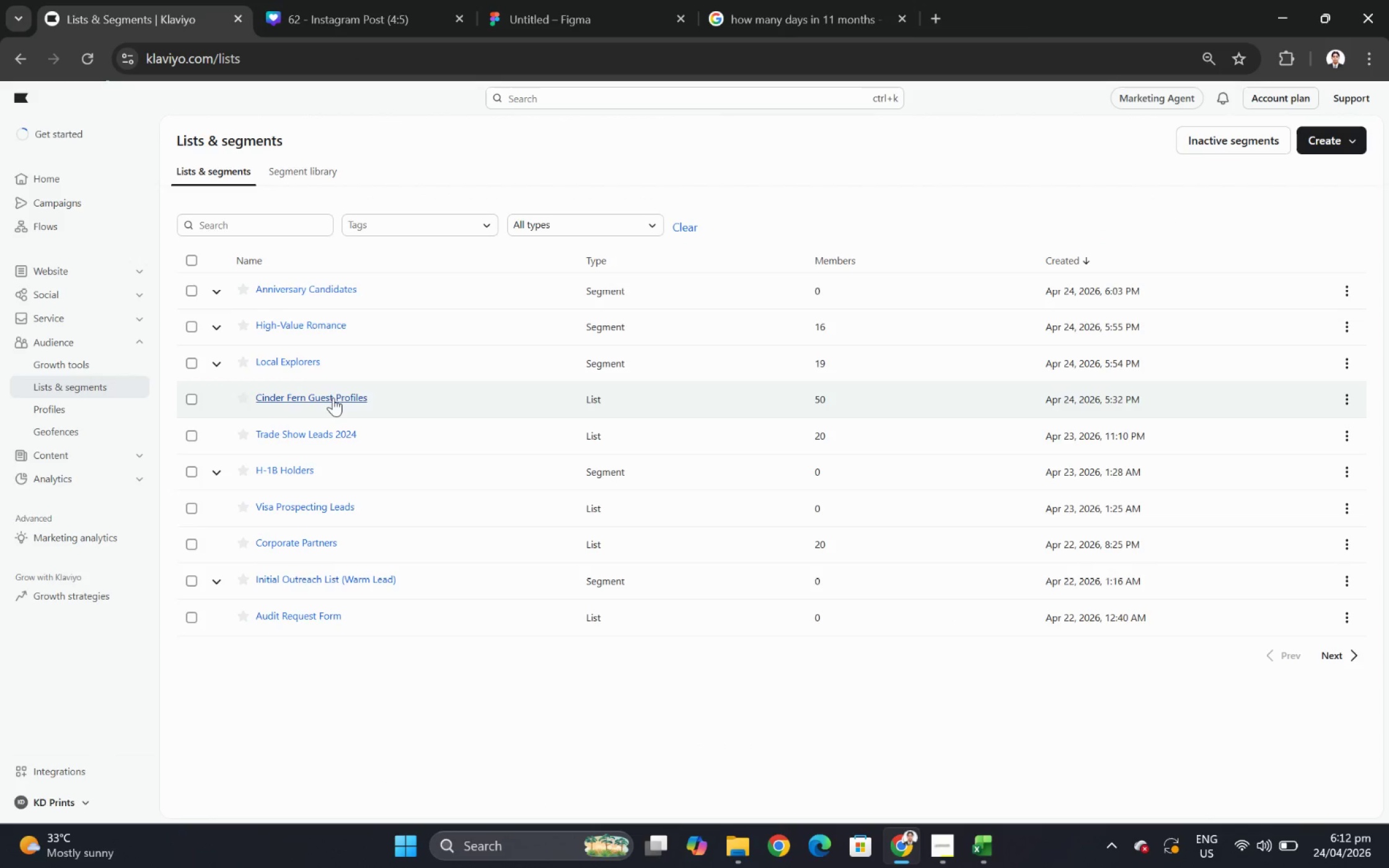 
left_click([333, 397])
 